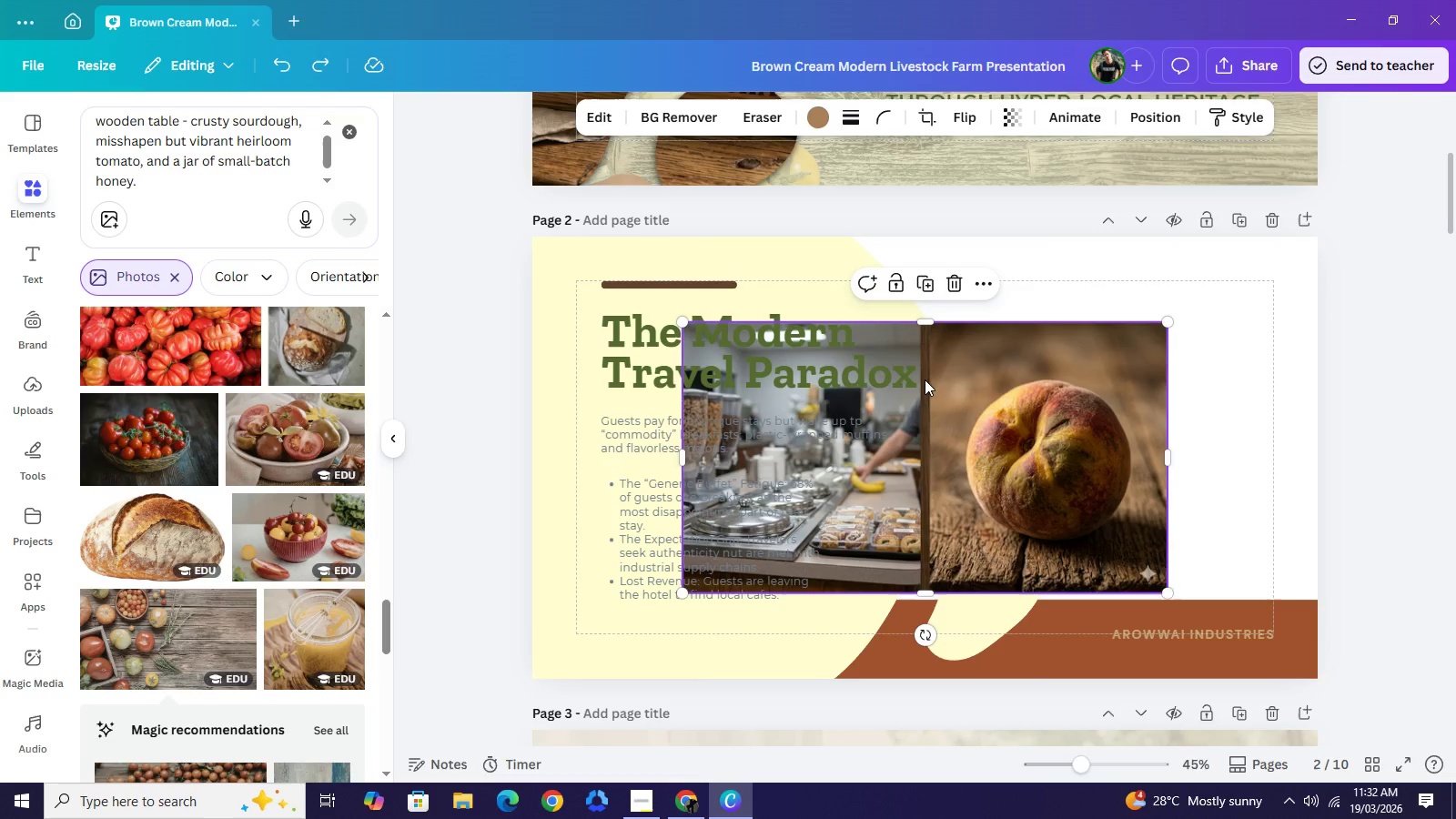 
wait(7.89)
 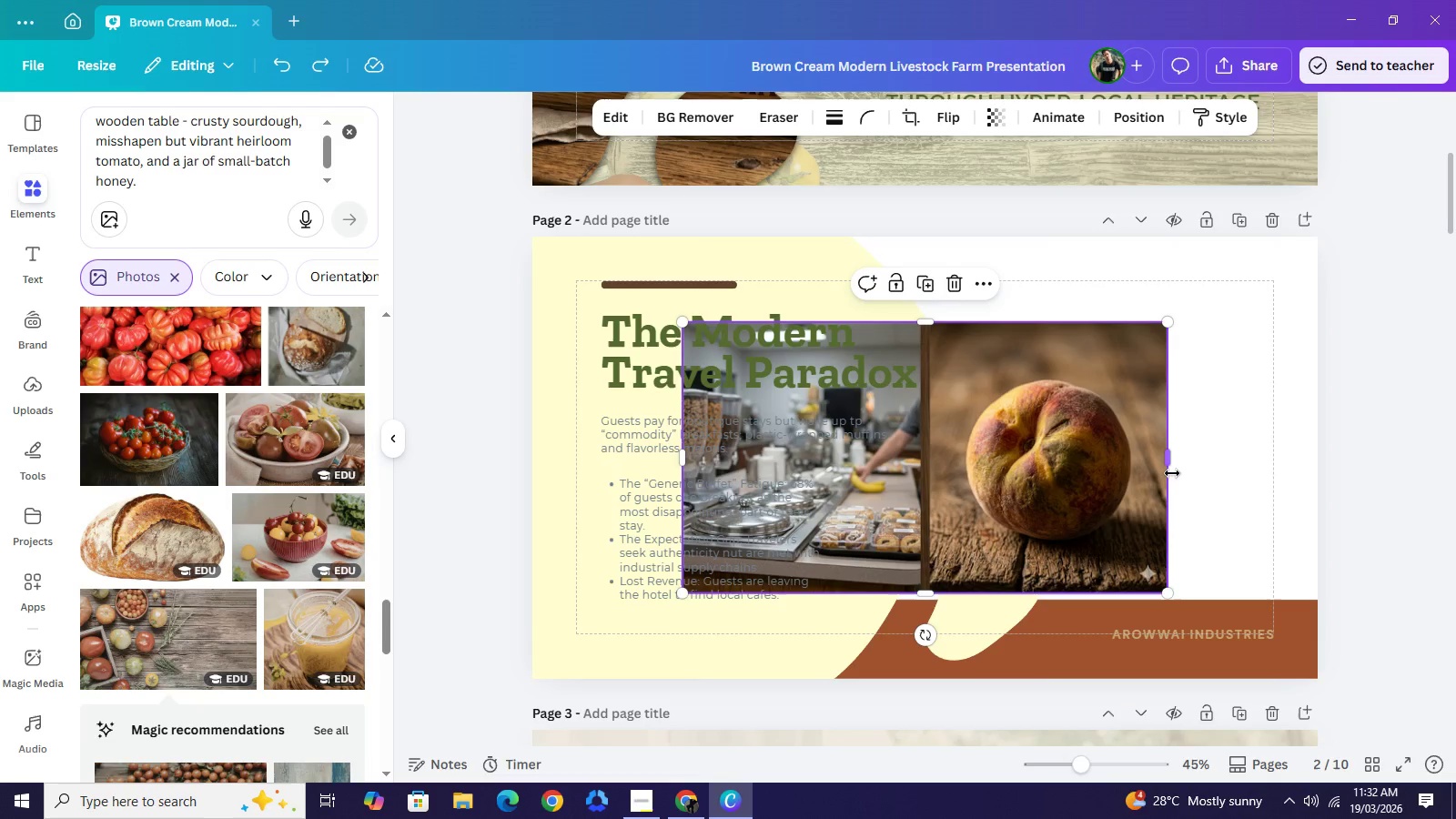 
left_click_drag(start_coordinate=[1173, 458], to_coordinate=[925, 483])
 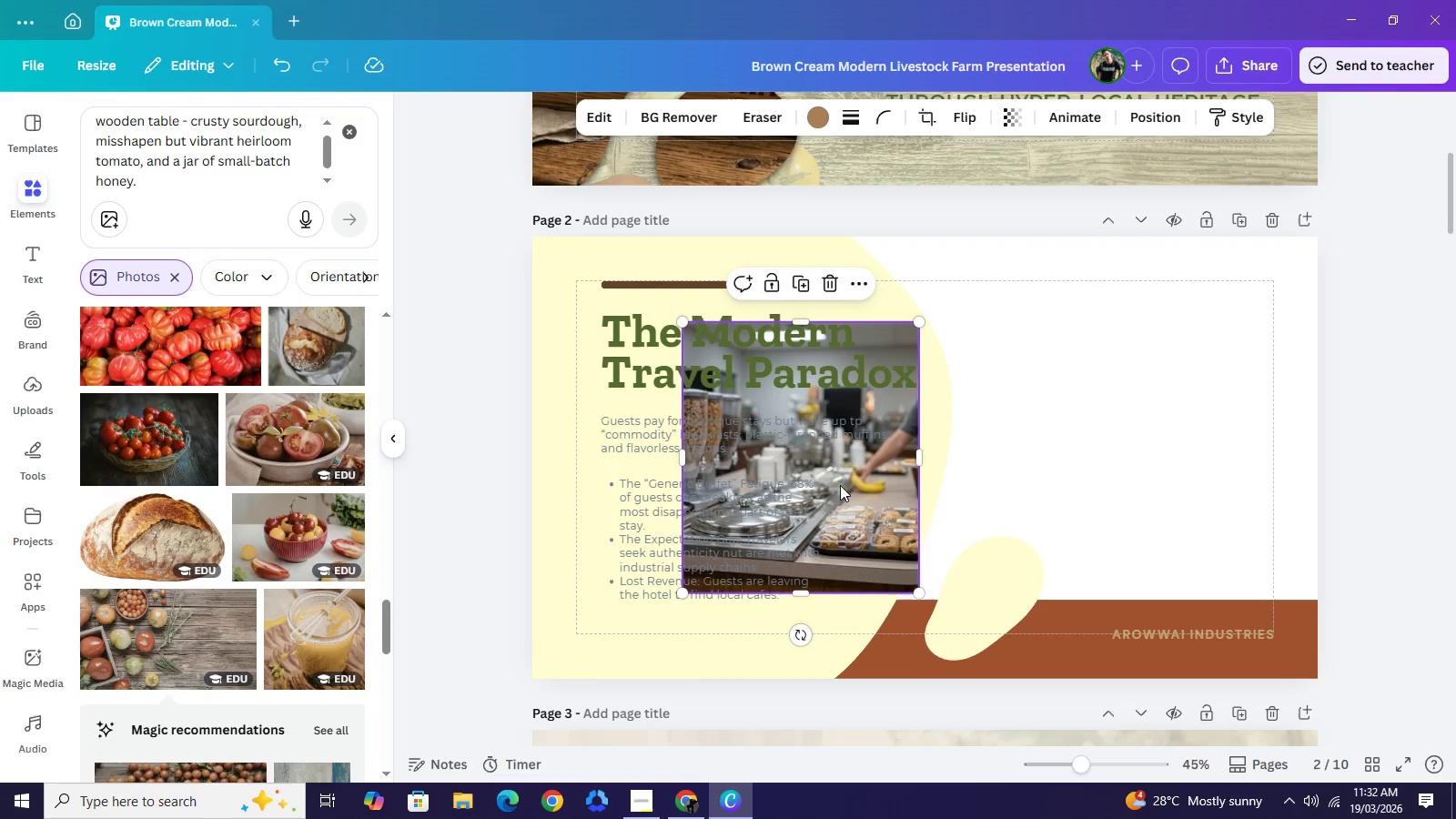 
left_click_drag(start_coordinate=[839, 485], to_coordinate=[1020, 400])
 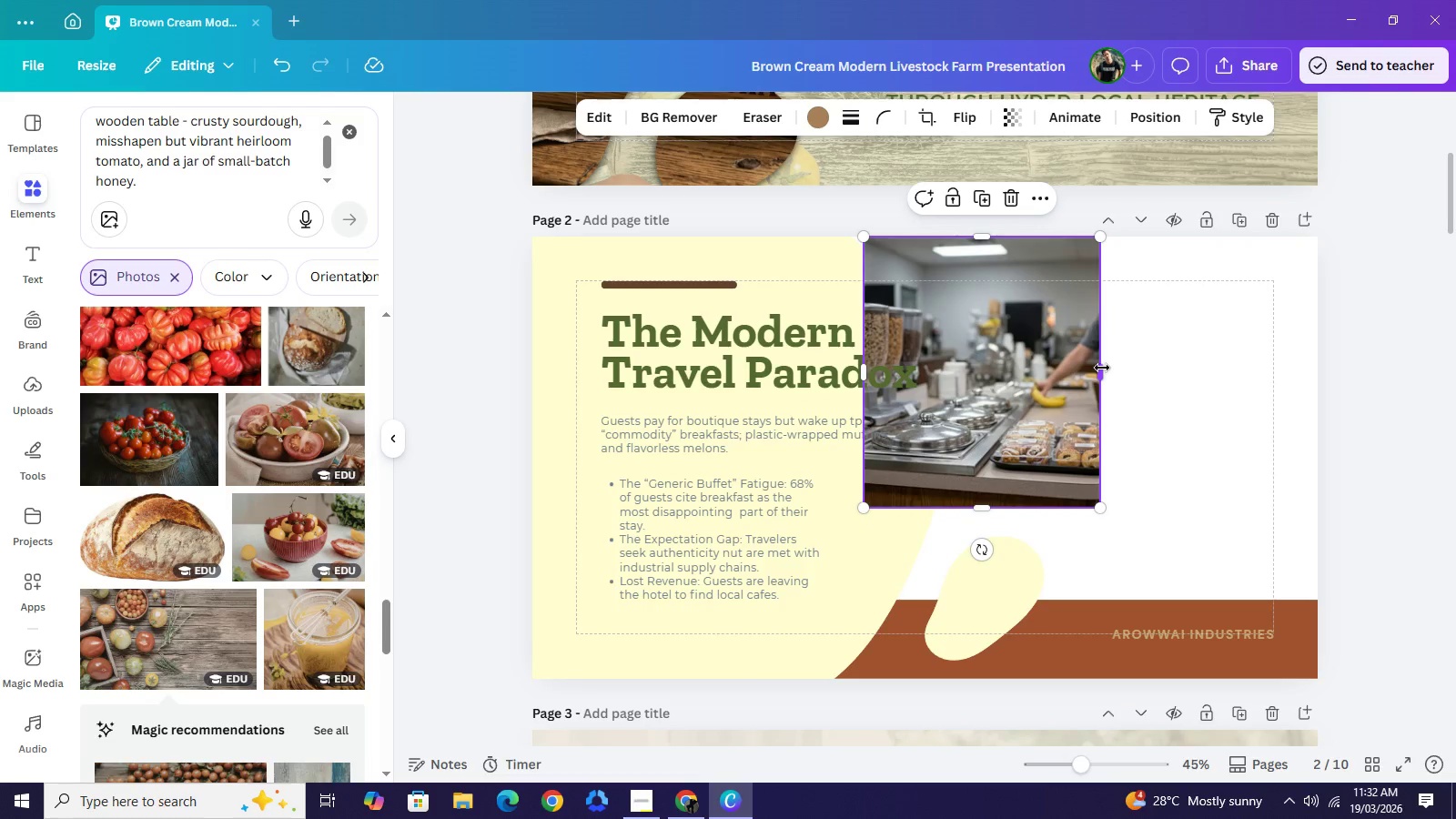 
left_click_drag(start_coordinate=[1102, 368], to_coordinate=[1104, 381])
 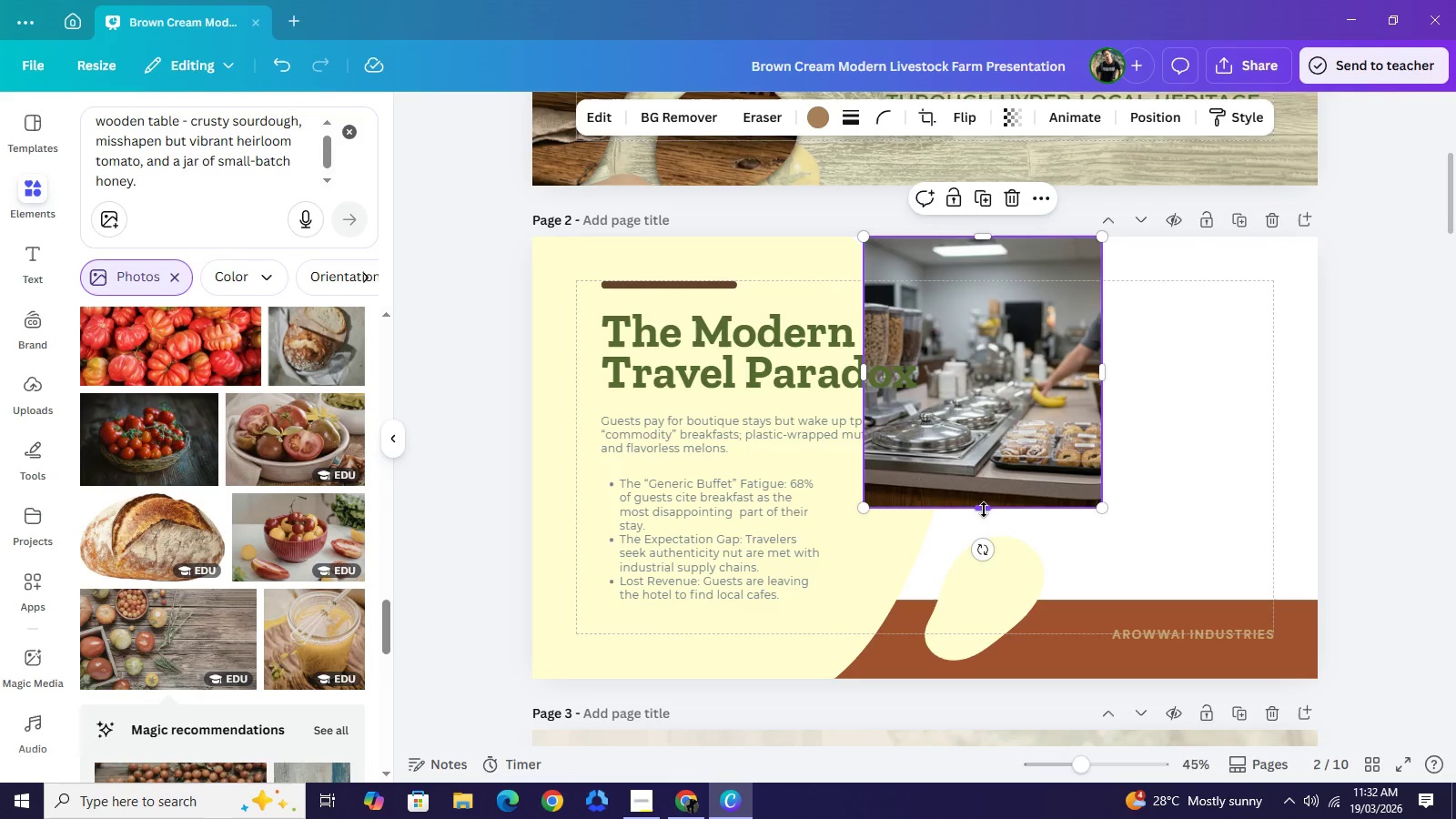 
left_click_drag(start_coordinate=[984, 510], to_coordinate=[996, 495])
 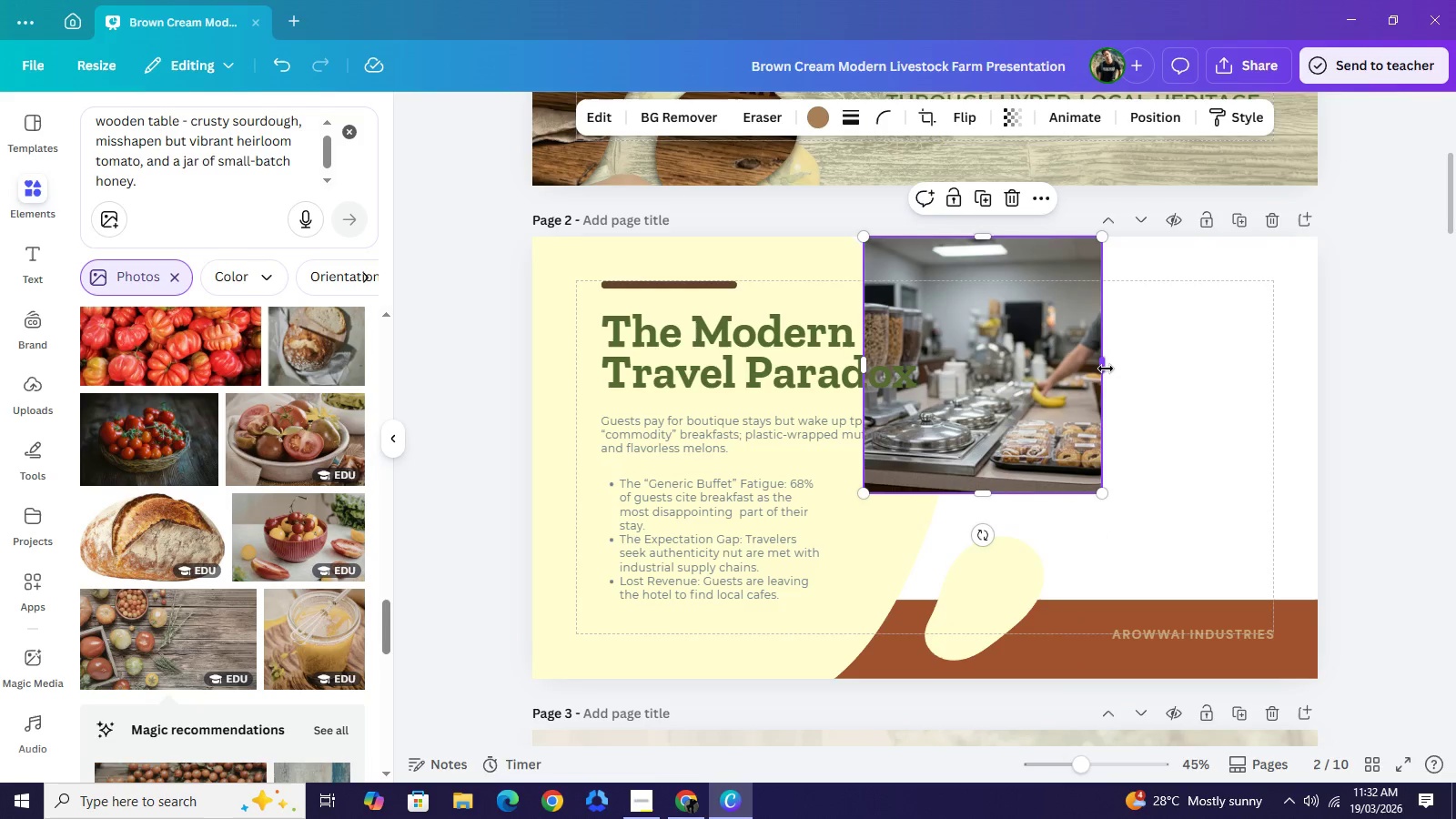 
left_click_drag(start_coordinate=[1106, 369], to_coordinate=[1319, 387])
 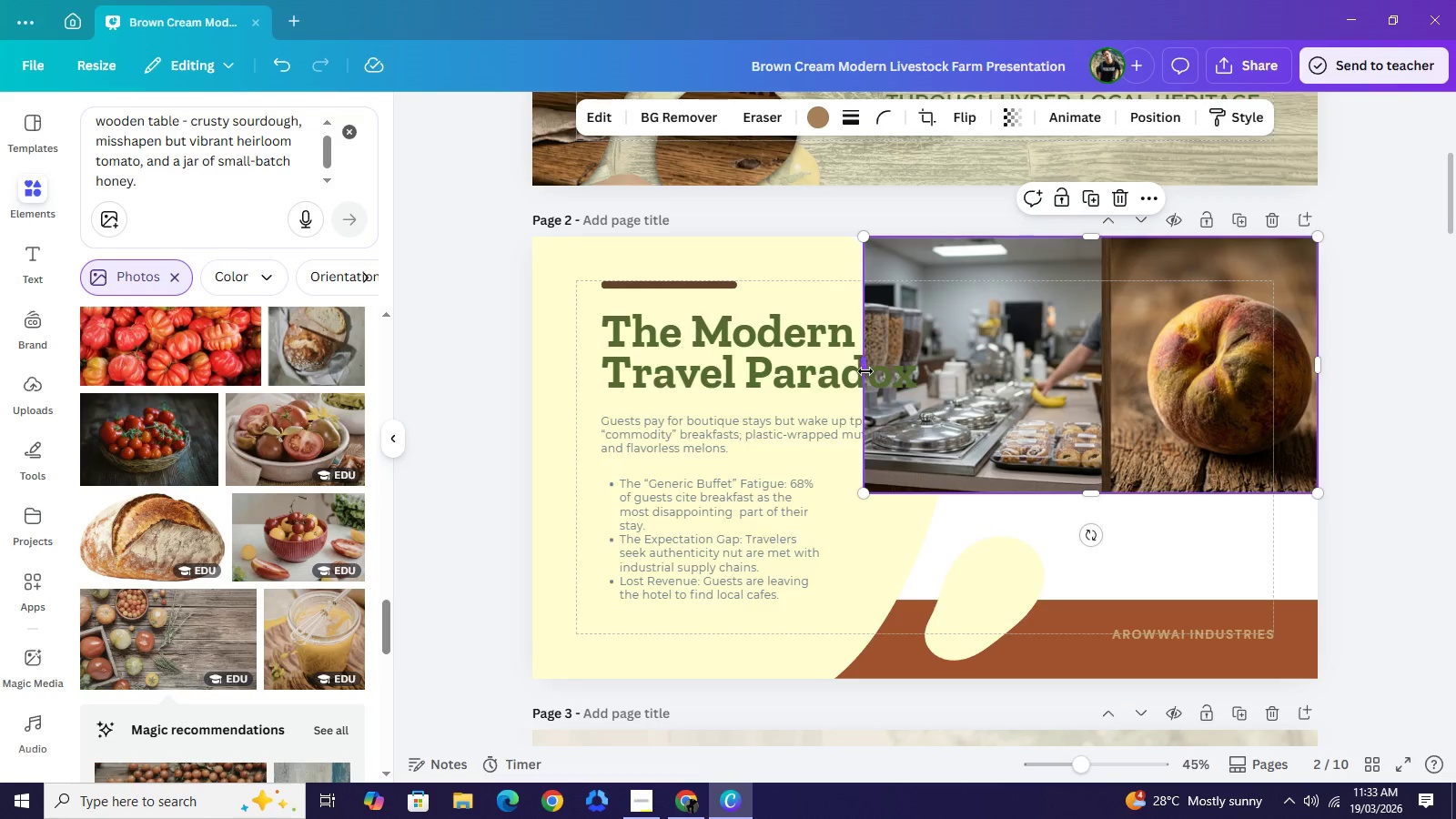 
left_click_drag(start_coordinate=[865, 371], to_coordinate=[851, 389])
 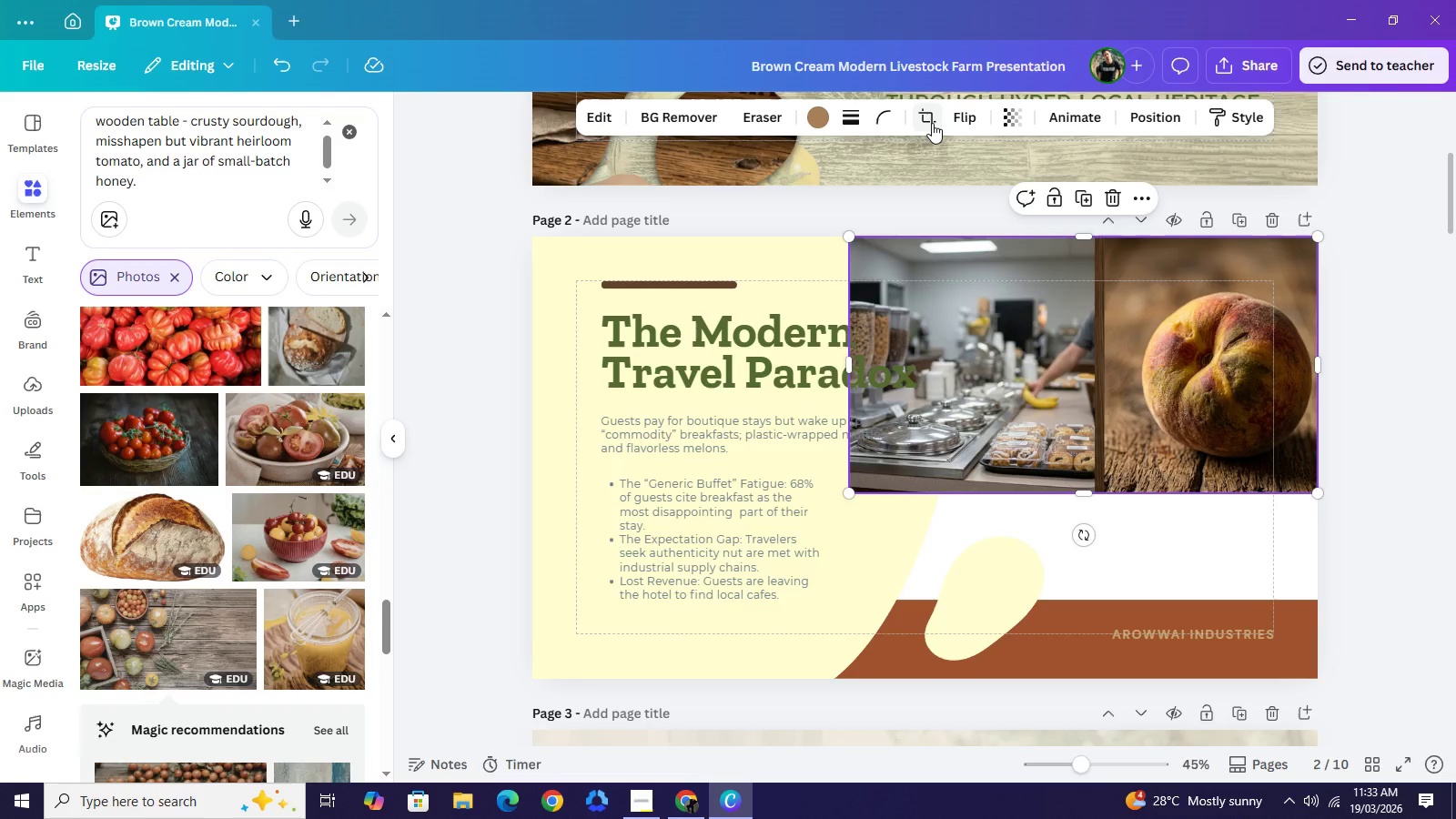 
left_click([932, 123])
 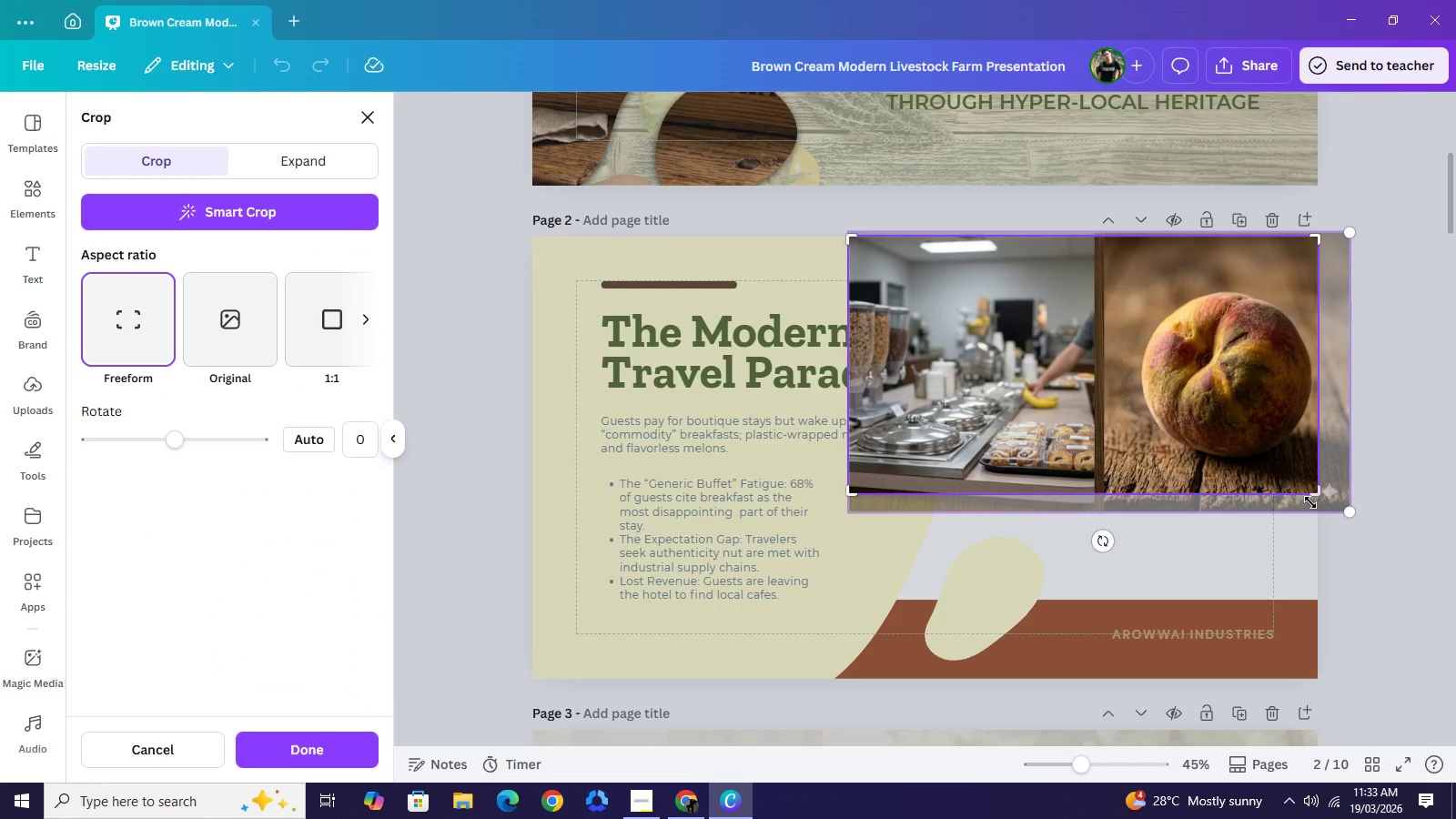 
left_click_drag(start_coordinate=[1318, 500], to_coordinate=[1338, 603])
 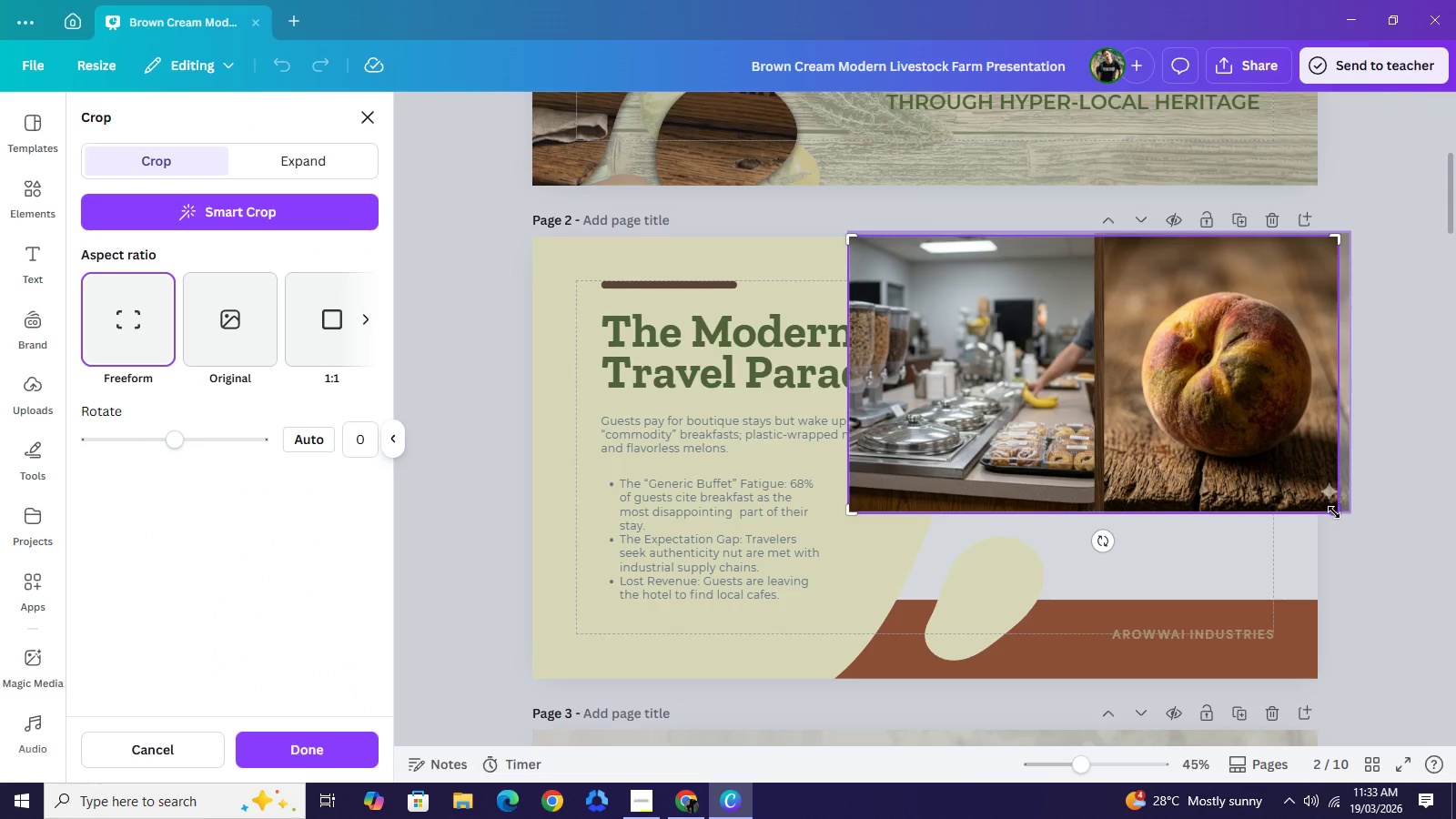 
left_click_drag(start_coordinate=[1335, 512], to_coordinate=[1314, 511])
 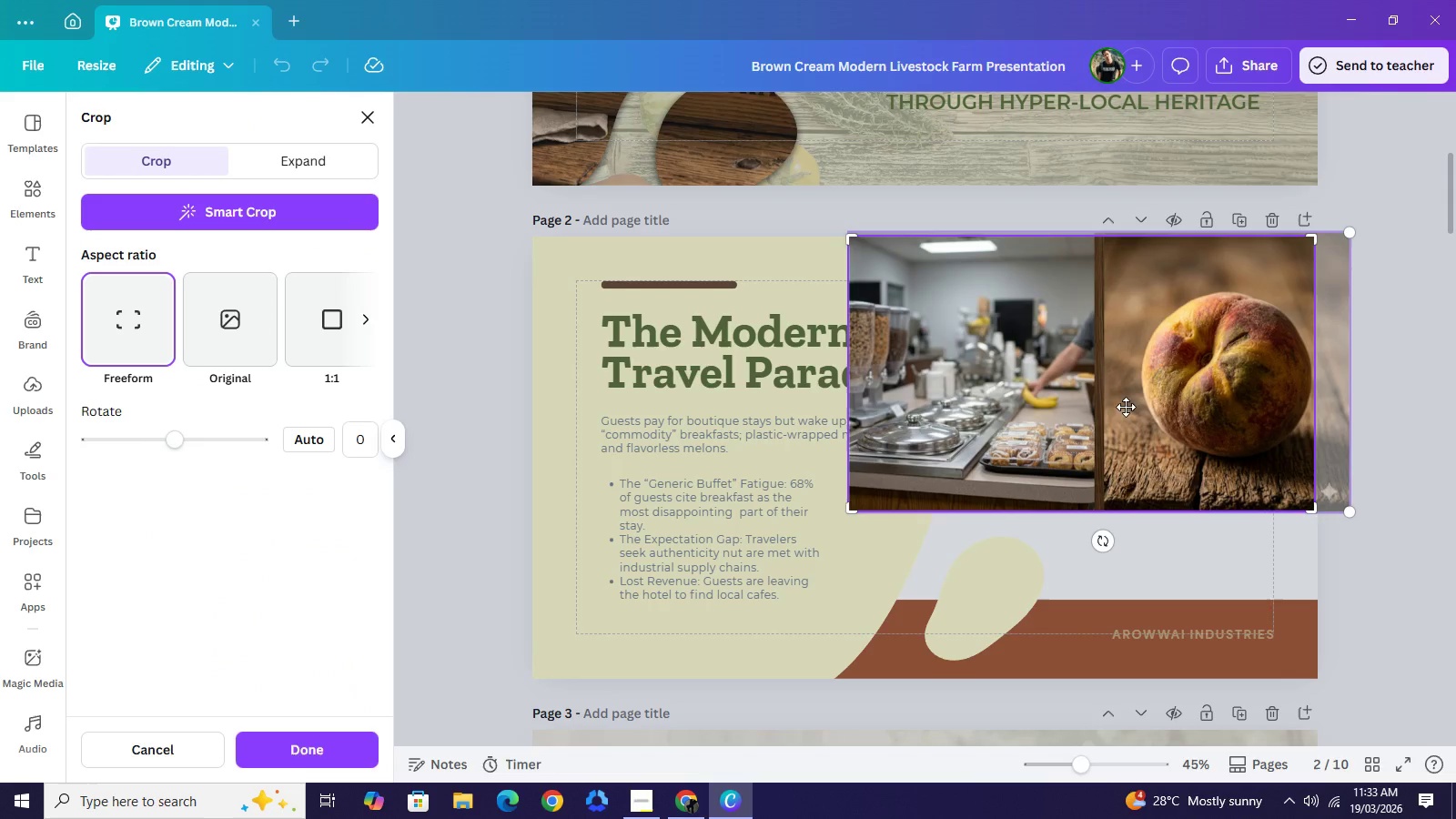 
left_click_drag(start_coordinate=[1125, 407], to_coordinate=[1220, 420])
 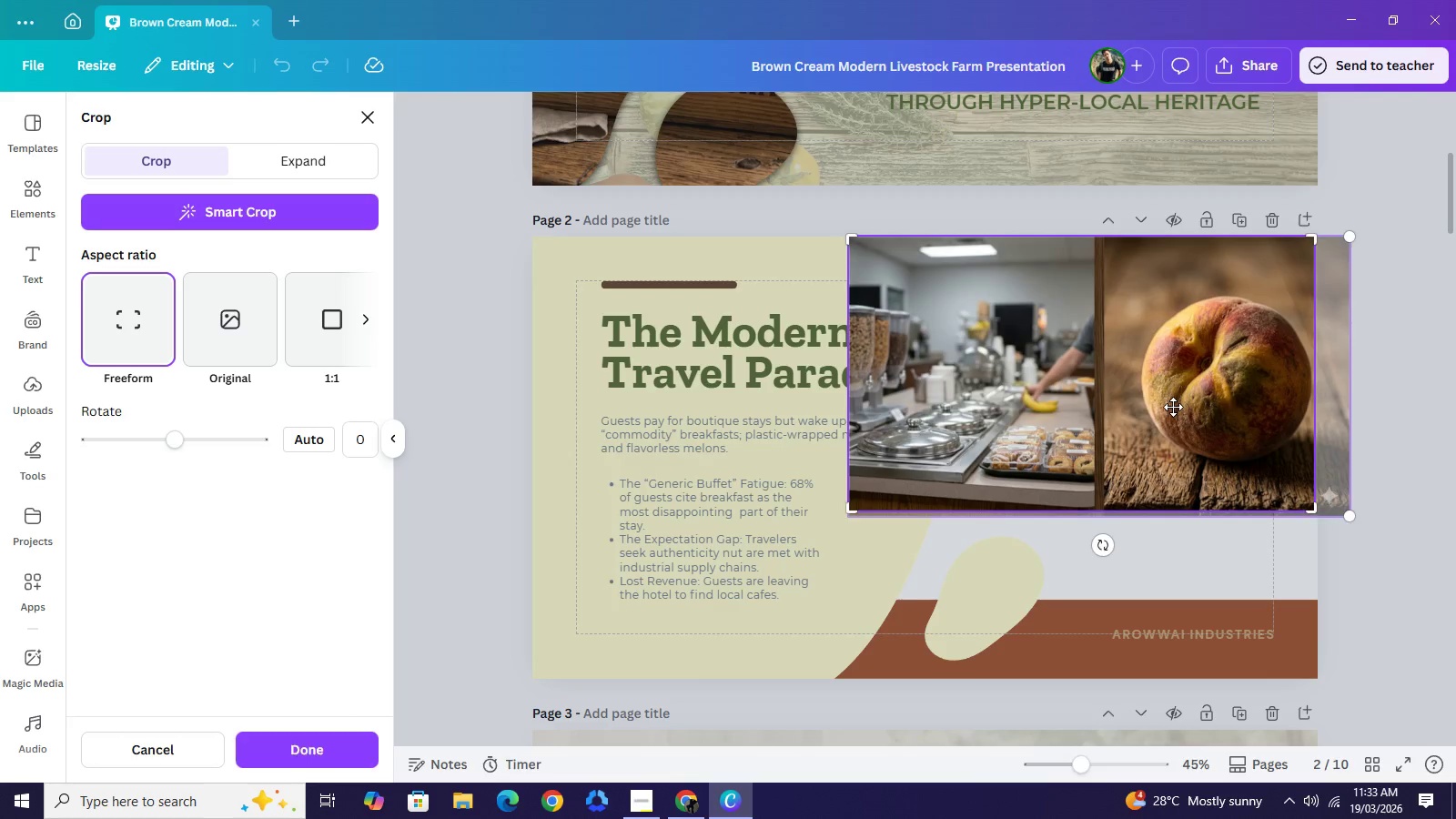 
left_click_drag(start_coordinate=[1219, 420], to_coordinate=[1211, 405])
 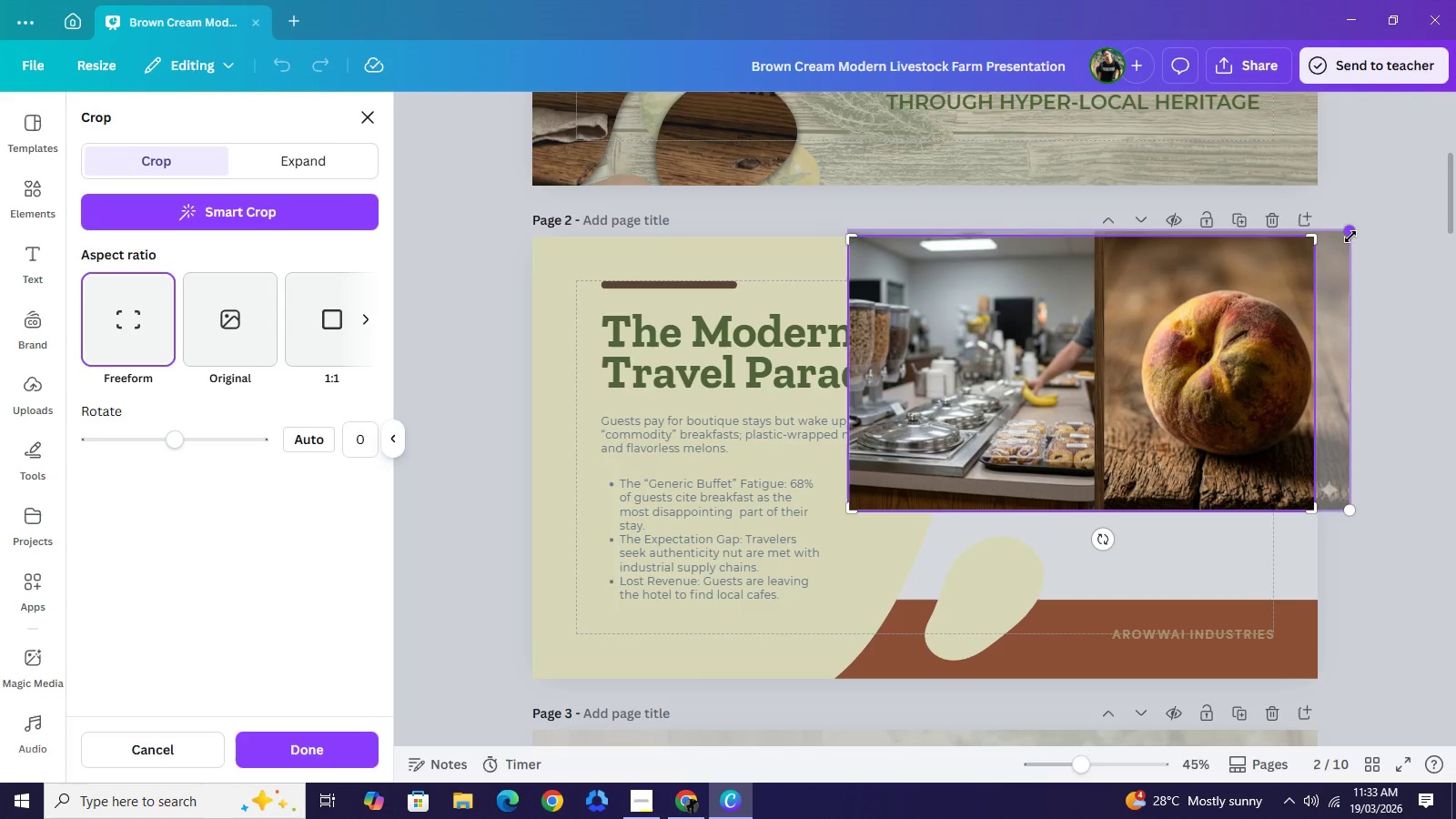 
left_click_drag(start_coordinate=[1356, 224], to_coordinate=[1455, 89])
 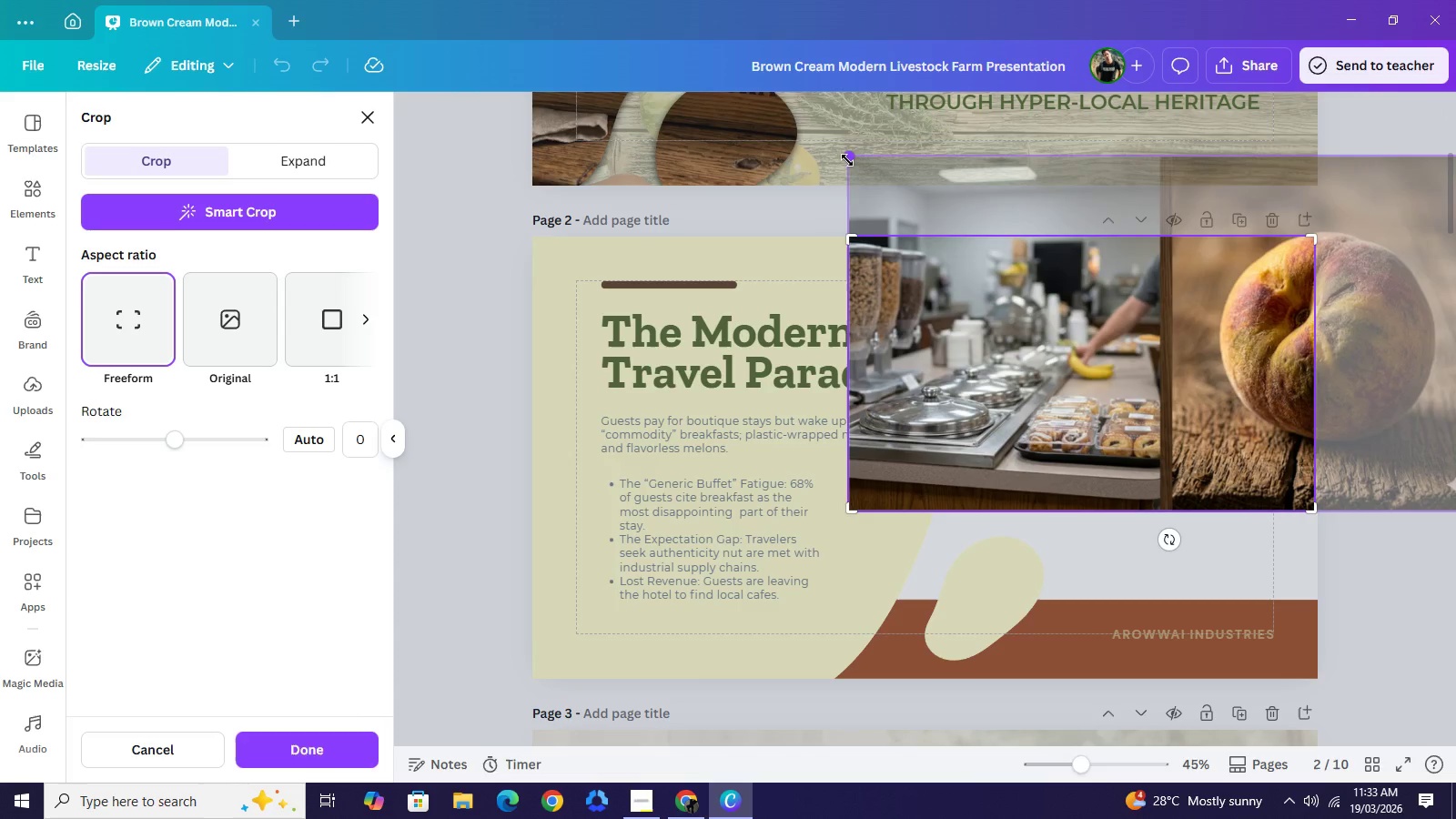 
left_click_drag(start_coordinate=[848, 160], to_coordinate=[542, 122])
 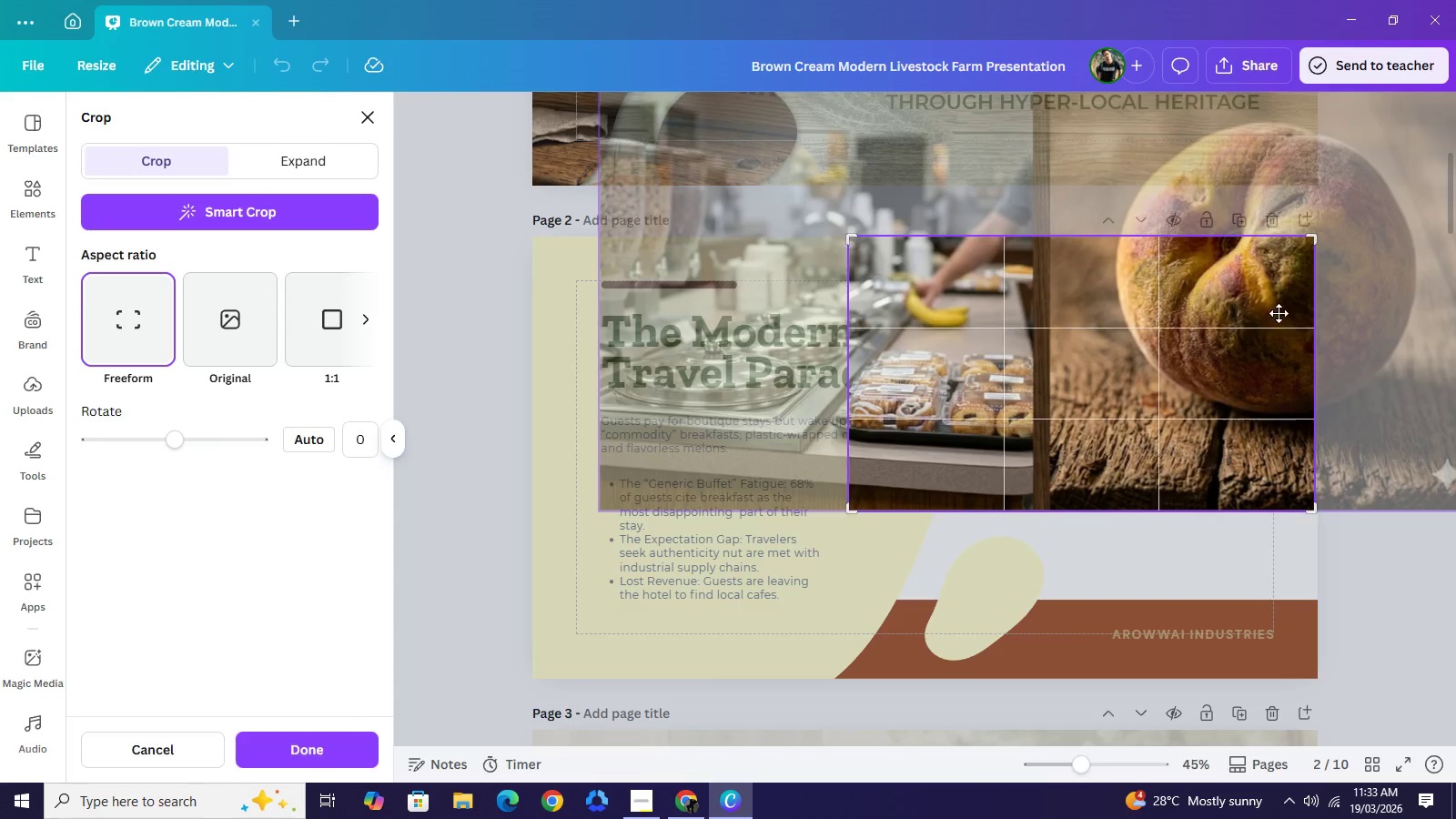 
left_click_drag(start_coordinate=[1002, 367], to_coordinate=[1420, 319])
 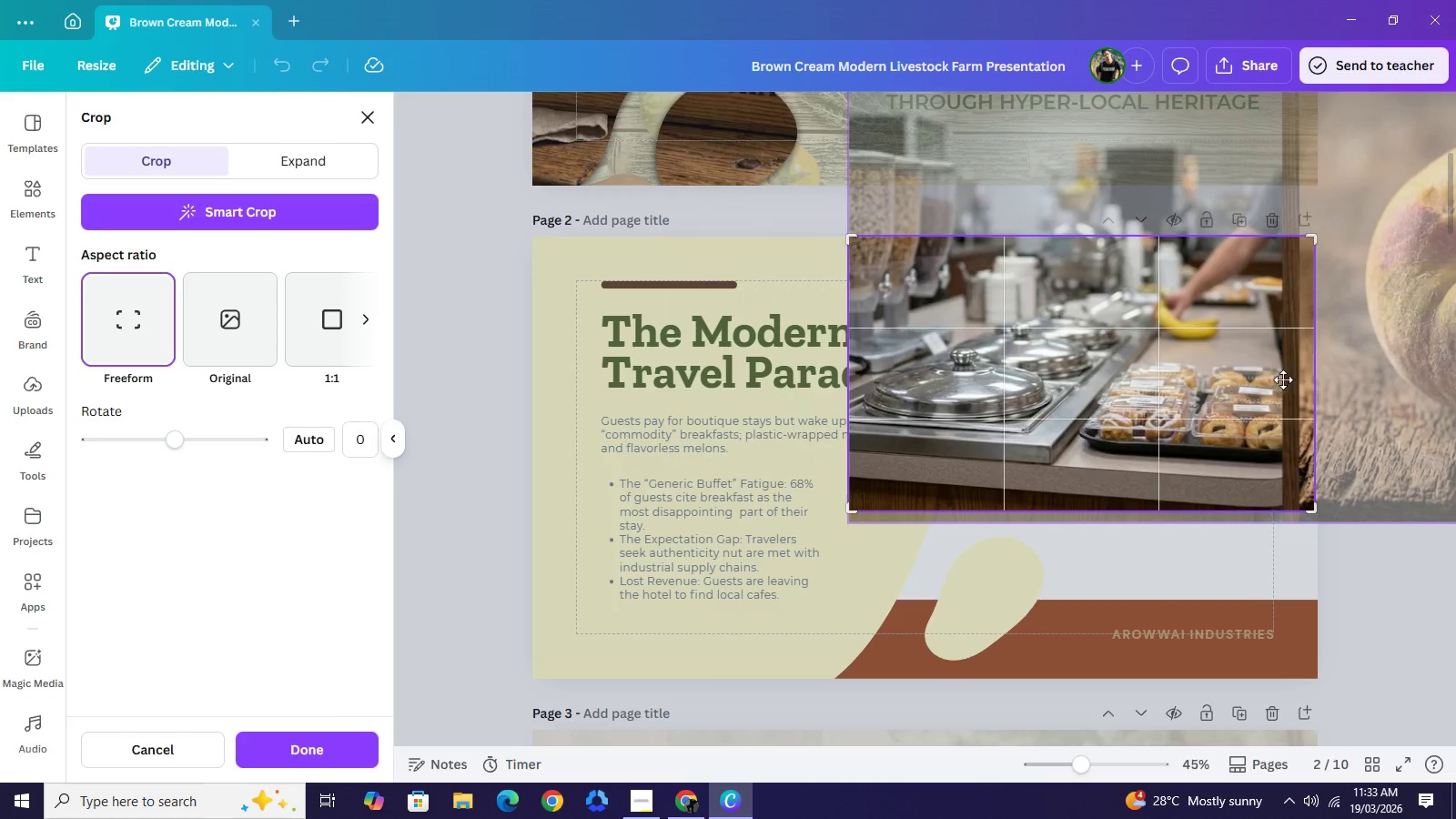 
left_click_drag(start_coordinate=[1236, 390], to_coordinate=[1328, 369])
 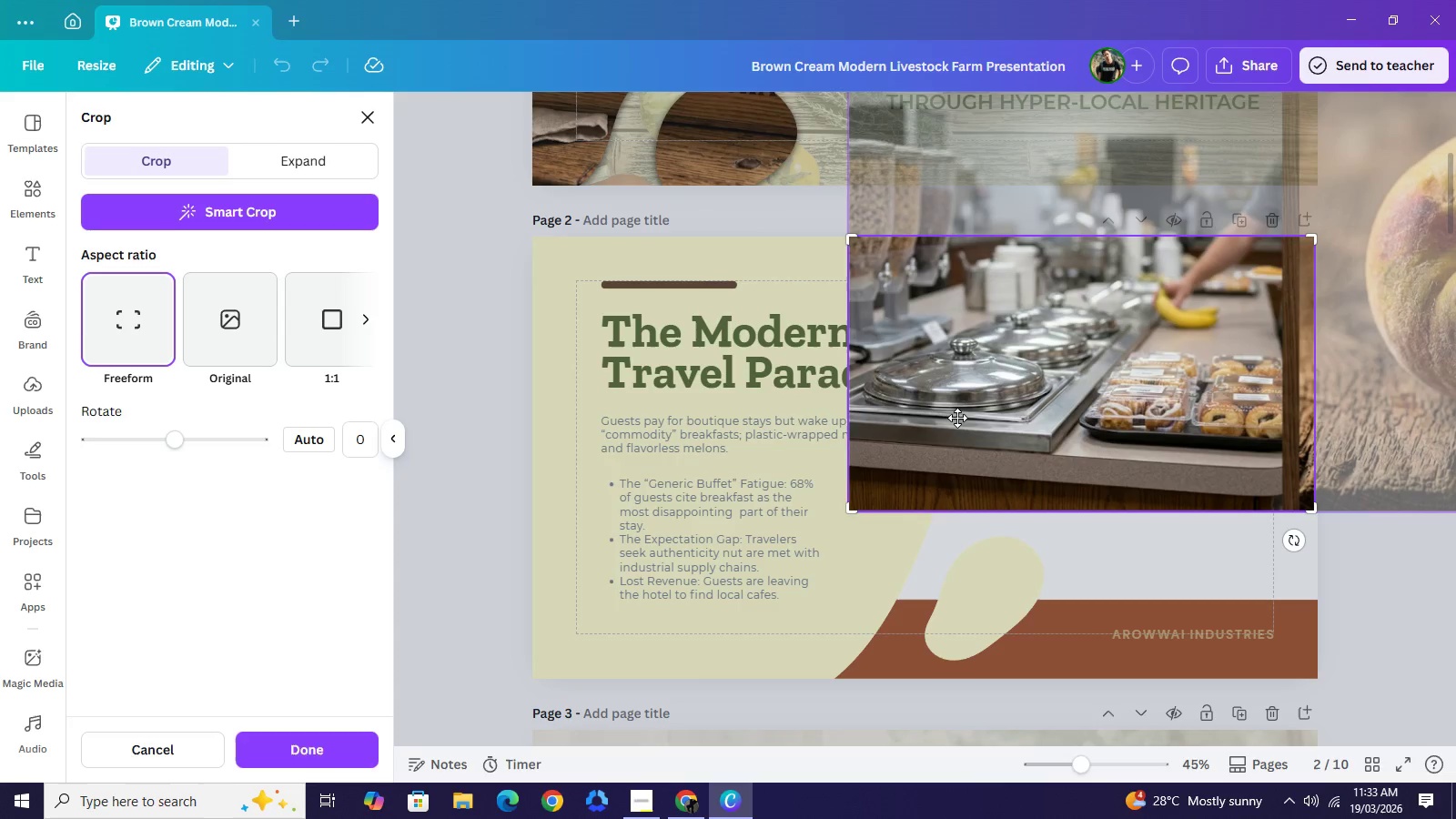 
left_click_drag(start_coordinate=[958, 417], to_coordinate=[952, 459])
 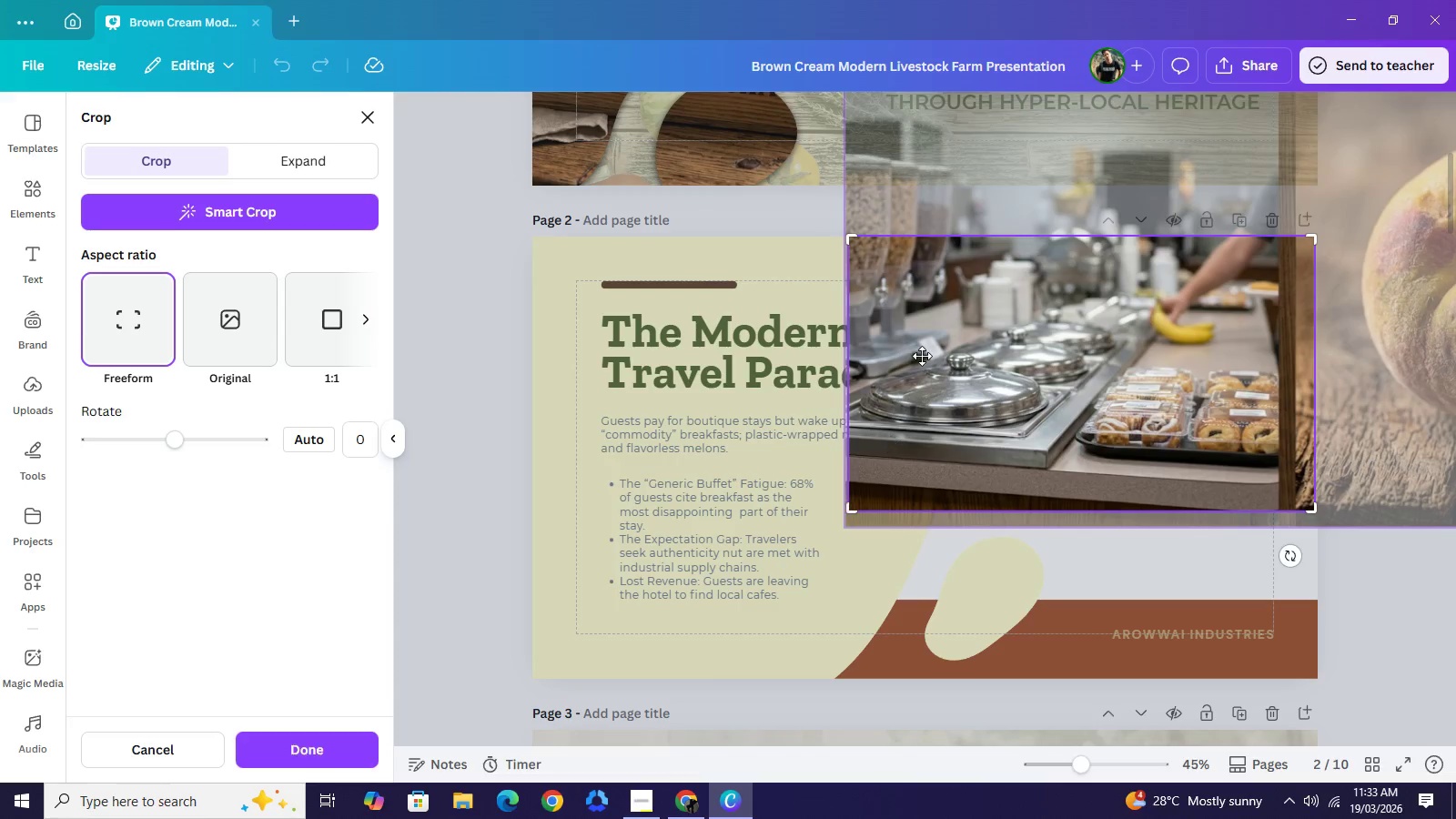 
left_click_drag(start_coordinate=[921, 356], to_coordinate=[929, 449])
 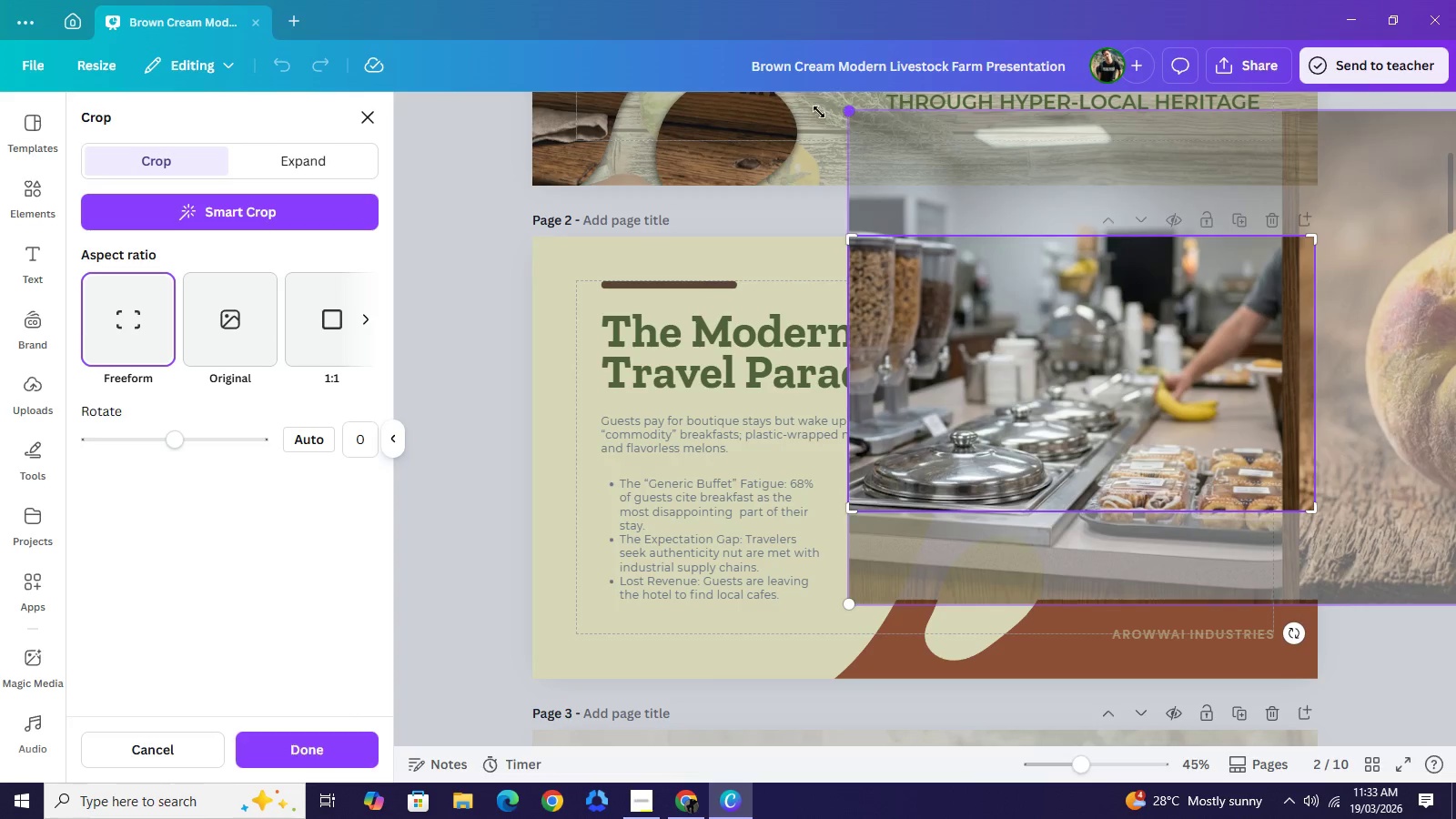 
left_click_drag(start_coordinate=[846, 115], to_coordinate=[661, 86])
 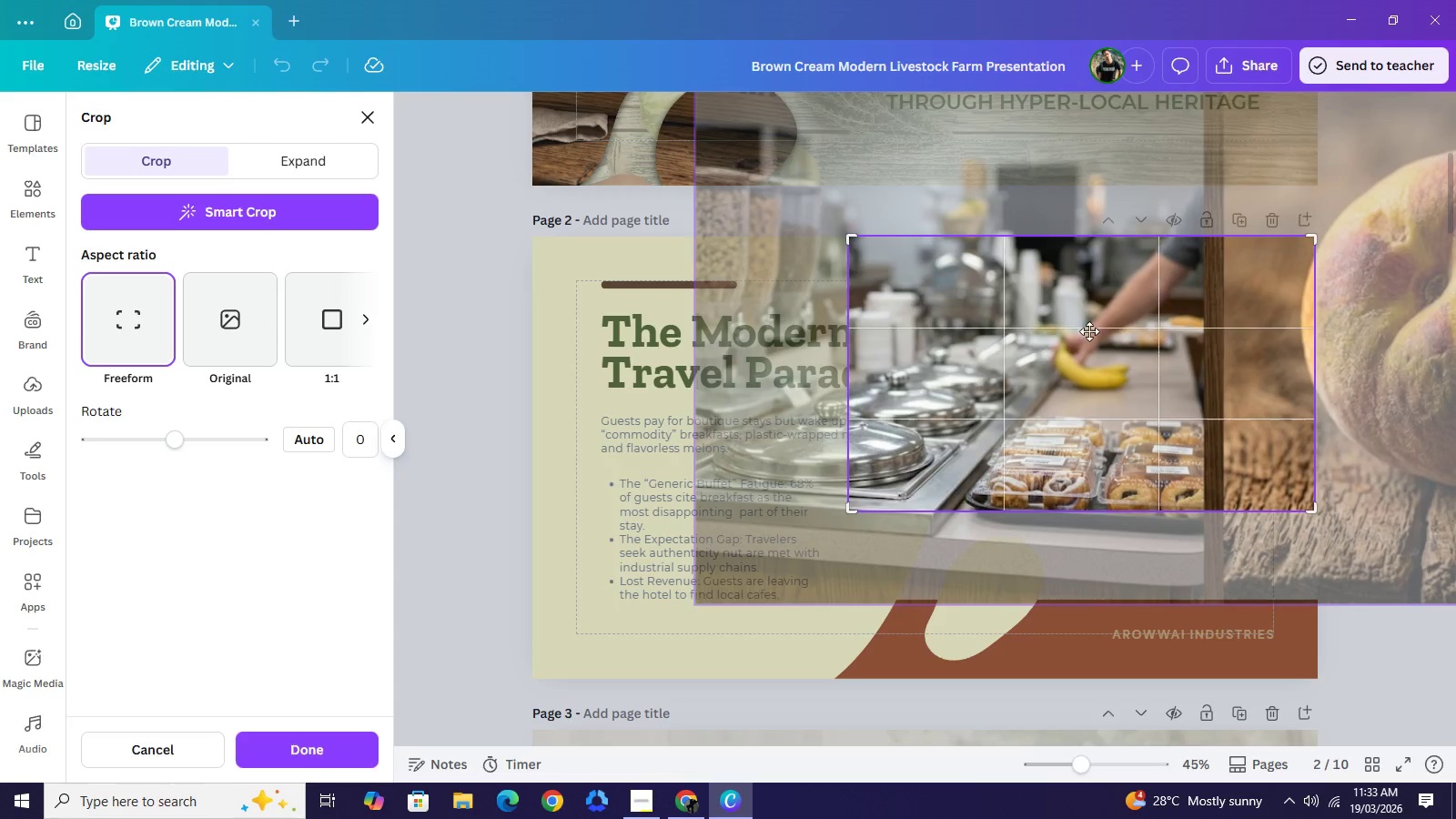 
left_click_drag(start_coordinate=[997, 353], to_coordinate=[1208, 308])
 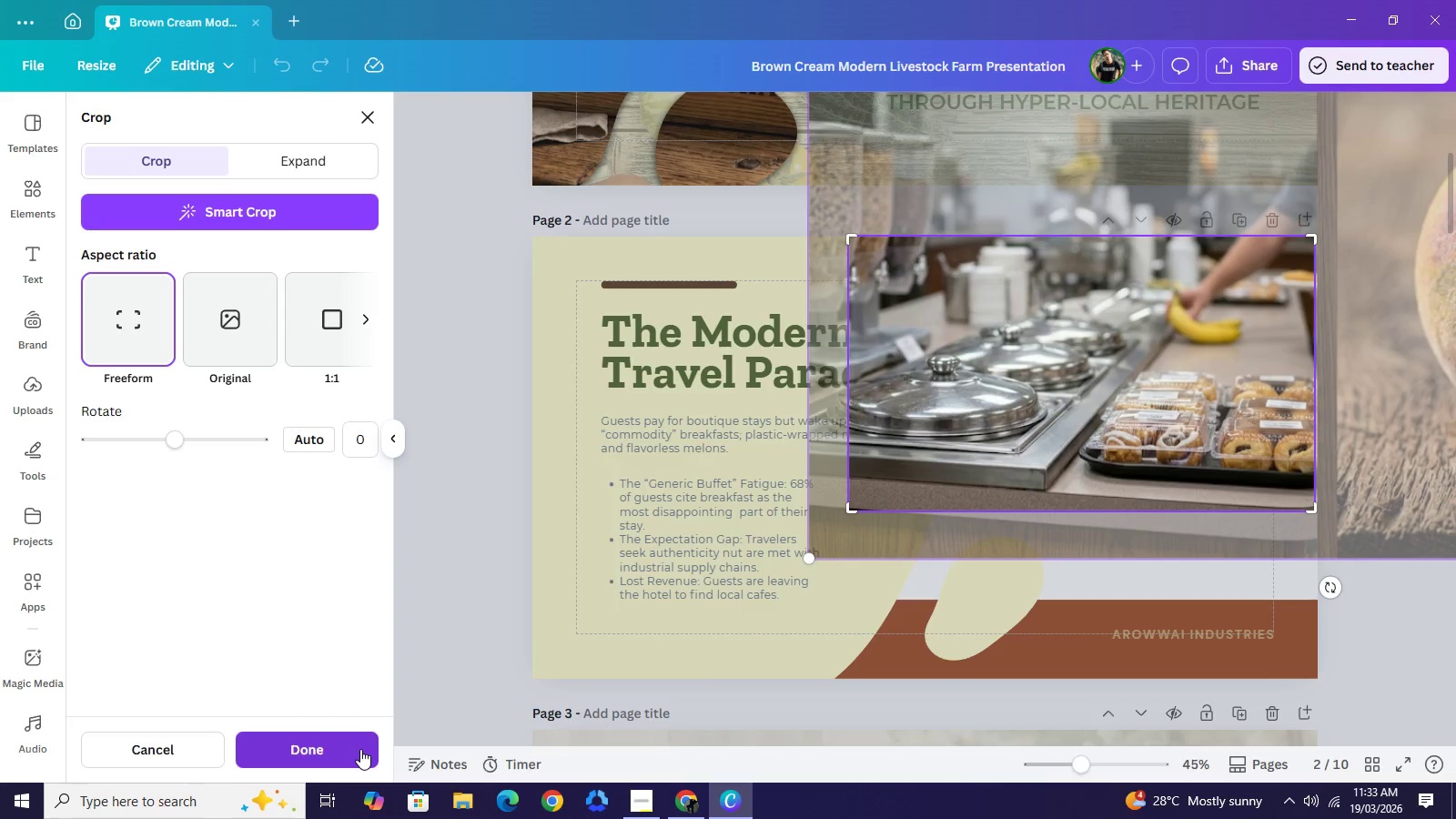 
left_click([360, 749])
 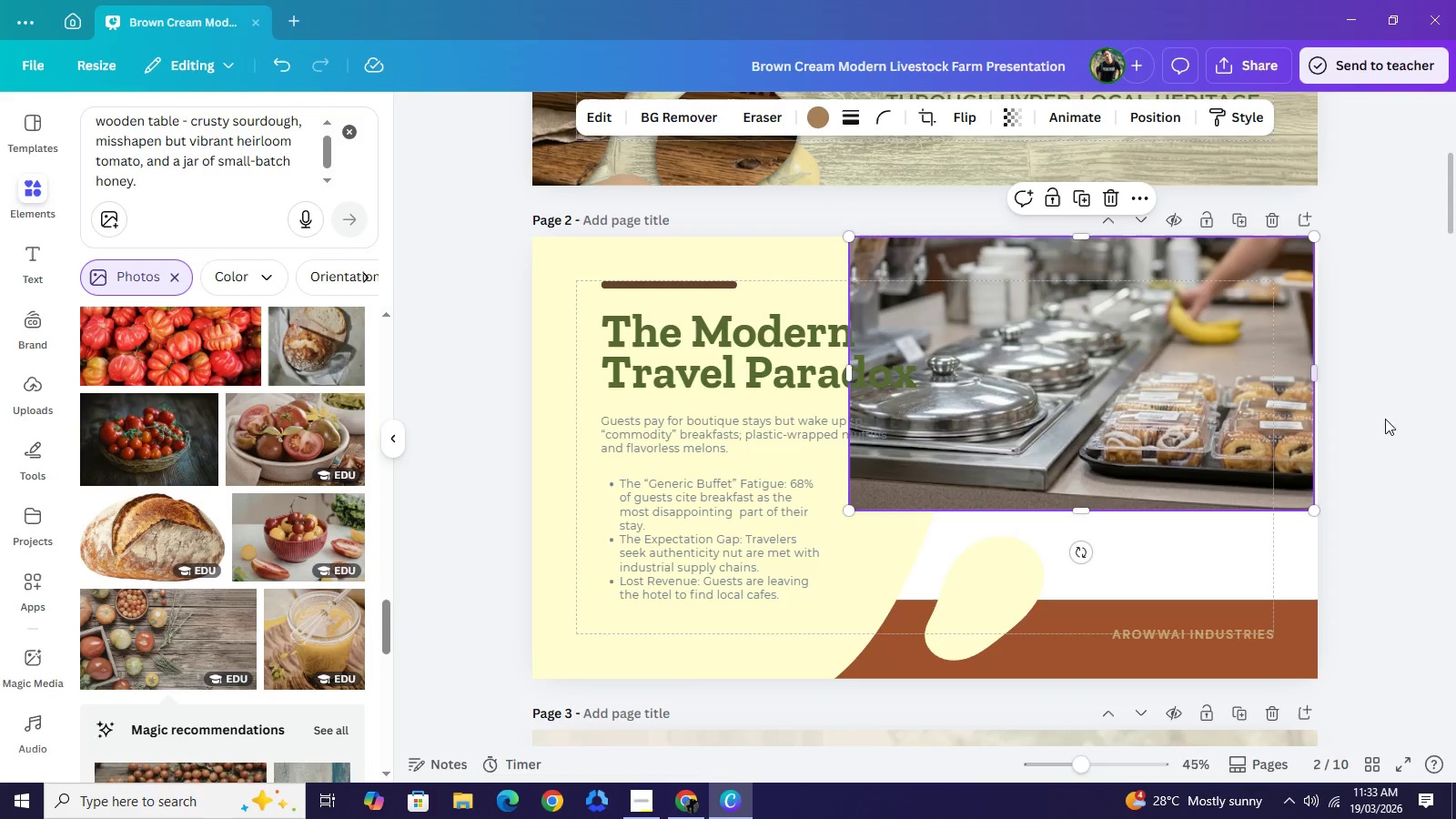 
left_click([1395, 419])
 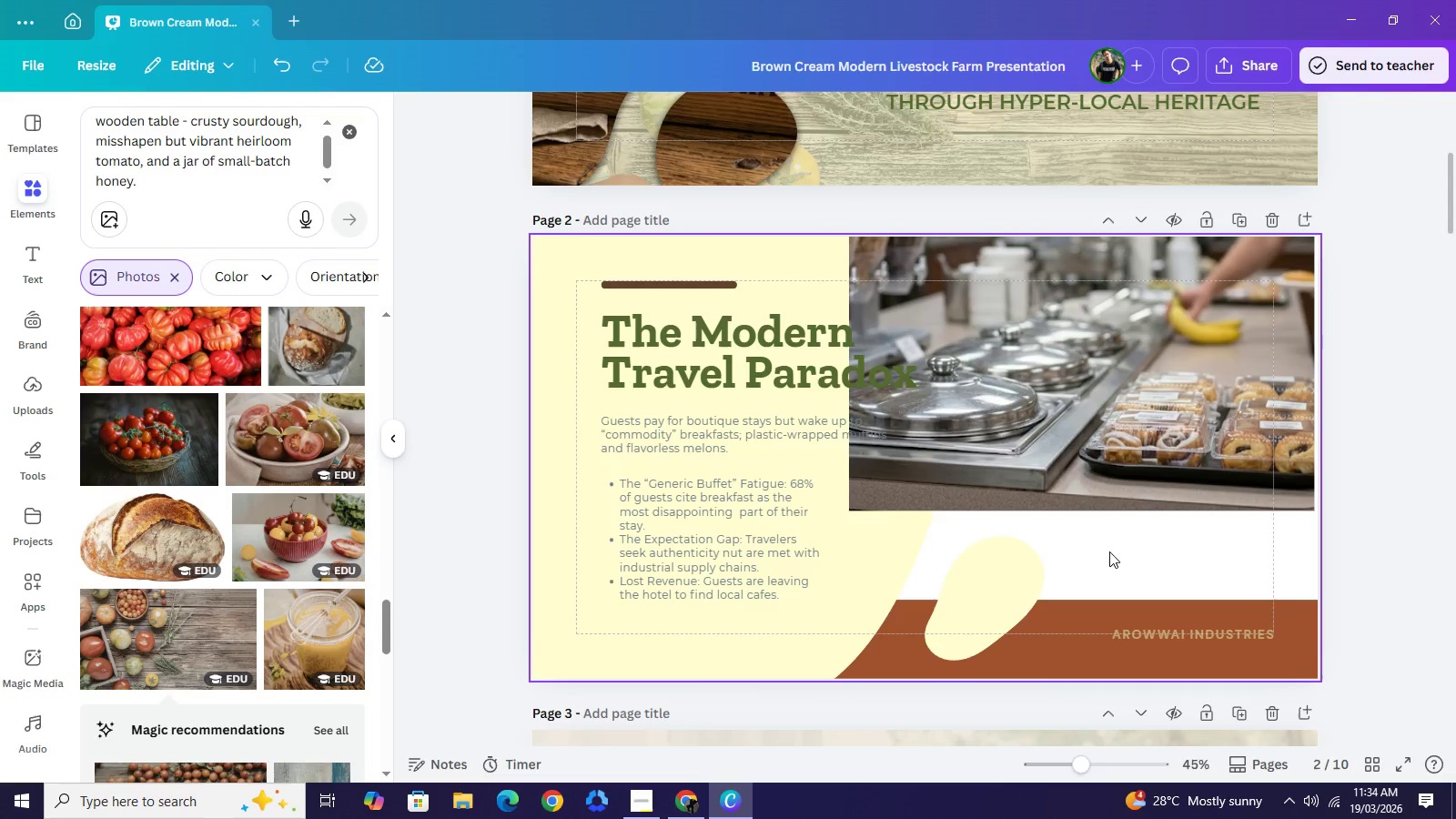 
wait(6.31)
 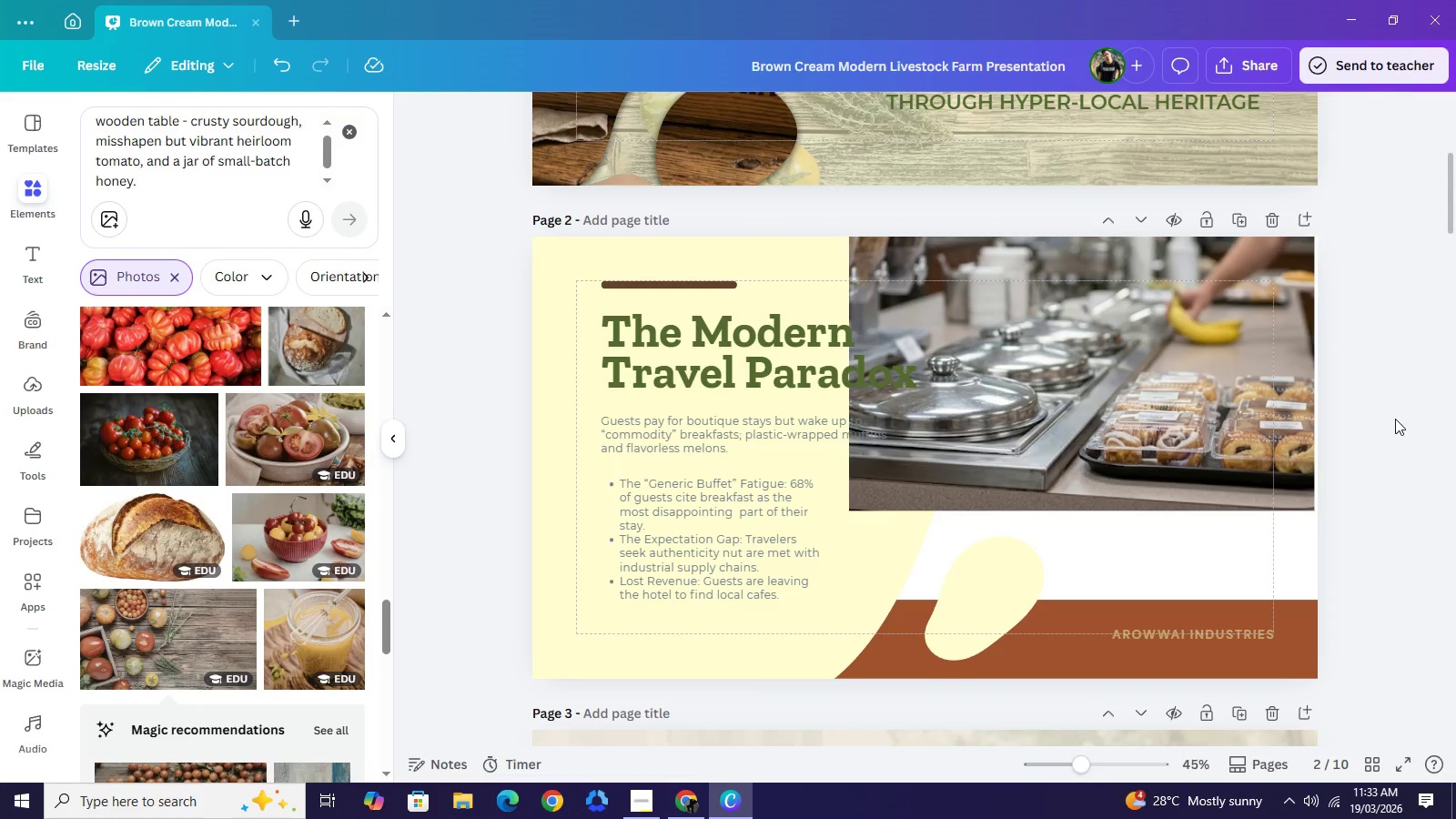 
left_click_drag(start_coordinate=[1080, 455], to_coordinate=[1089, 403])
 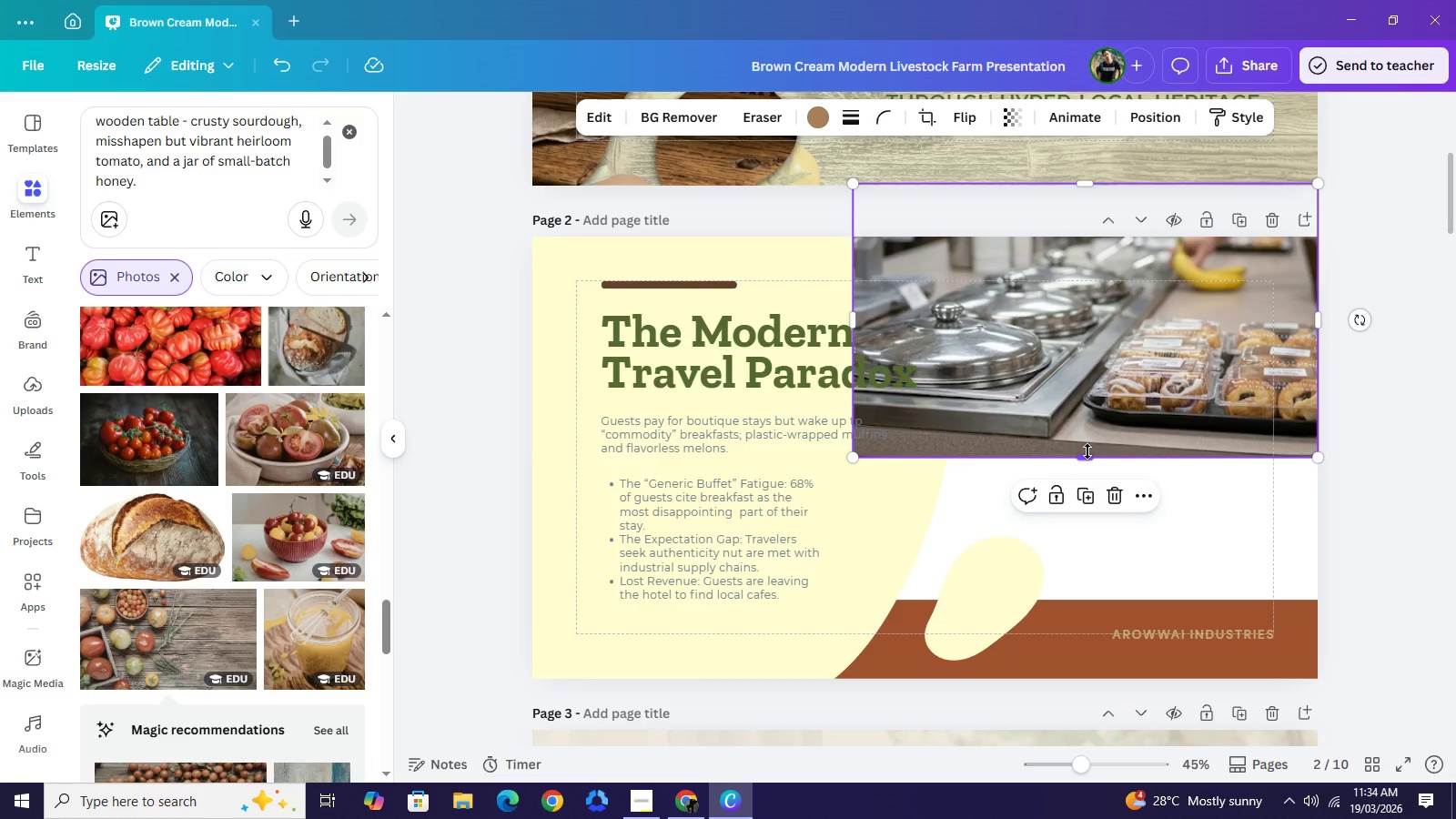 
left_click_drag(start_coordinate=[1087, 452], to_coordinate=[1091, 439])
 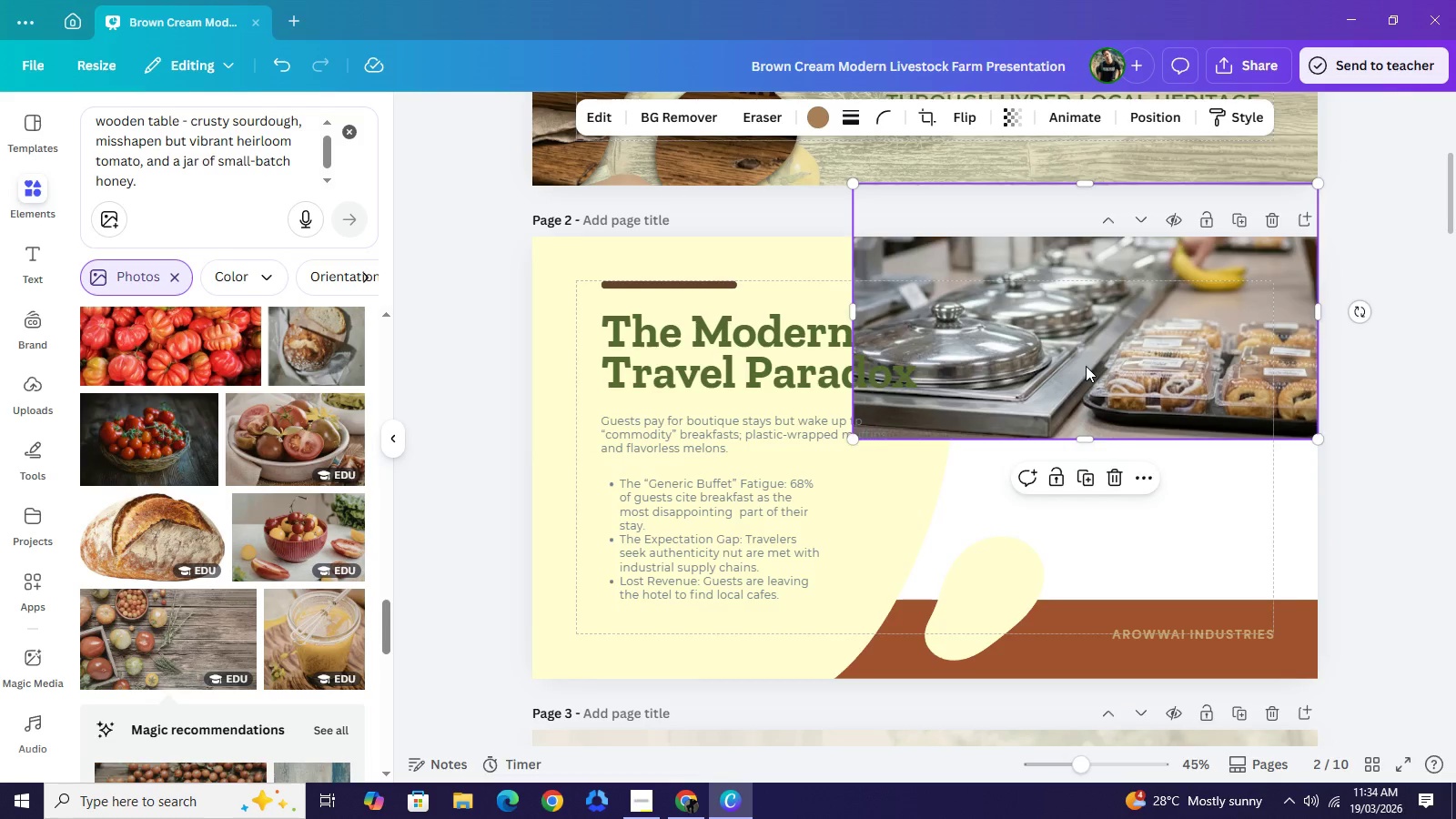 
left_click_drag(start_coordinate=[1084, 354], to_coordinate=[1086, 374])
 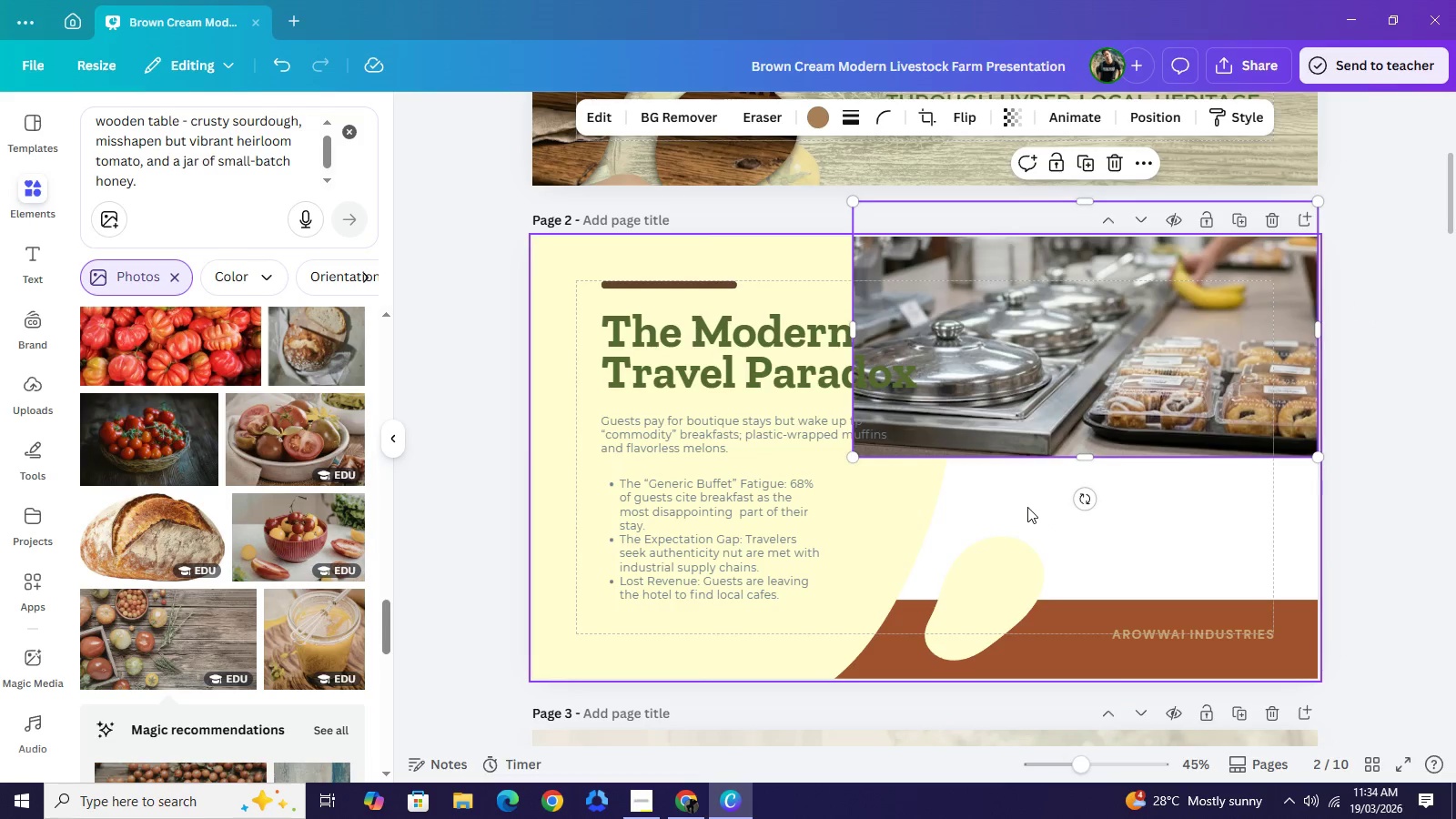 
mouse_move([1023, 509])
 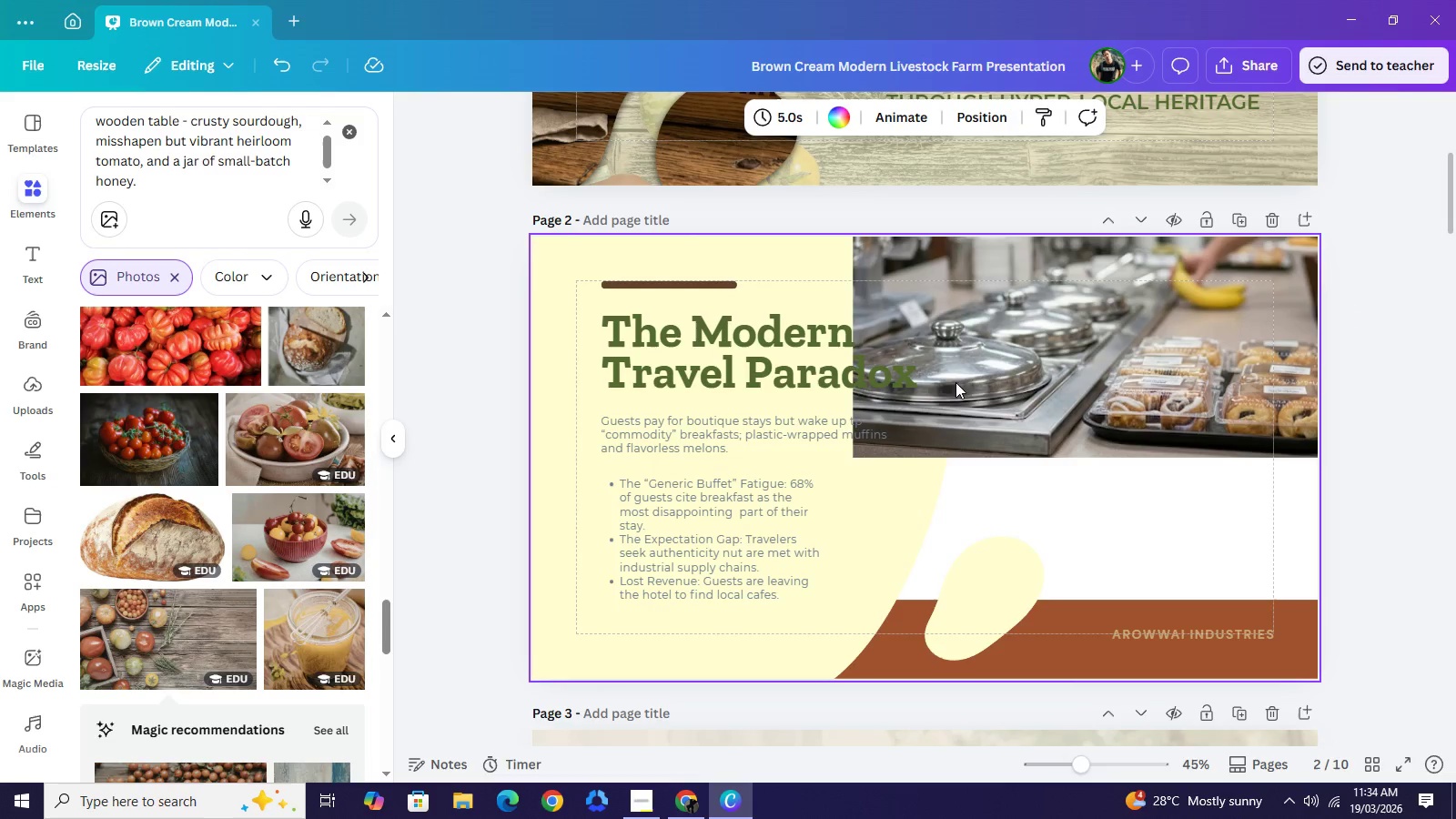 
left_click([951, 382])
 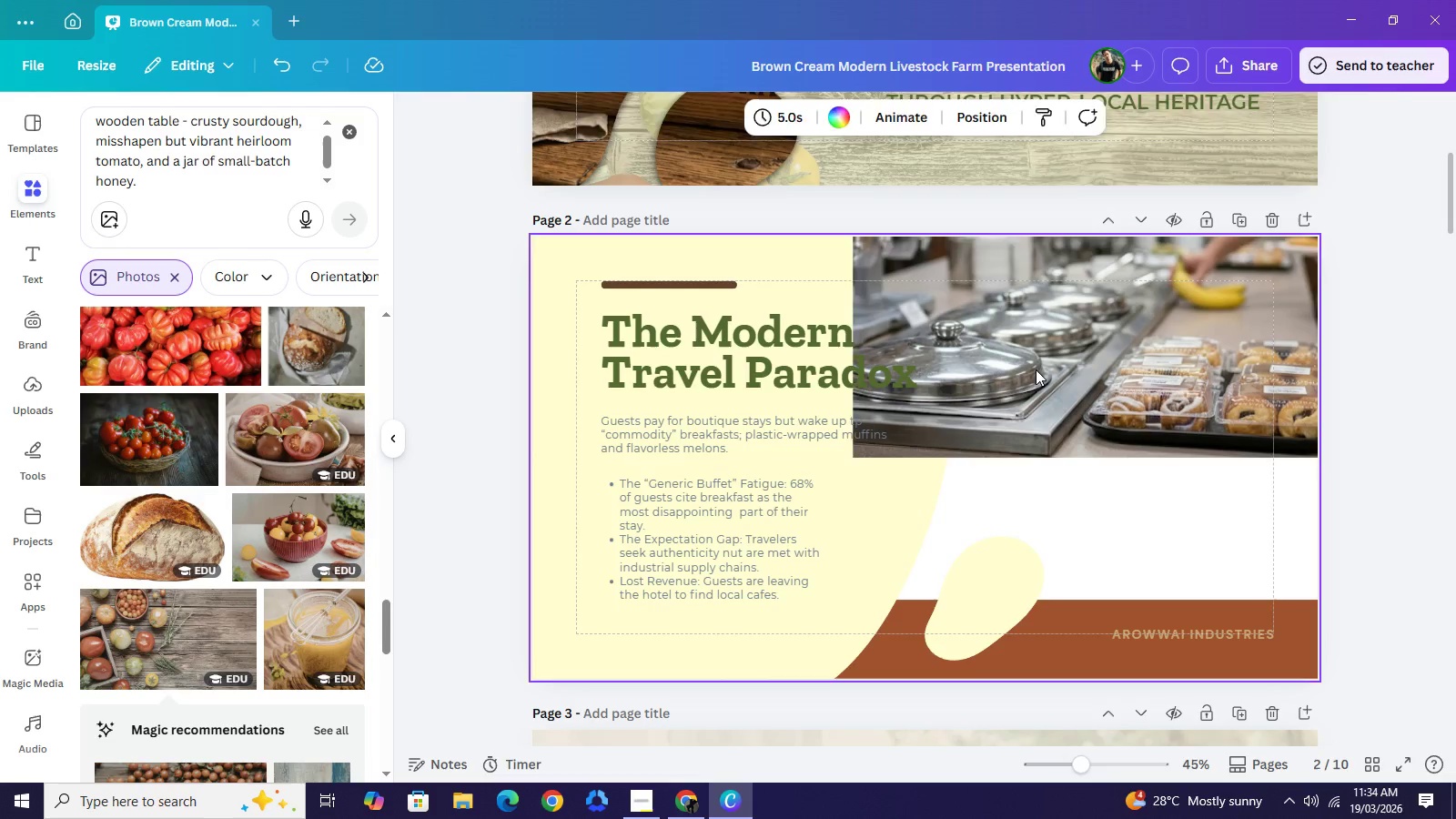 
left_click([1037, 369])
 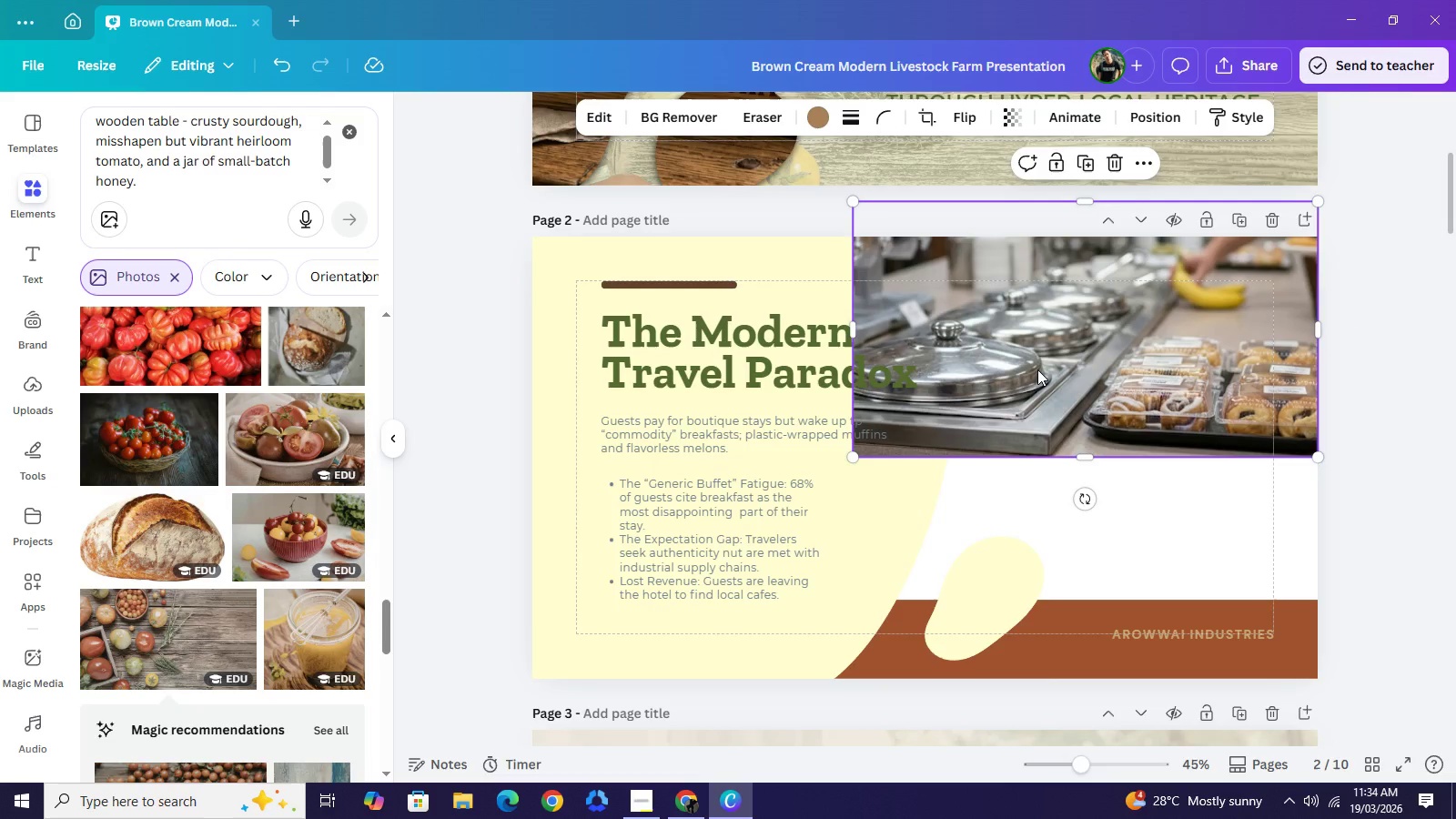 
key(Control+C)
 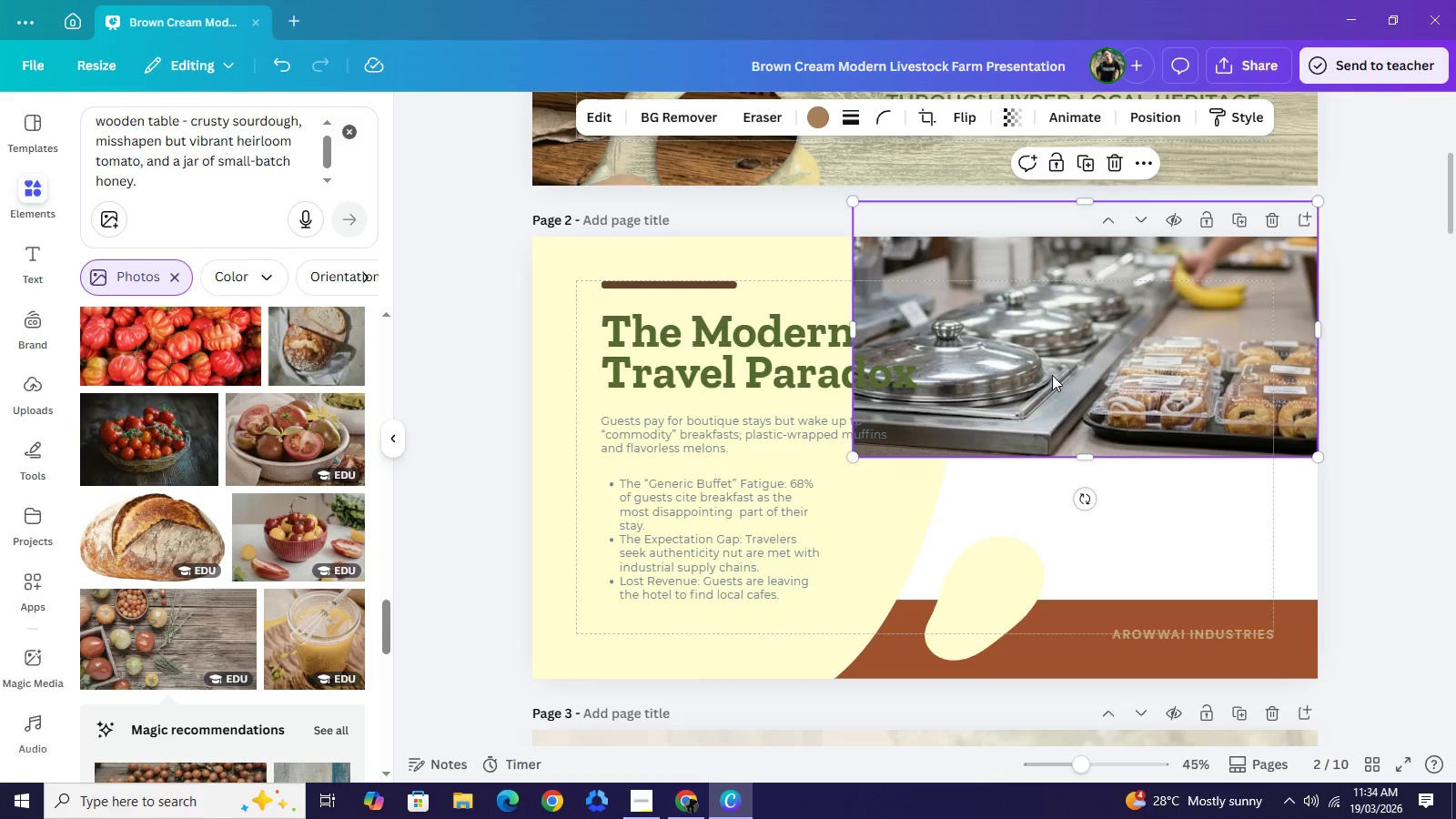 
key(Control+V)
 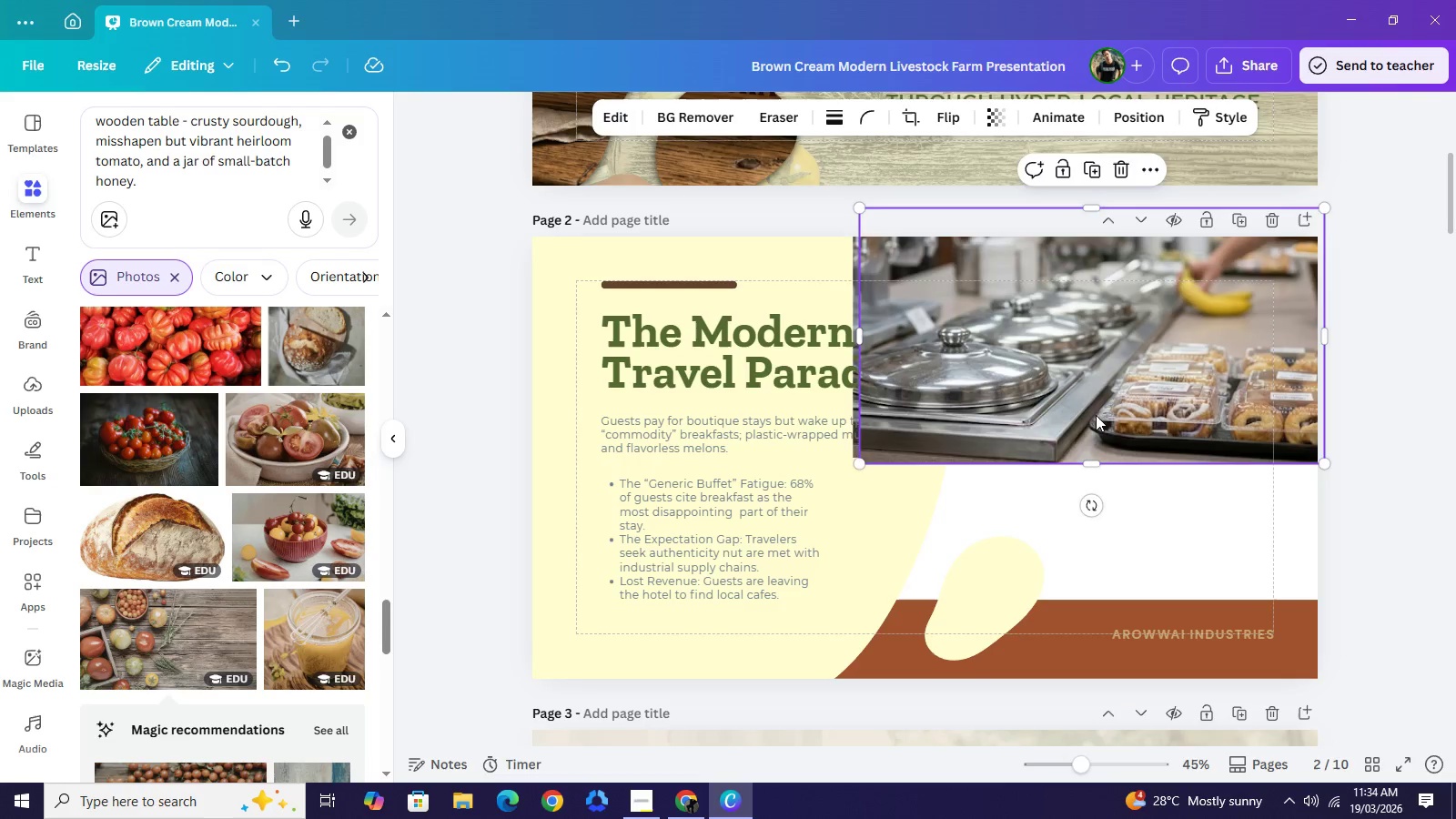 
left_click_drag(start_coordinate=[1097, 360], to_coordinate=[1088, 574])
 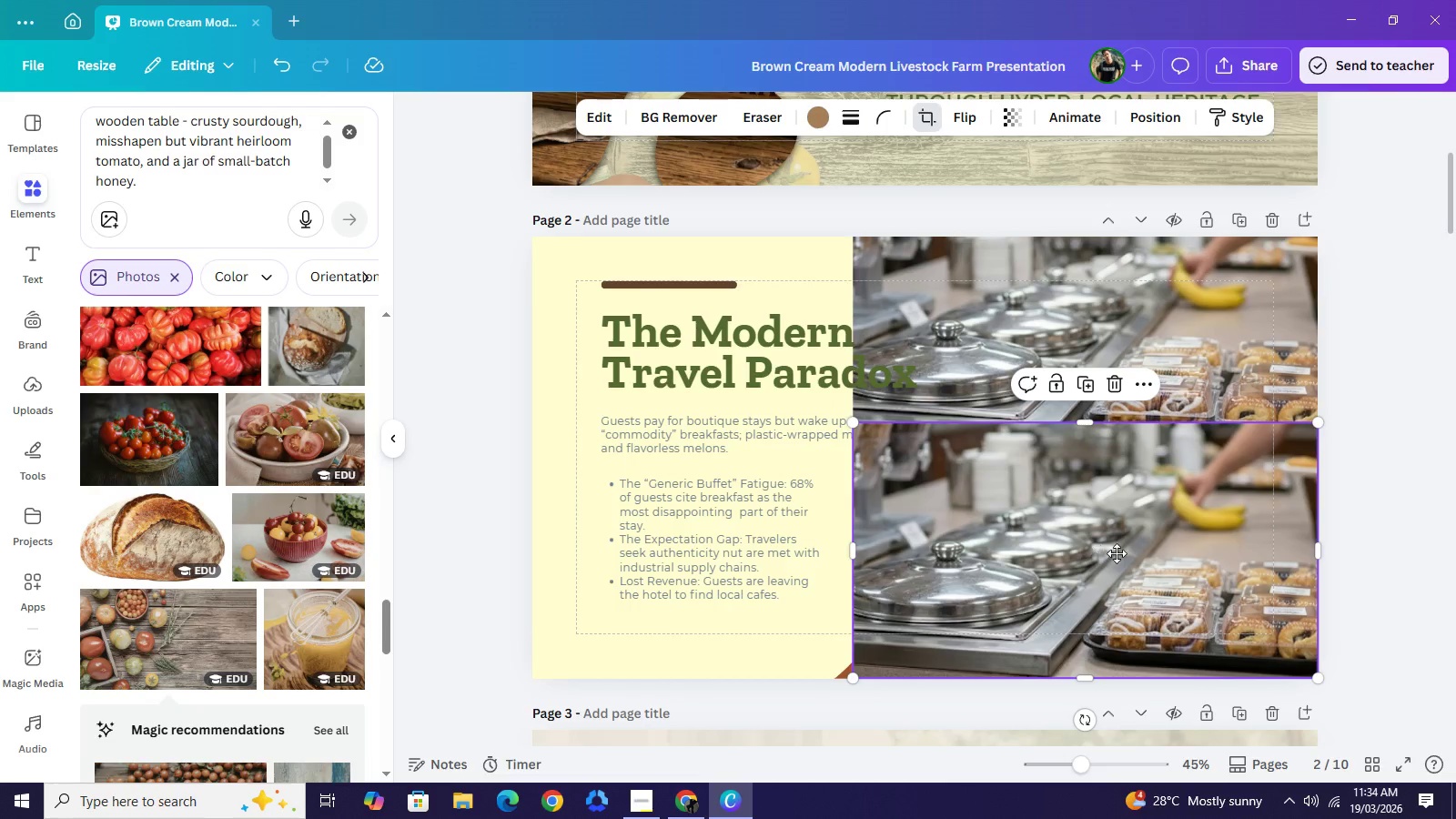 
left_click_drag(start_coordinate=[1147, 551], to_coordinate=[625, 575])
 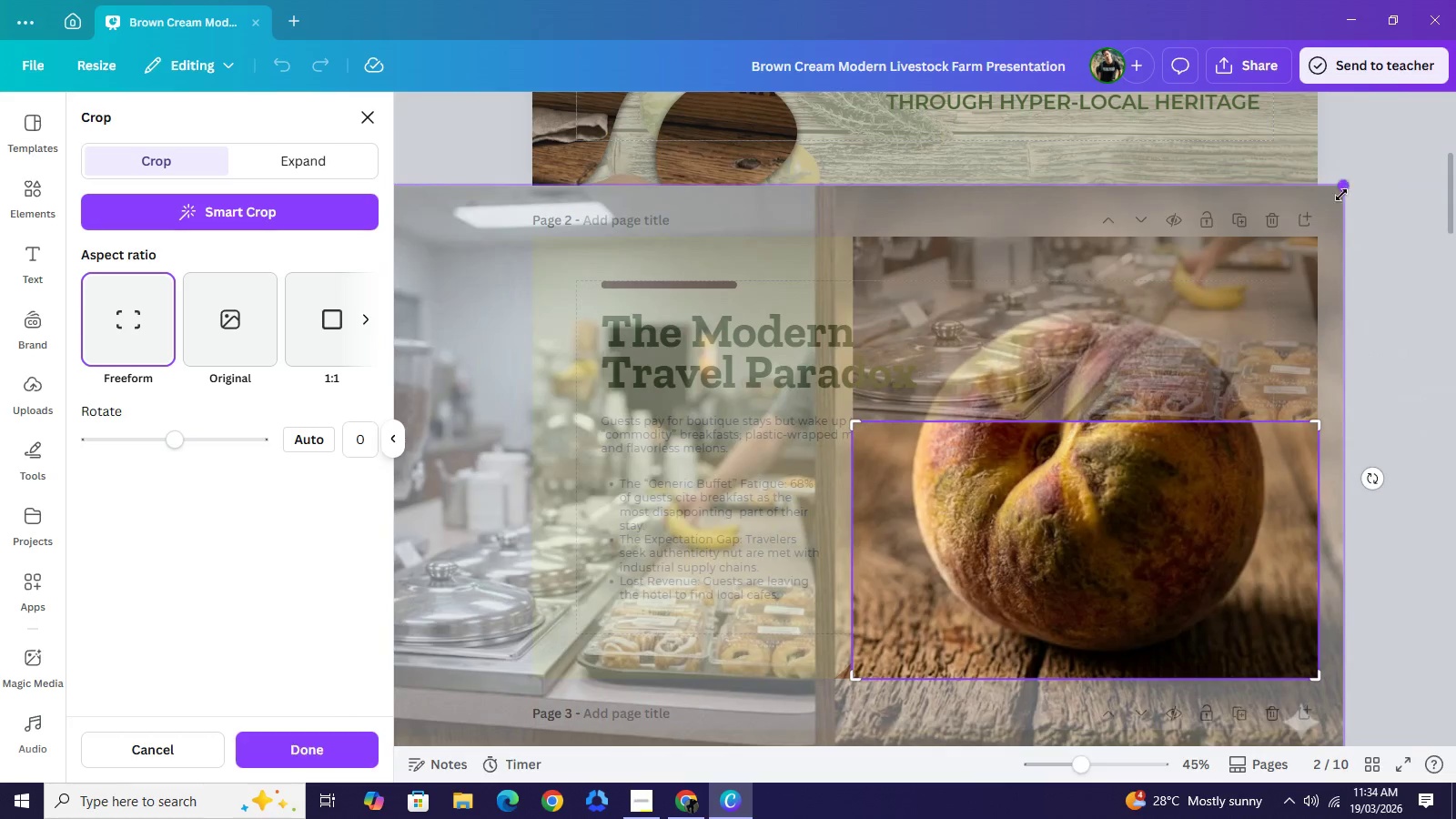 
left_click_drag(start_coordinate=[1350, 186], to_coordinate=[1316, 238])
 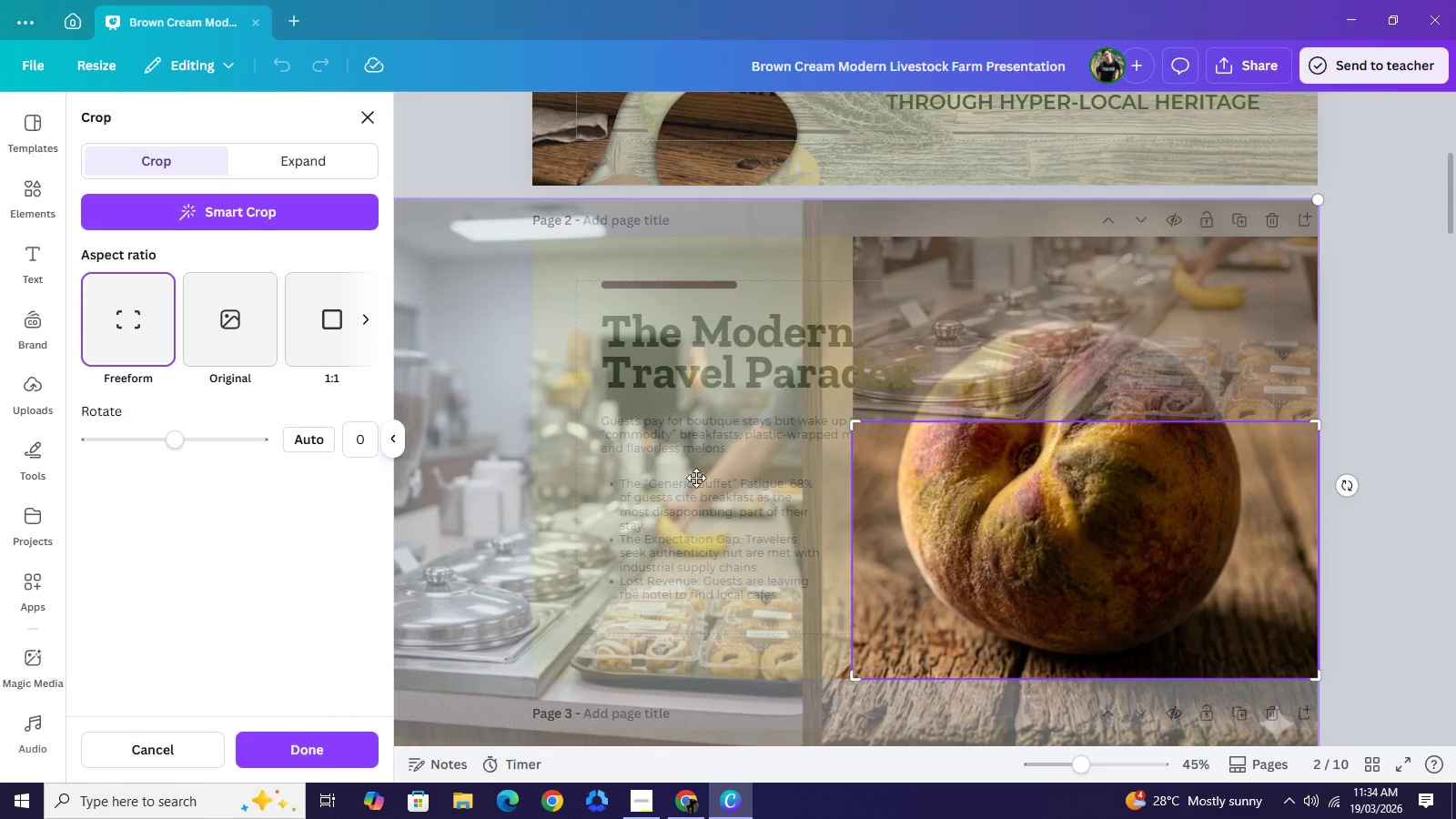 
left_click_drag(start_coordinate=[694, 483], to_coordinate=[734, 480])
 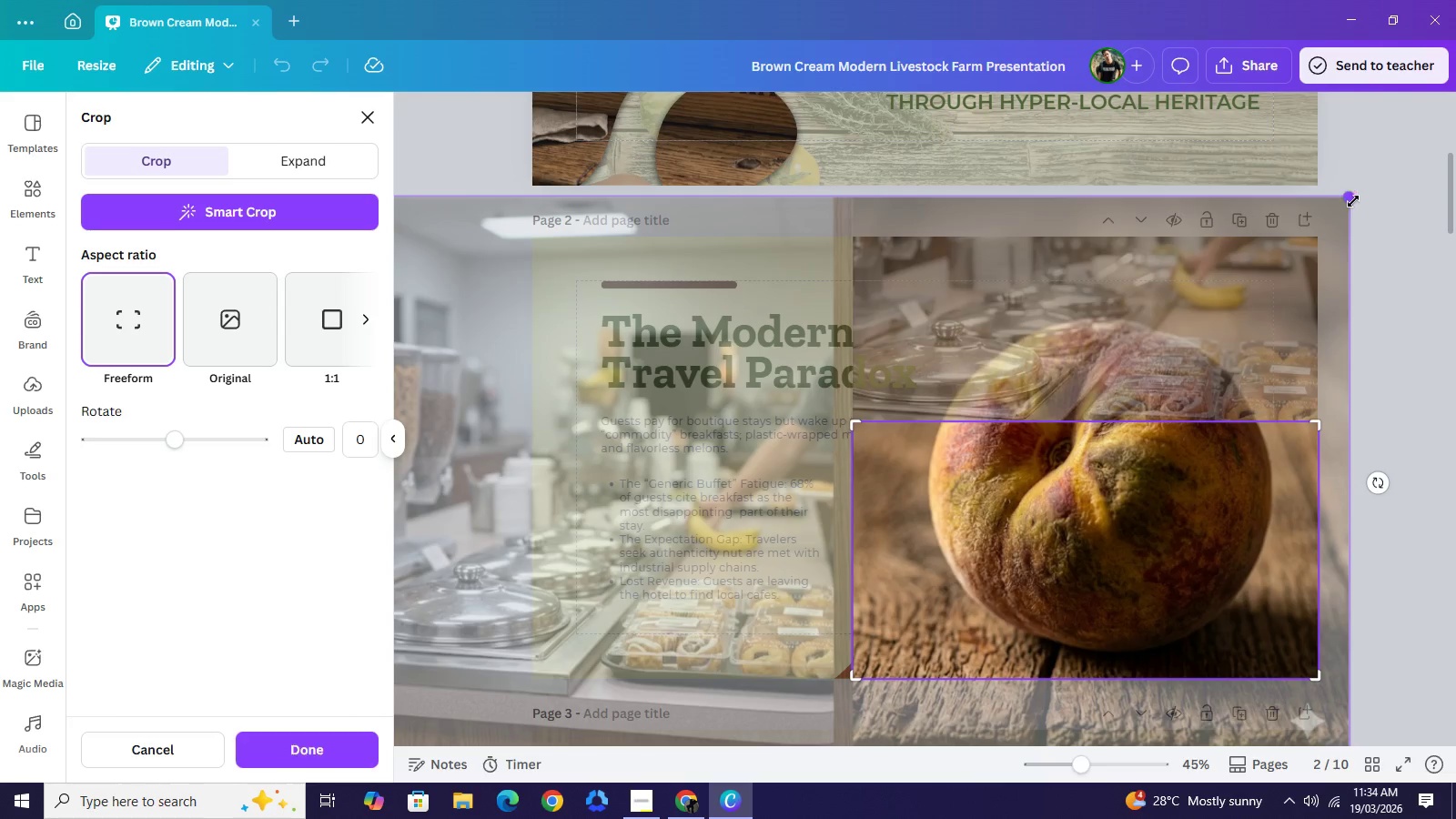 
left_click_drag(start_coordinate=[1353, 201], to_coordinate=[1302, 259])
 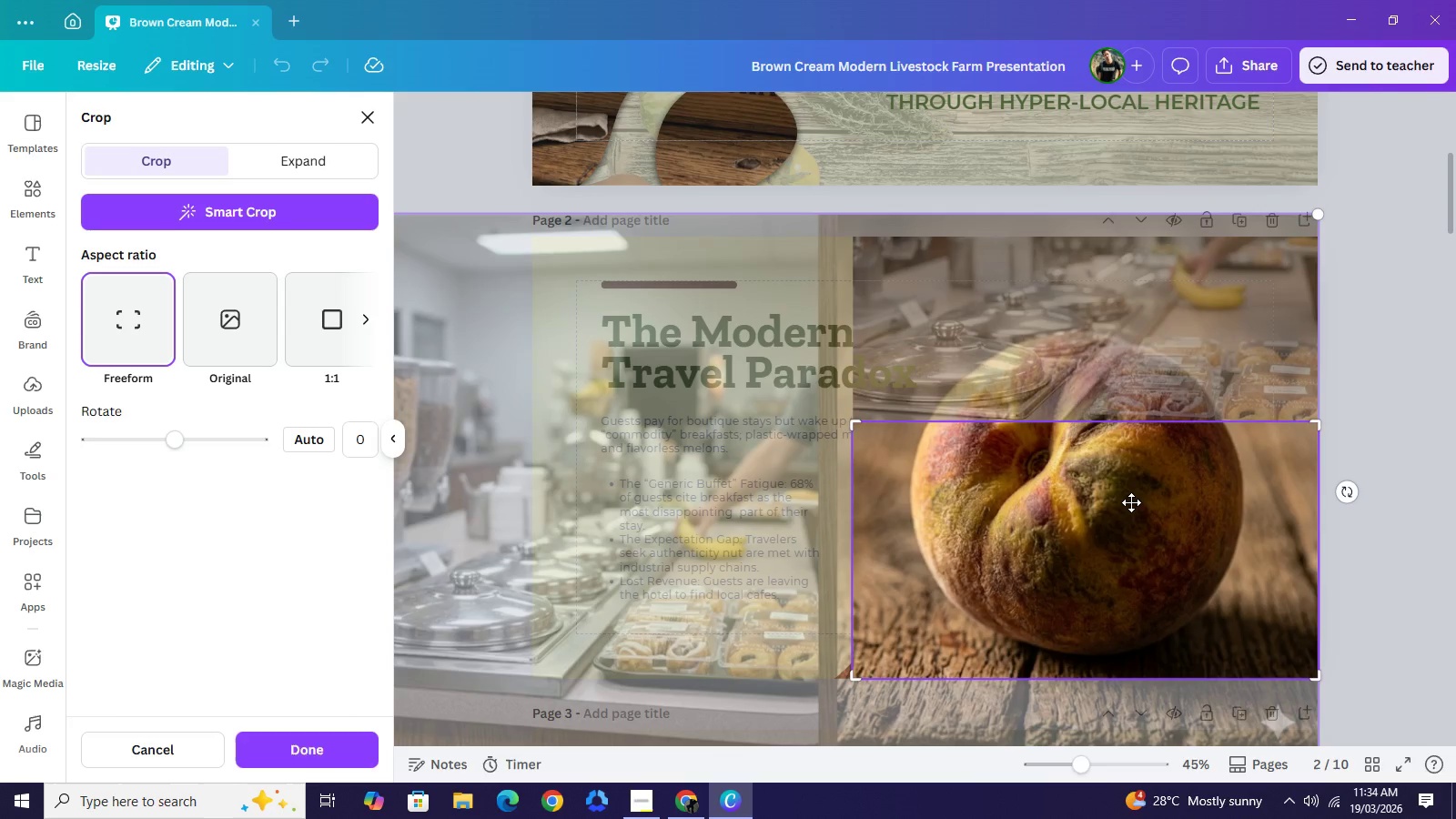 
left_click_drag(start_coordinate=[1138, 499], to_coordinate=[1127, 502])
 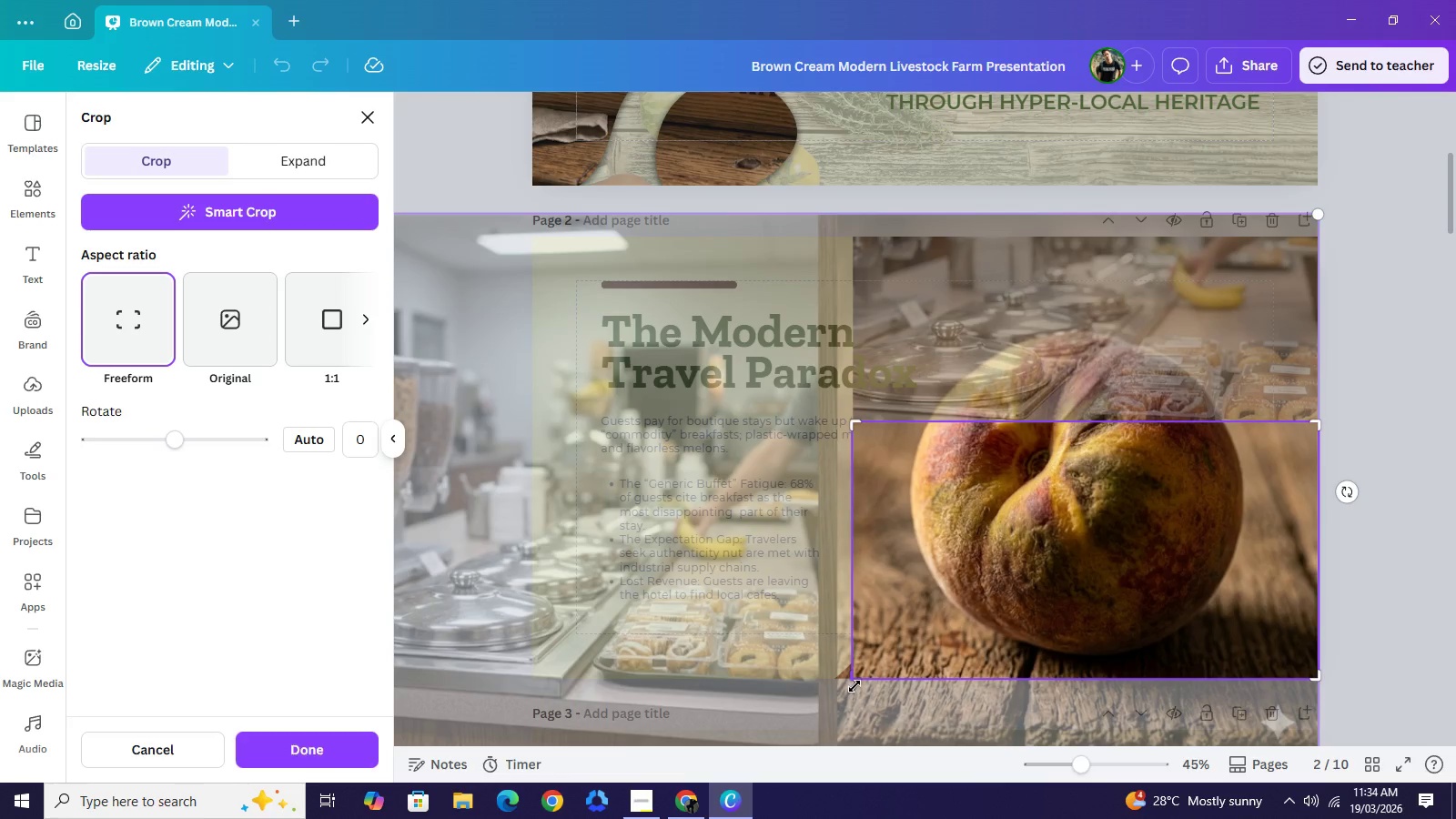 
left_click_drag(start_coordinate=[854, 686], to_coordinate=[860, 682])
 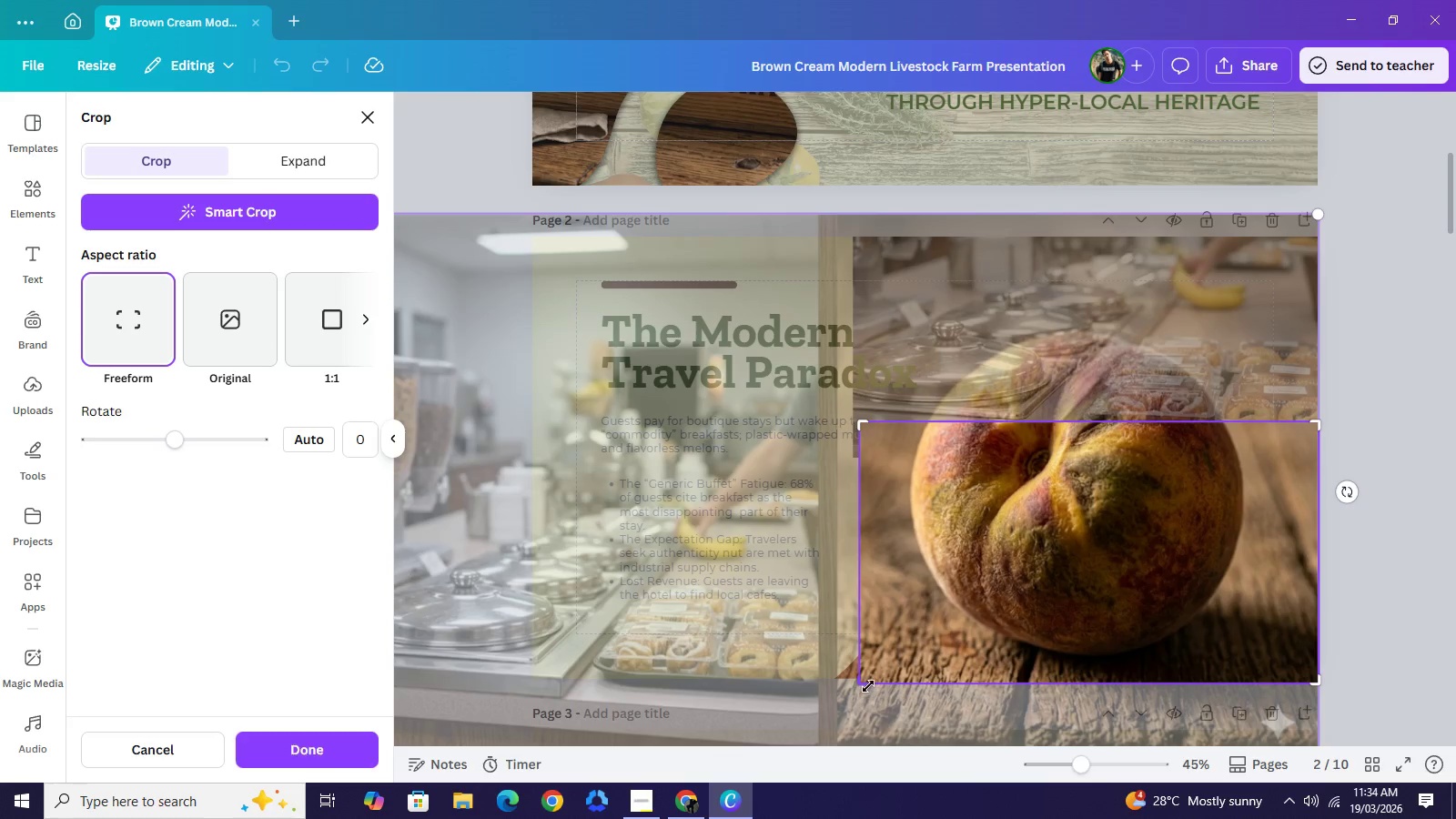 
left_click_drag(start_coordinate=[866, 685], to_coordinate=[855, 693])
 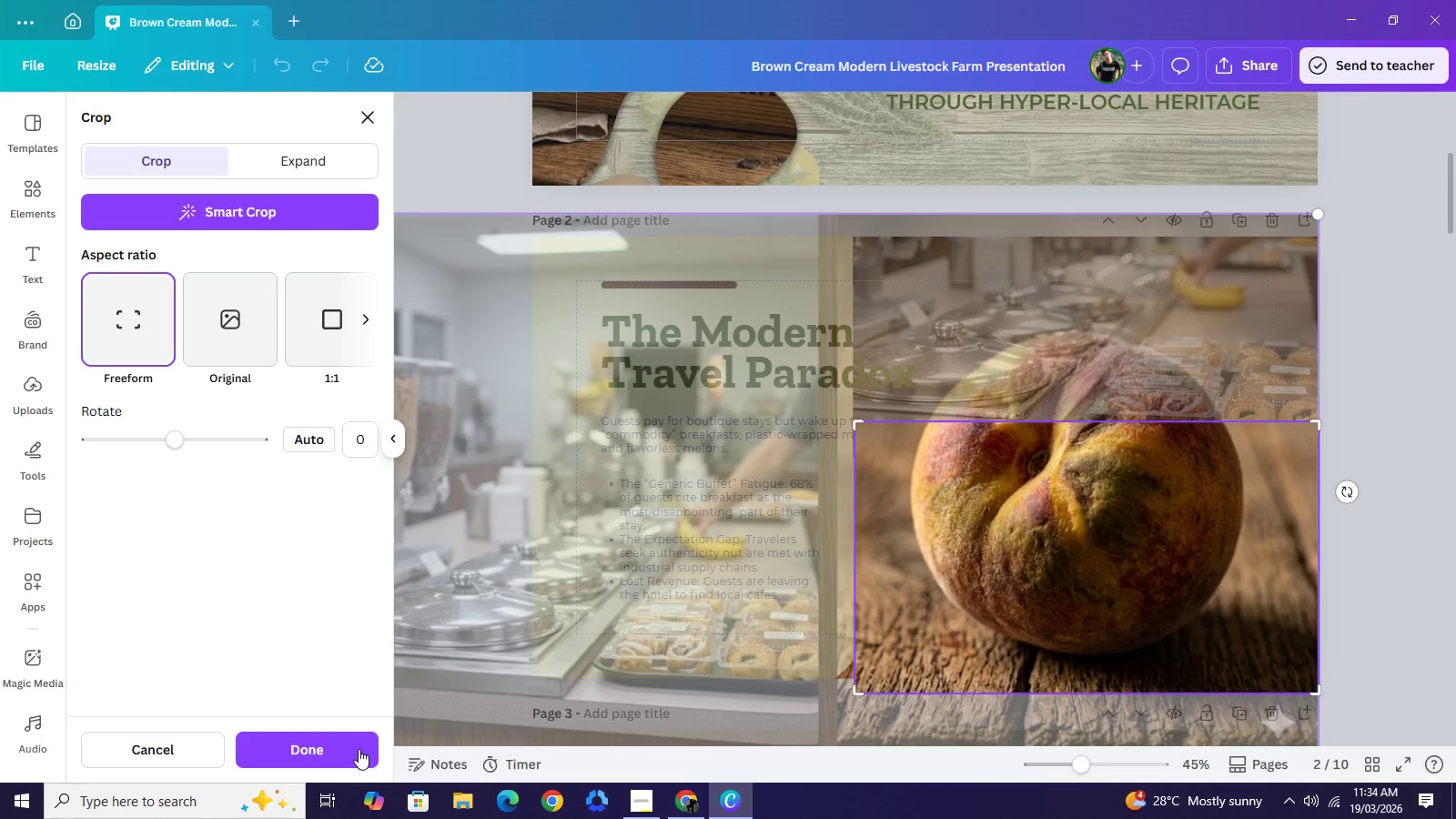 
left_click([359, 749])
 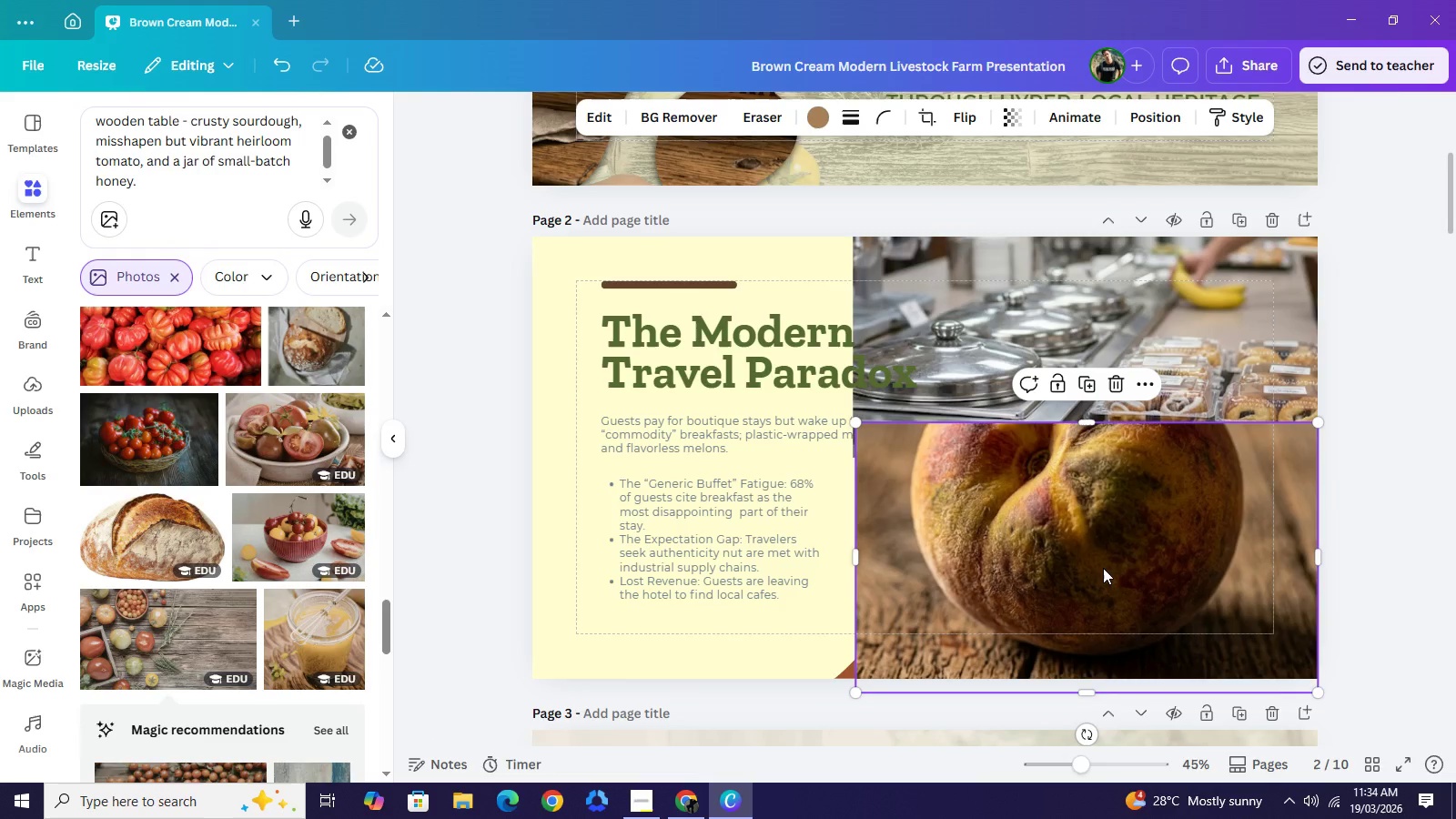 
left_click_drag(start_coordinate=[1103, 571], to_coordinate=[1106, 558])
 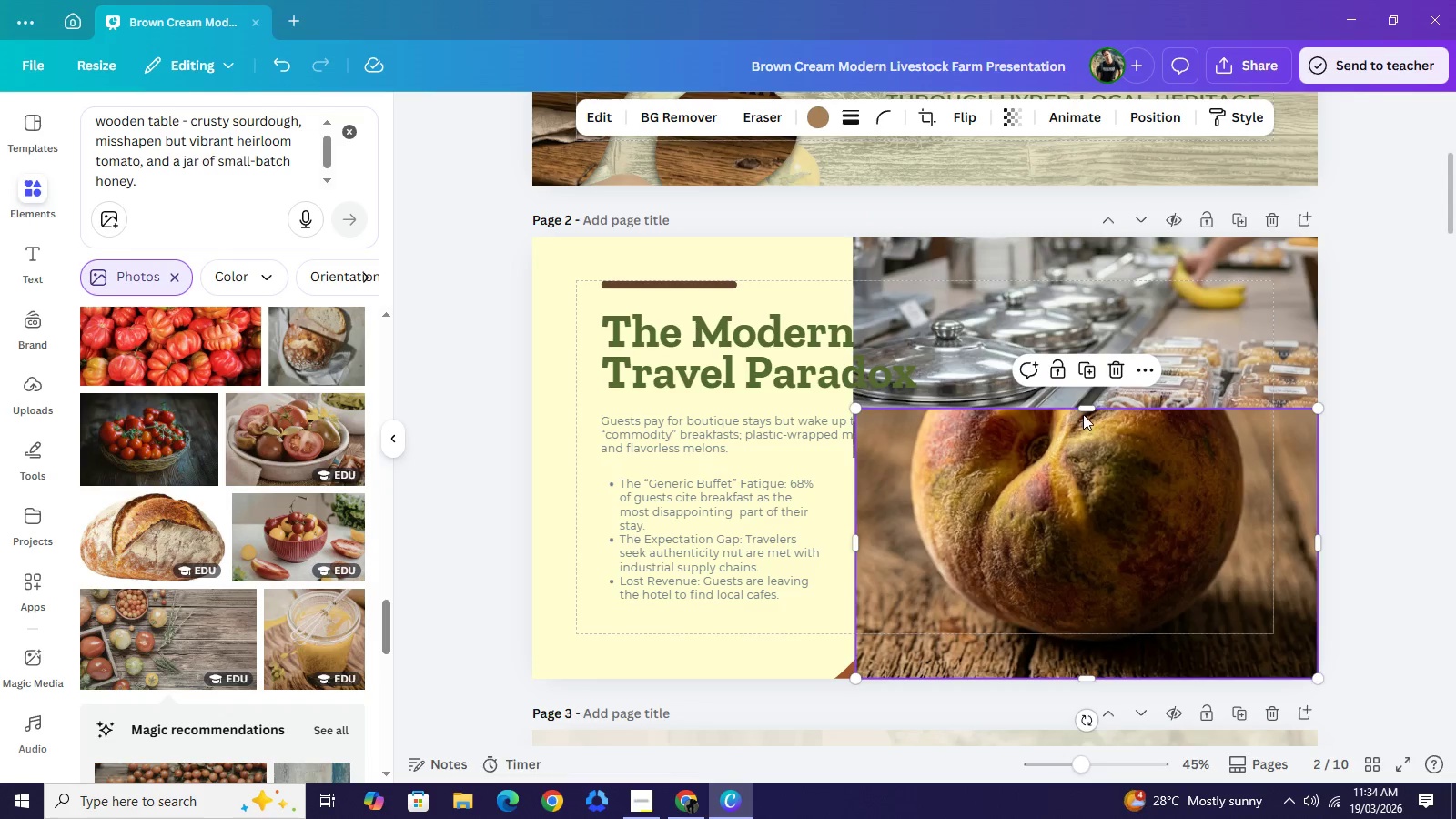 
left_click_drag(start_coordinate=[1086, 410], to_coordinate=[1076, 463])
 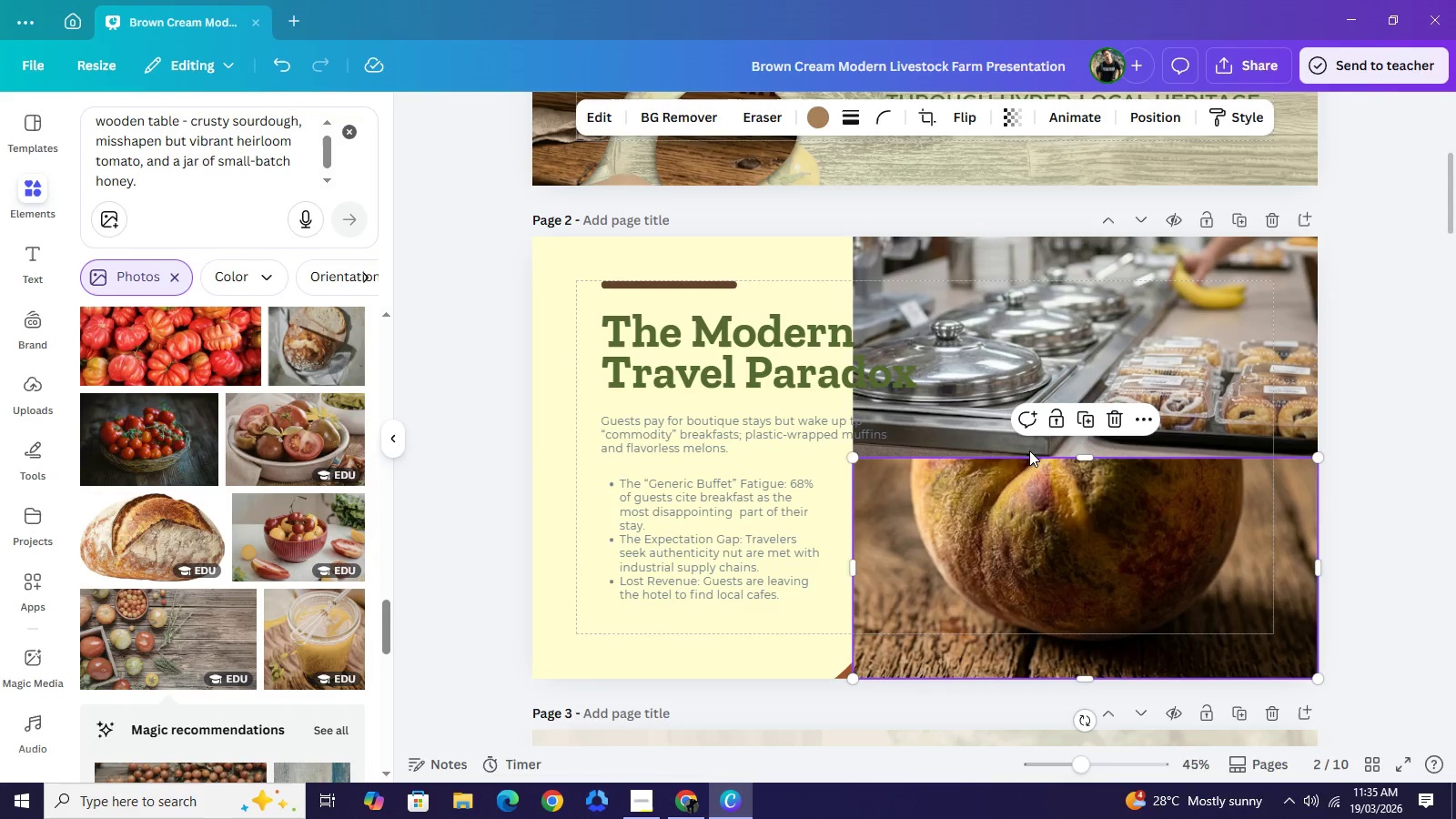 
left_click([937, 130])
 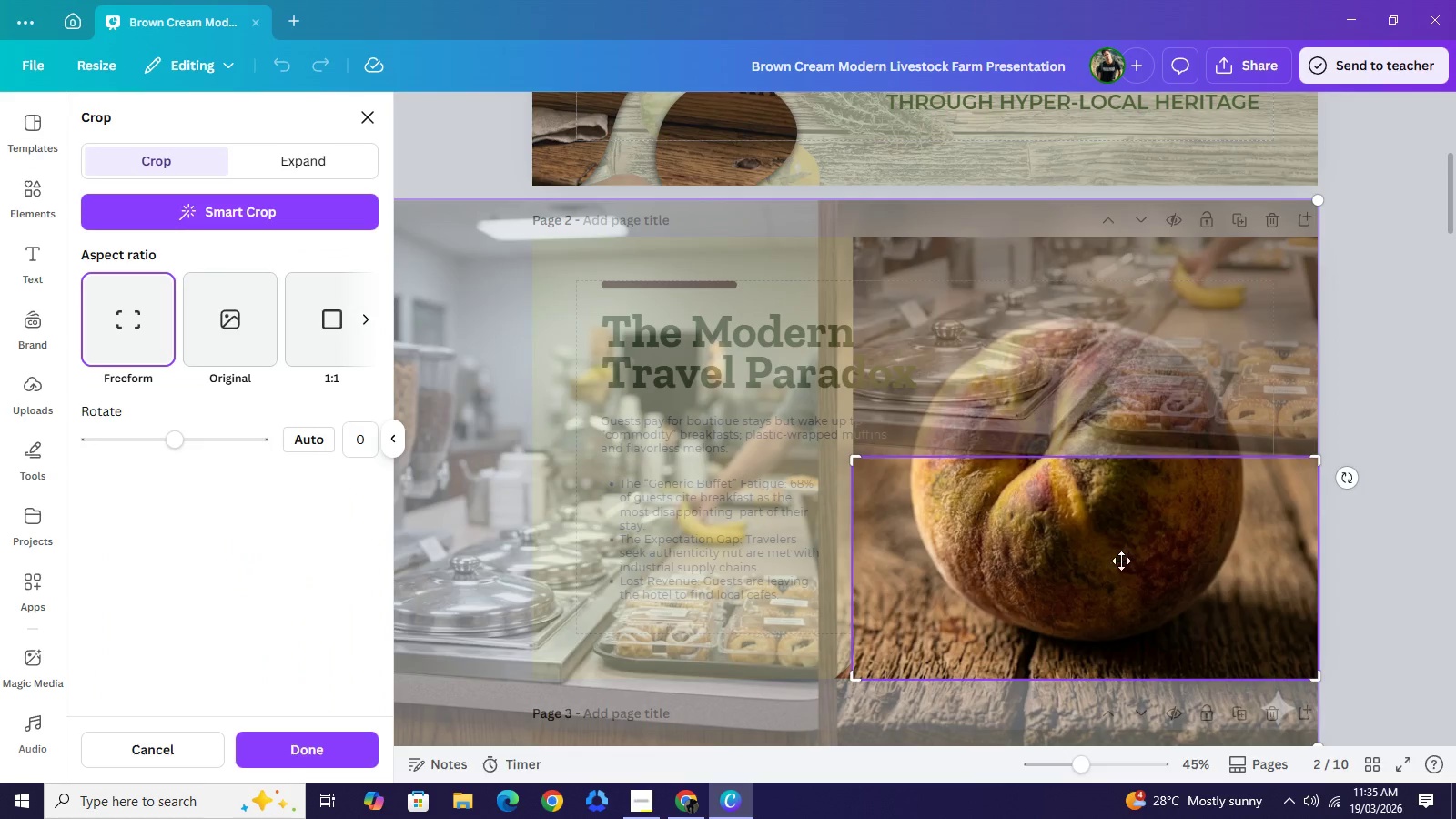 
left_click_drag(start_coordinate=[1121, 555], to_coordinate=[1108, 646])
 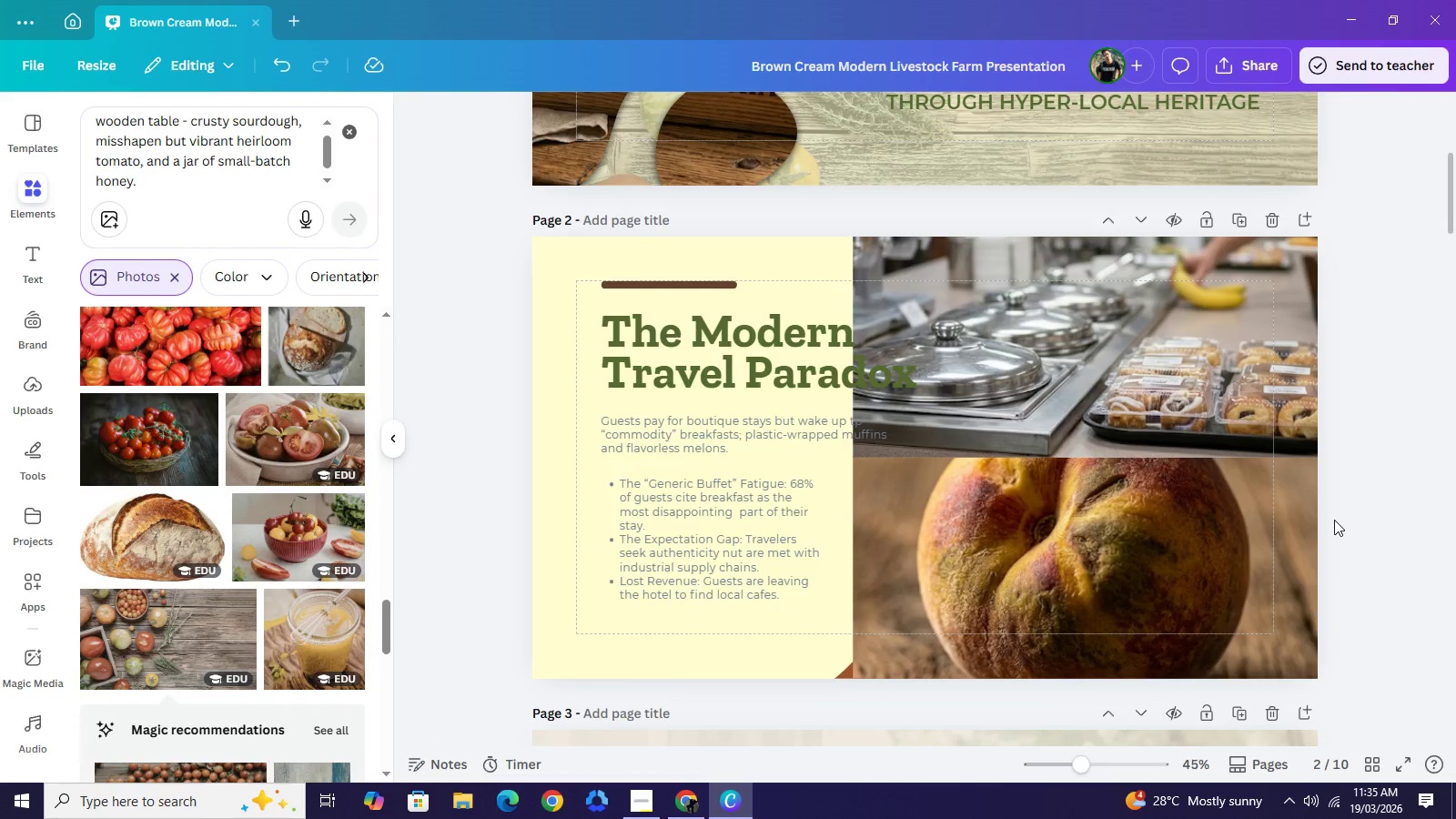 
wait(9.25)
 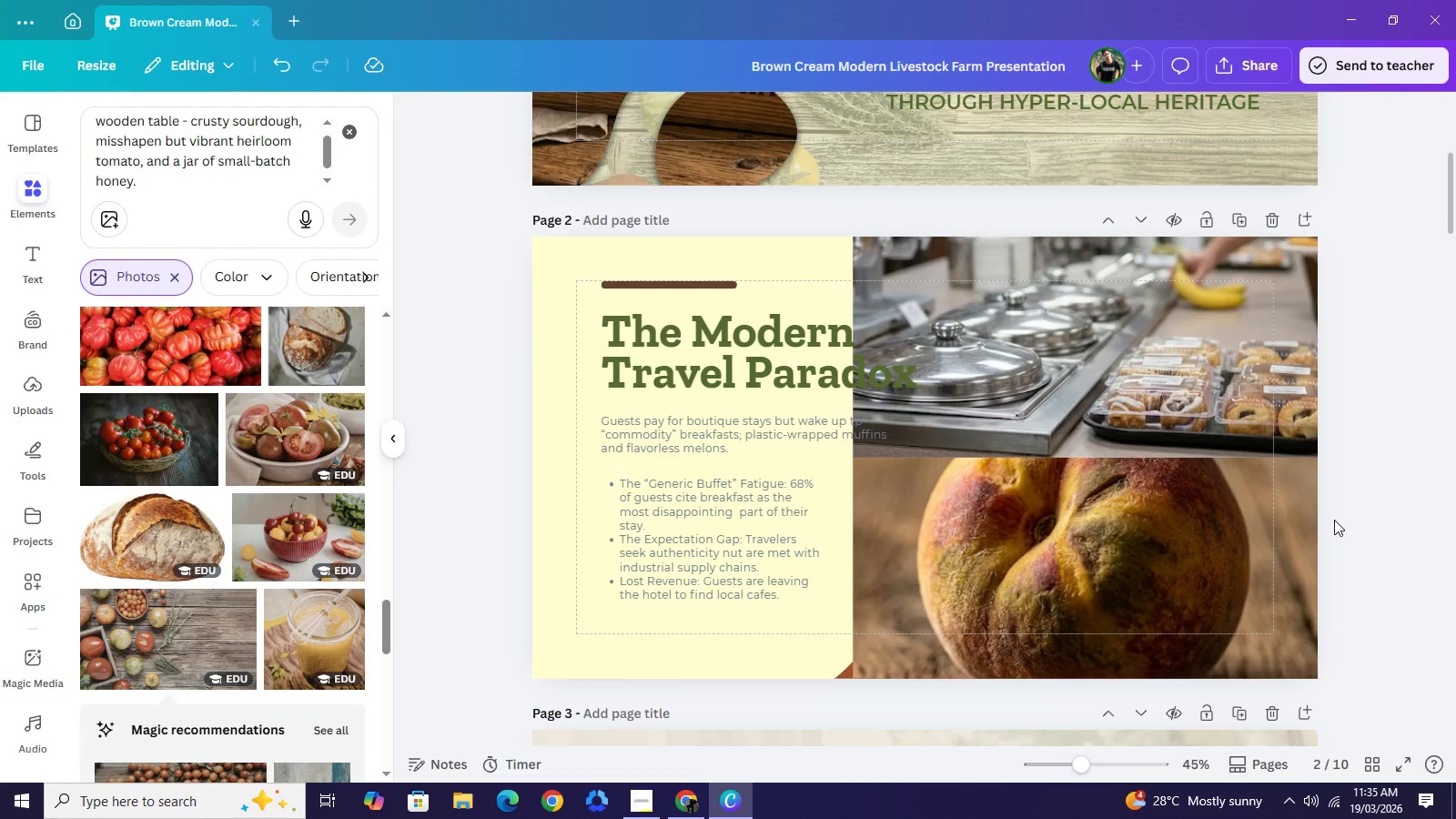 
left_click([308, 257])
 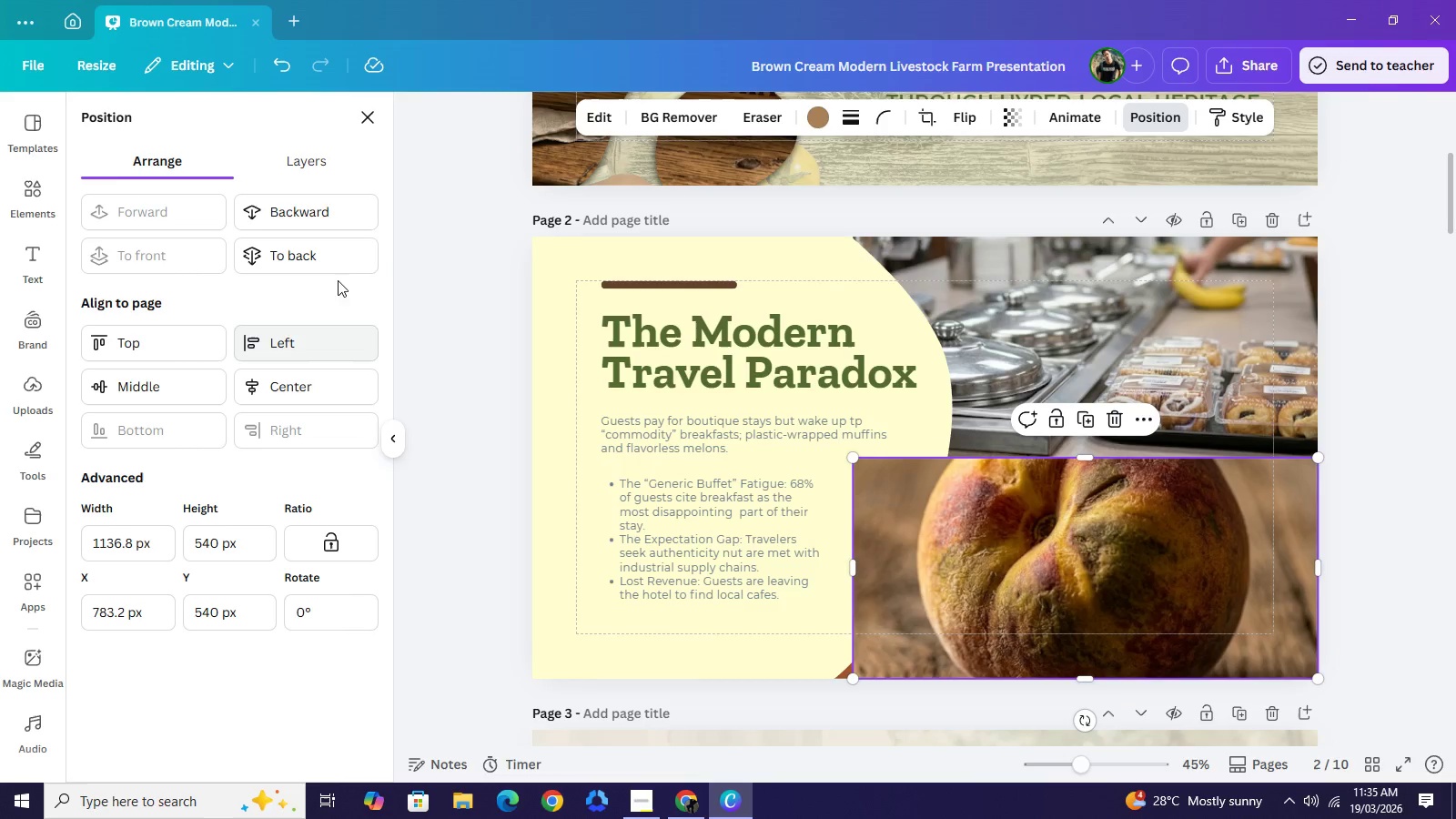 
double_click([344, 269])
 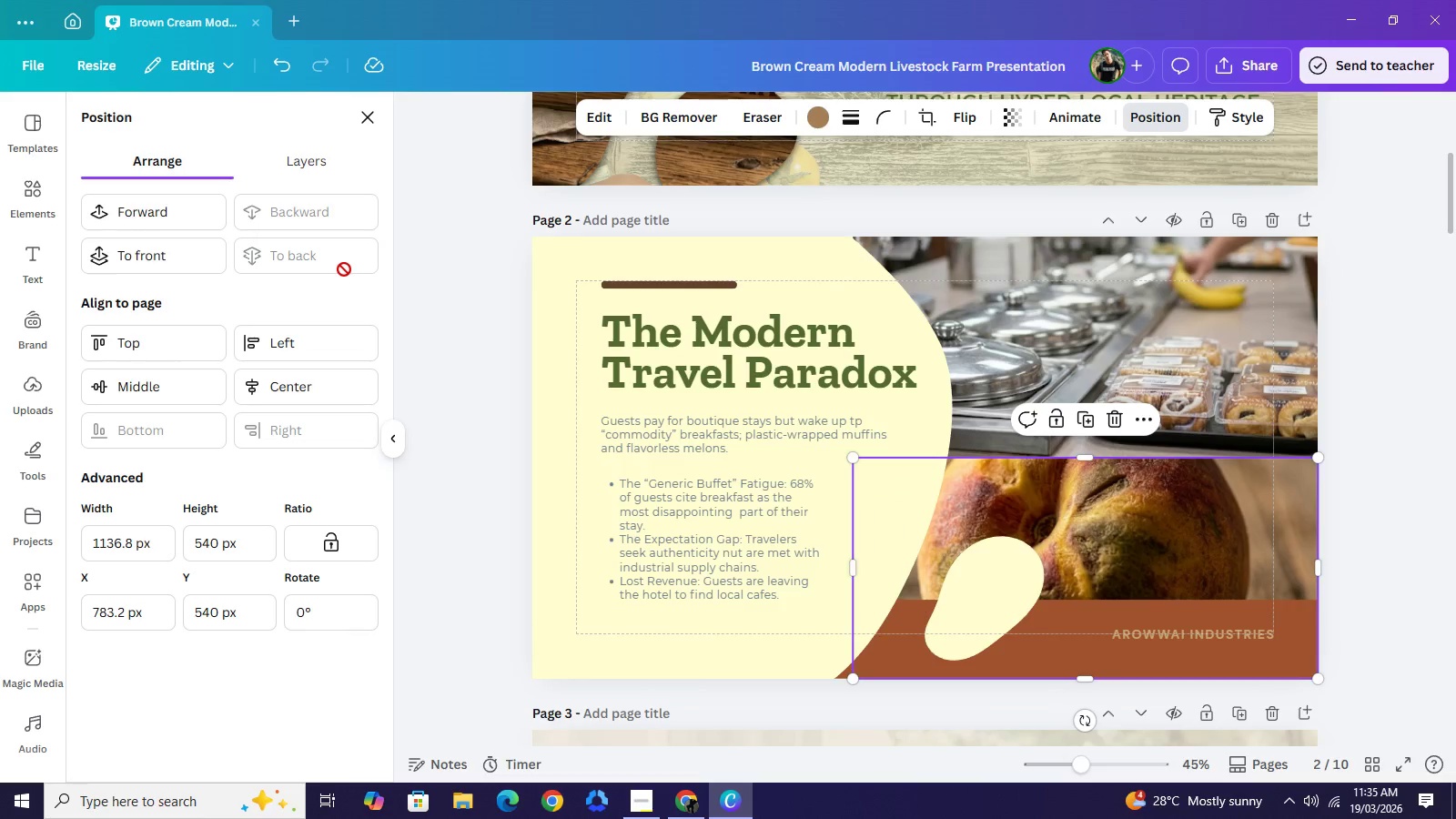 
triple_click([344, 269])
 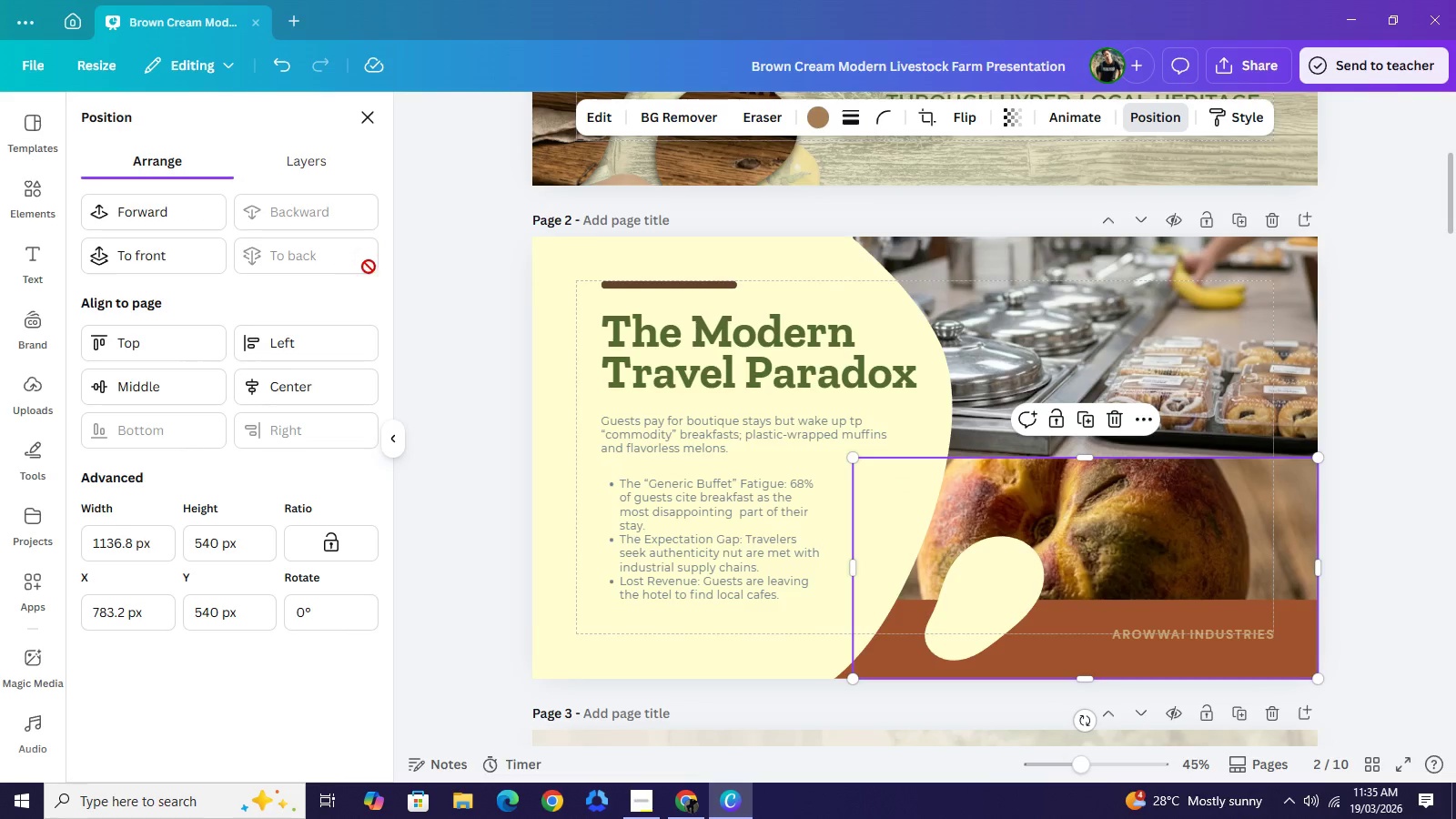 
triple_click([344, 269])
 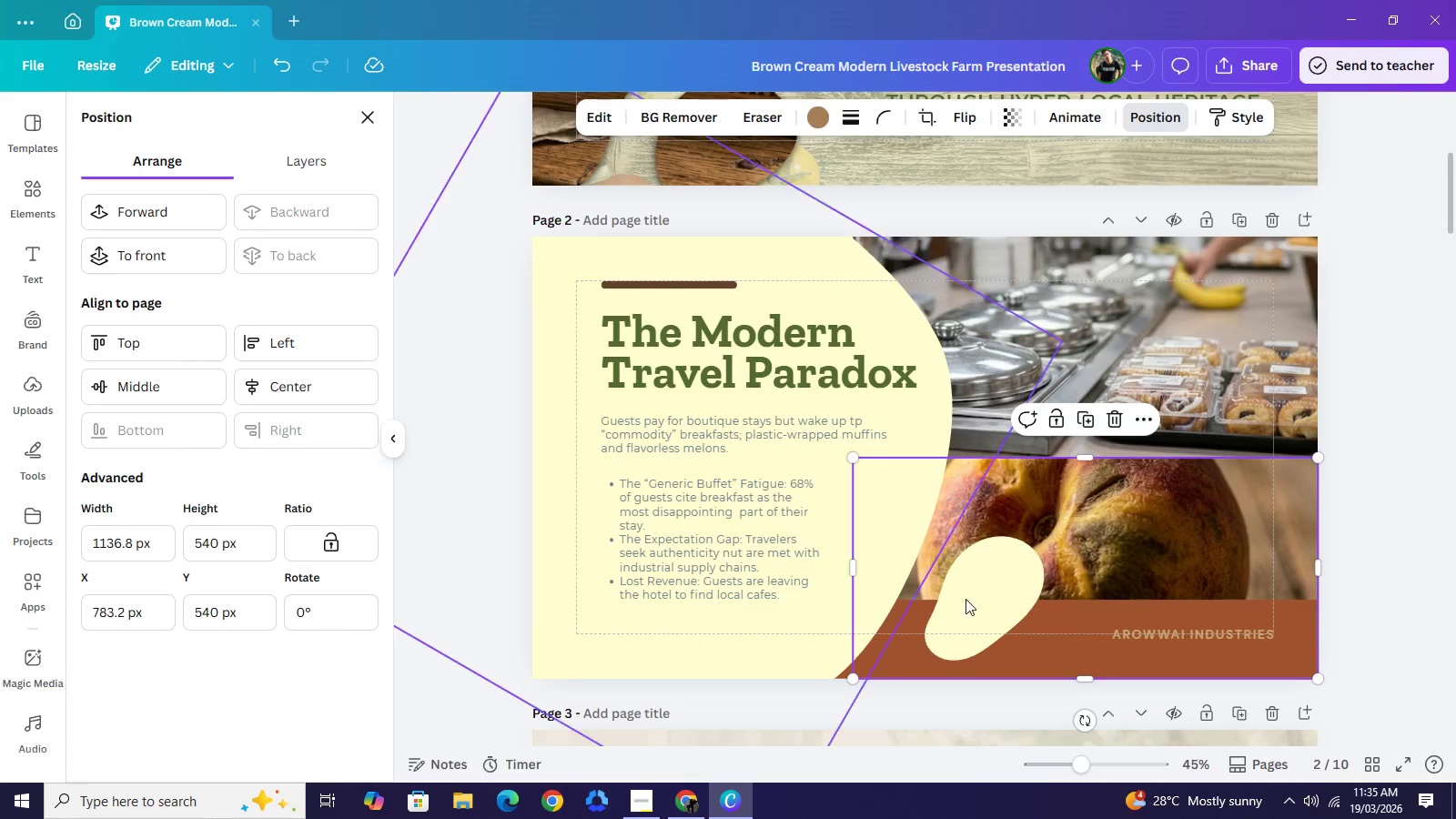 
triple_click([344, 269])
 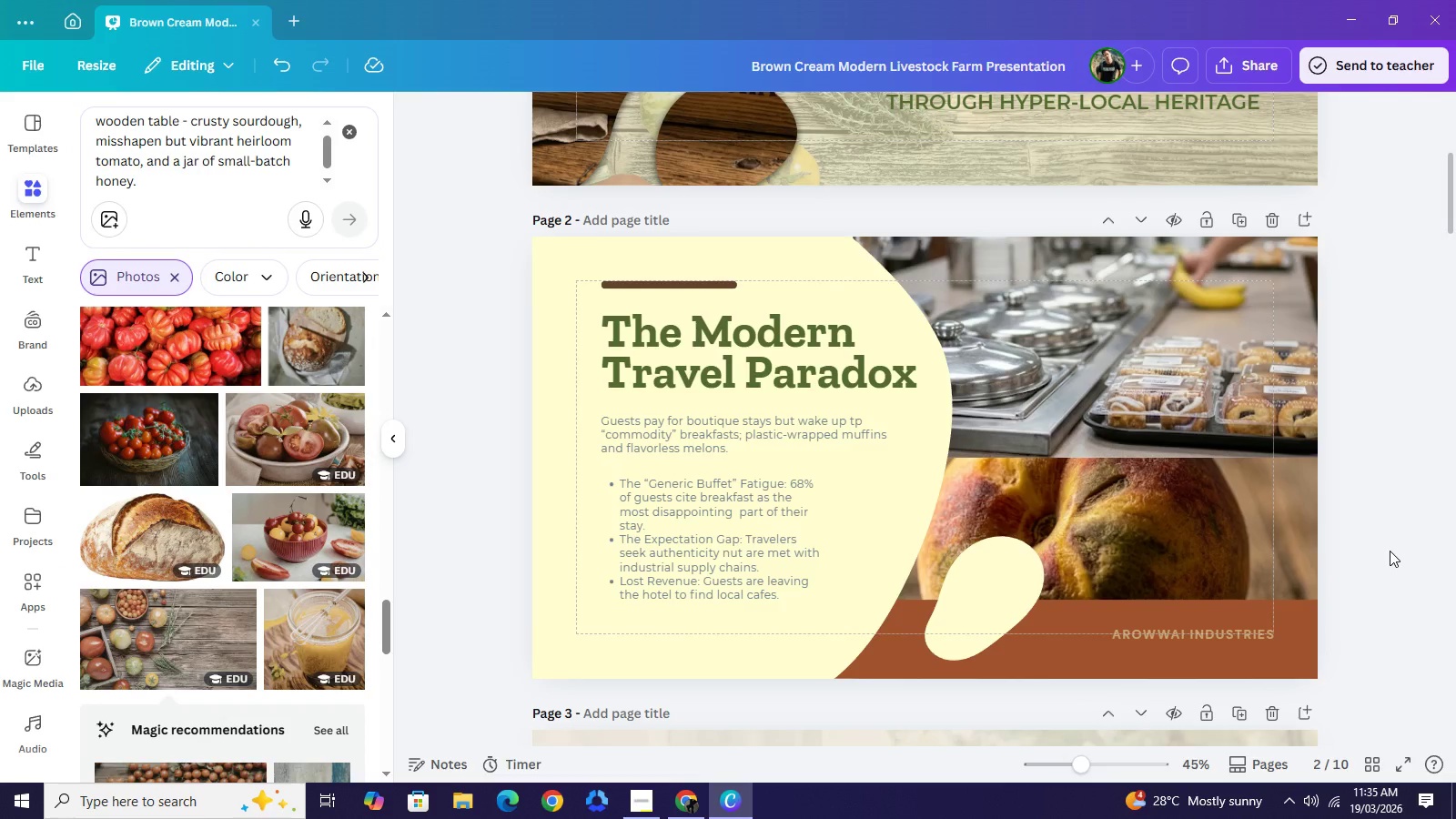 
wait(16.75)
 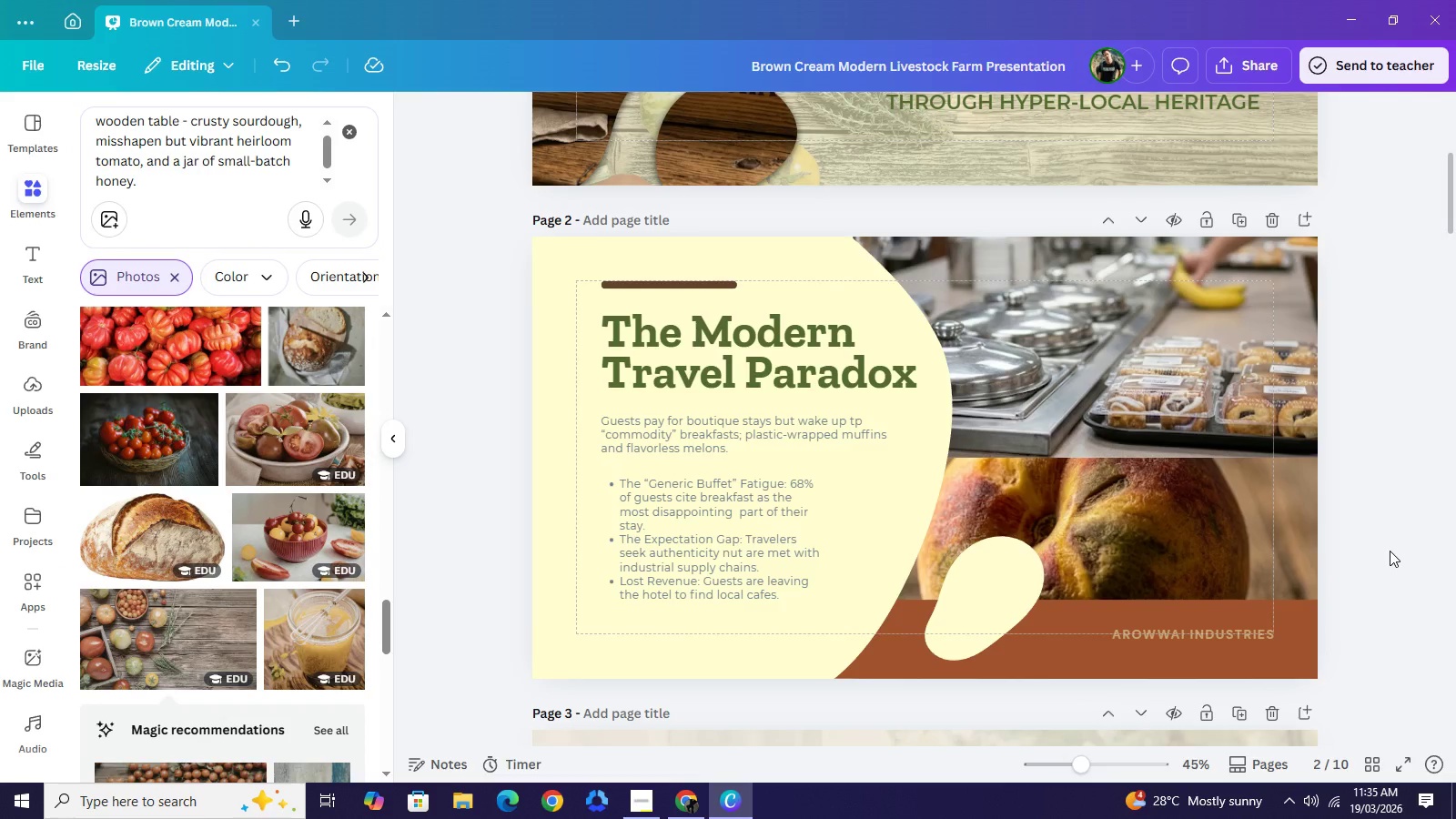 
scroll: coordinate [1172, 609], scroll_direction: up, amount: 4.0
 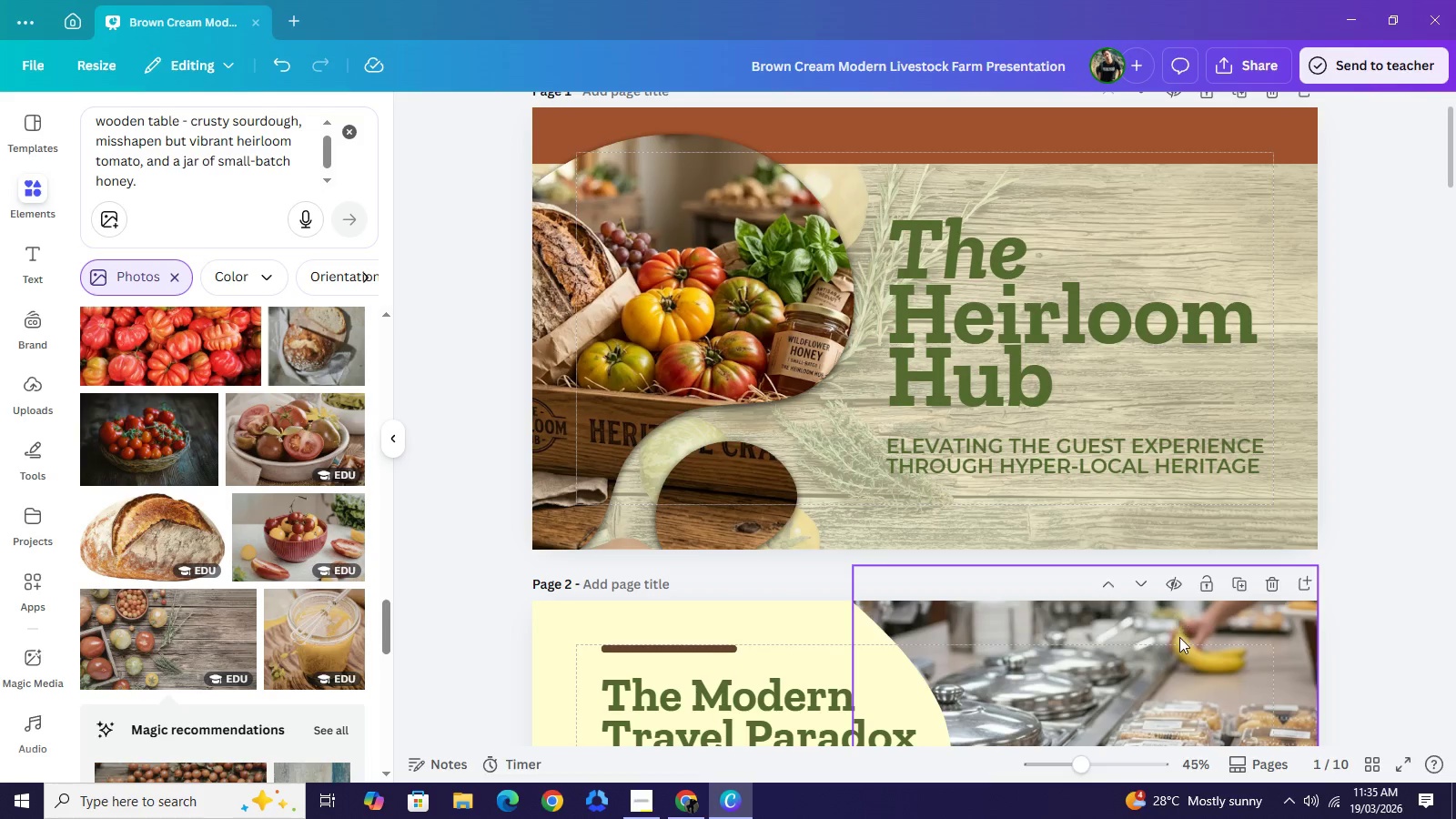 
wait(5.05)
 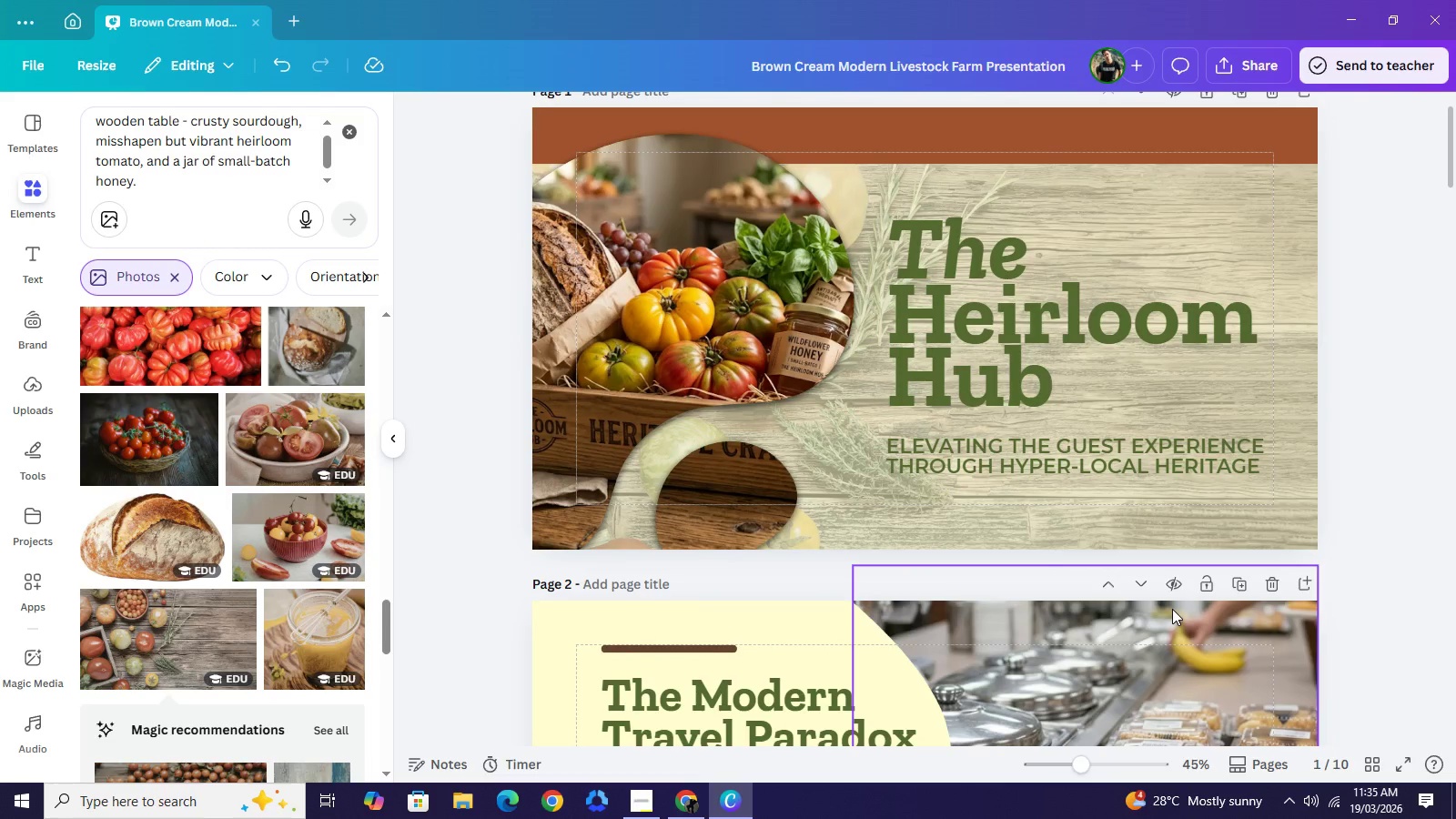 
scroll: coordinate [1060, 629], scroll_direction: down, amount: 3.0
 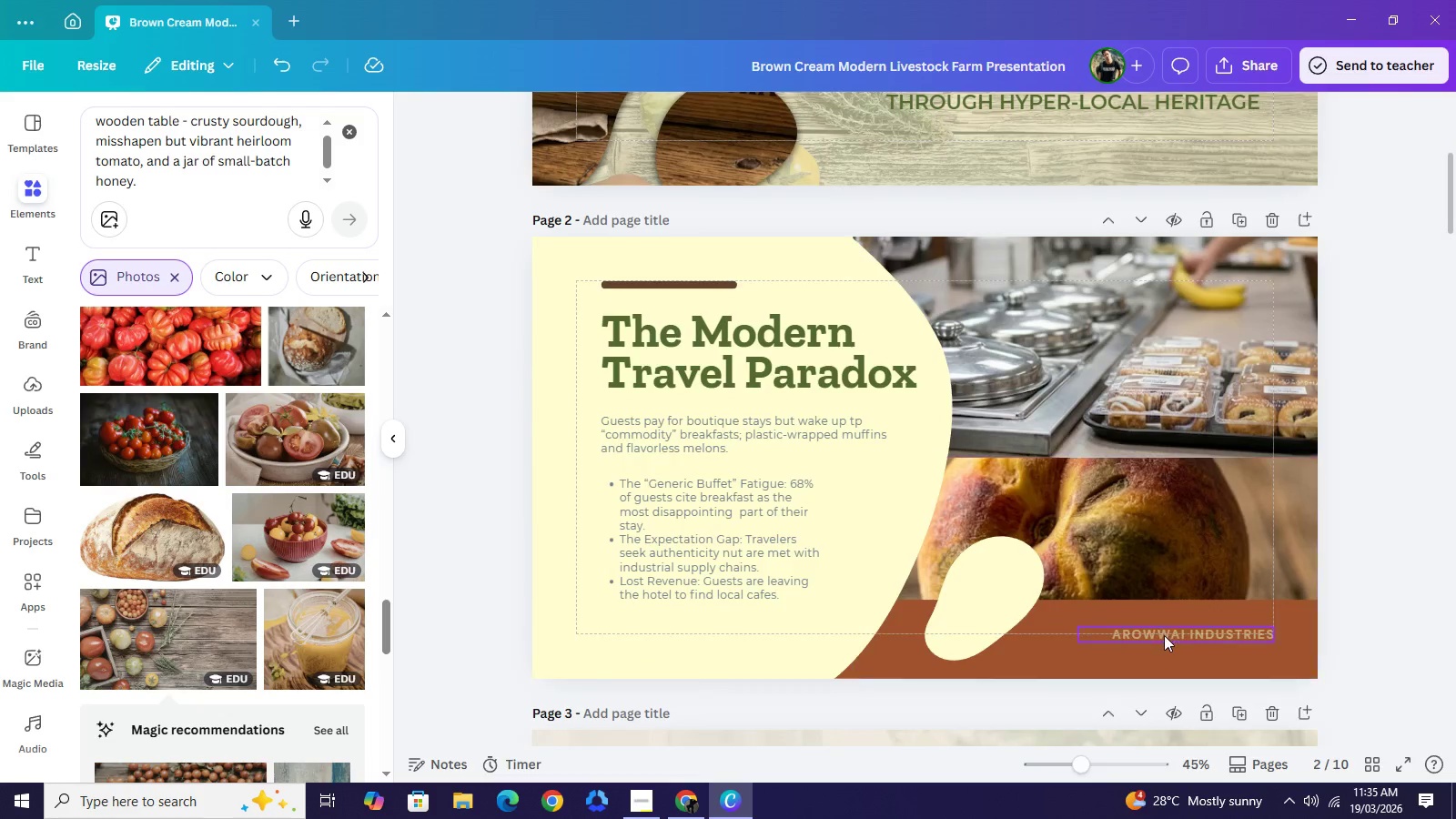 
left_click([1164, 635])
 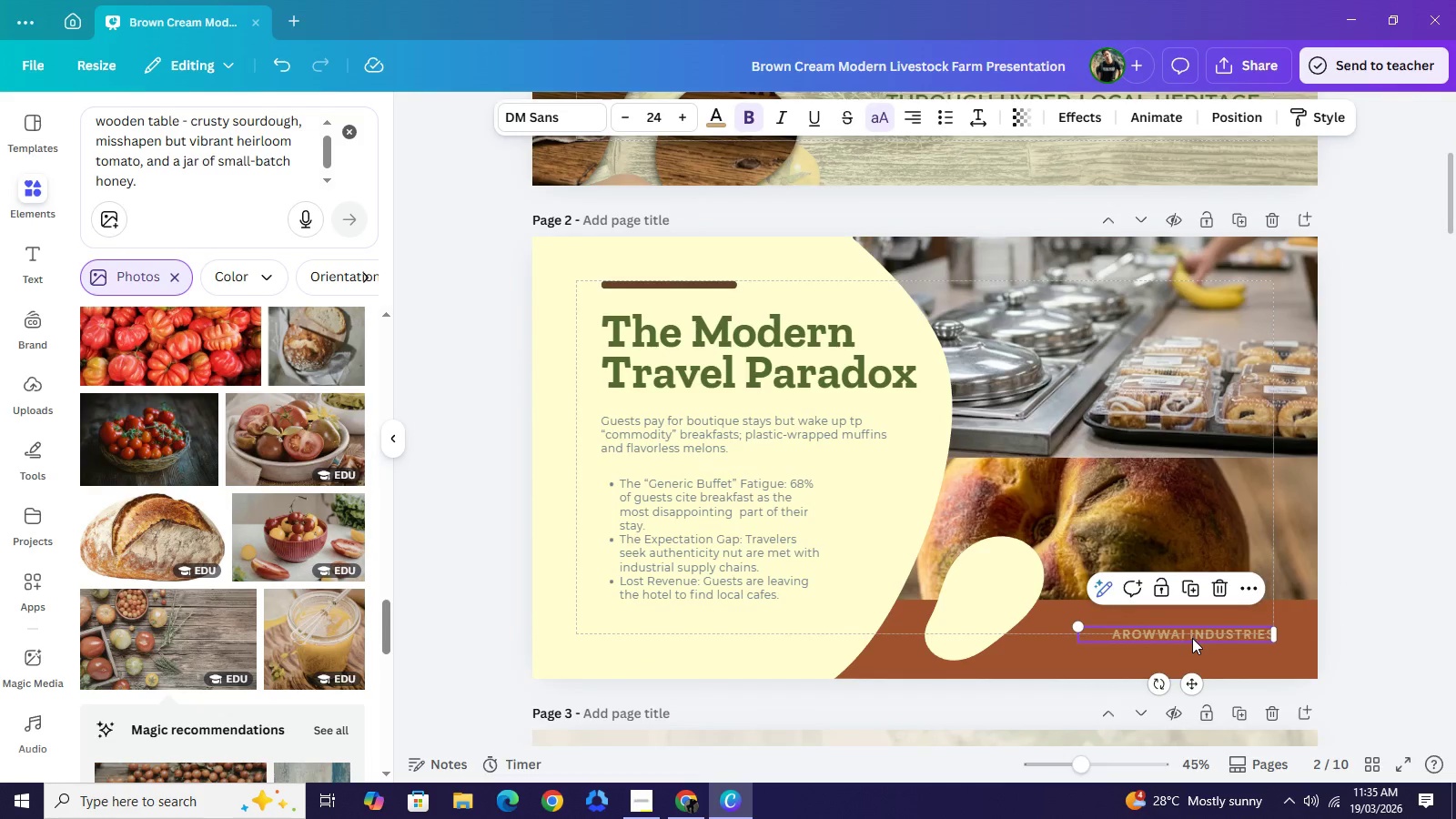 
left_click_drag(start_coordinate=[1192, 636], to_coordinate=[1192, 627])
 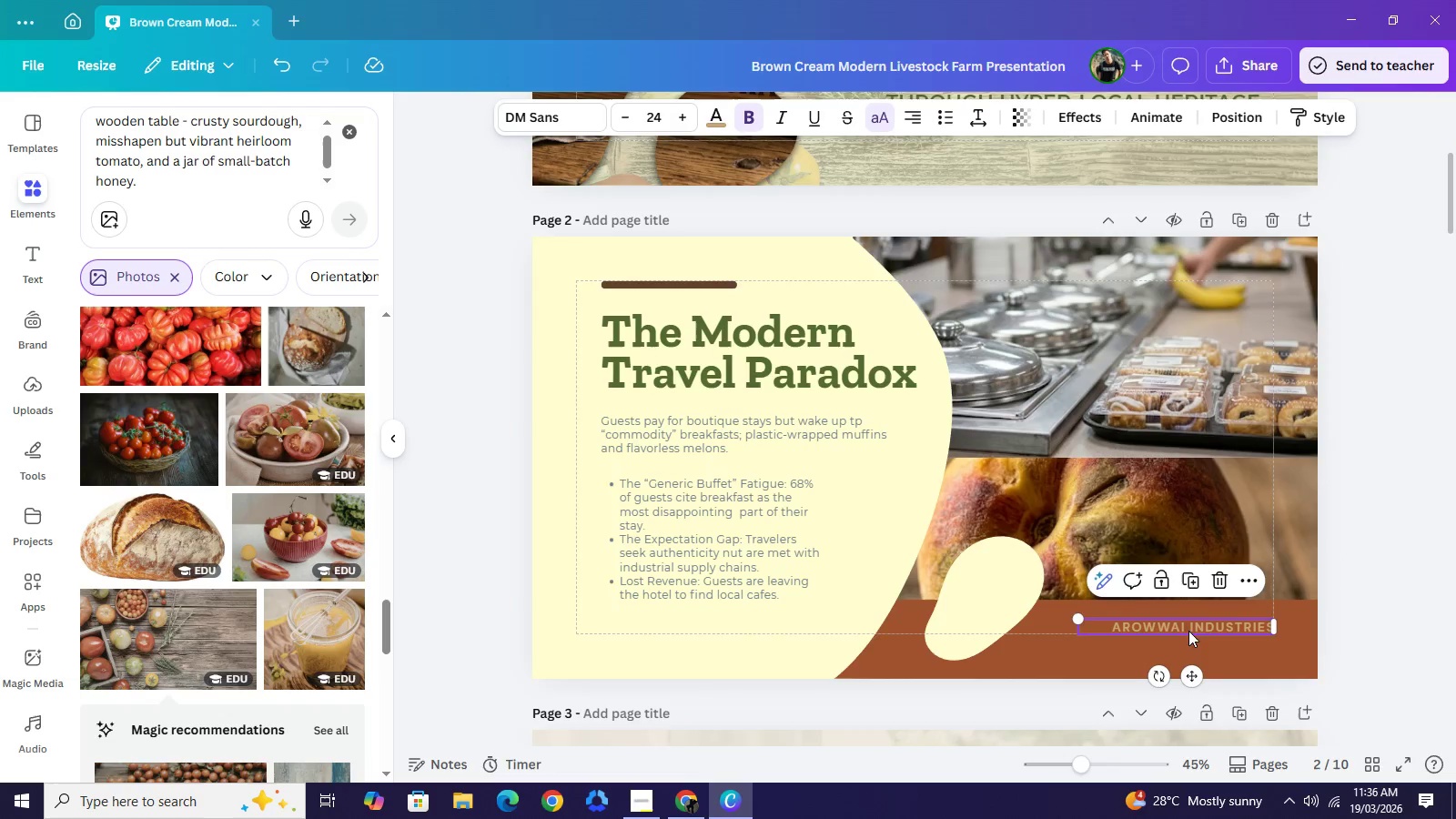 
double_click([1188, 631])
 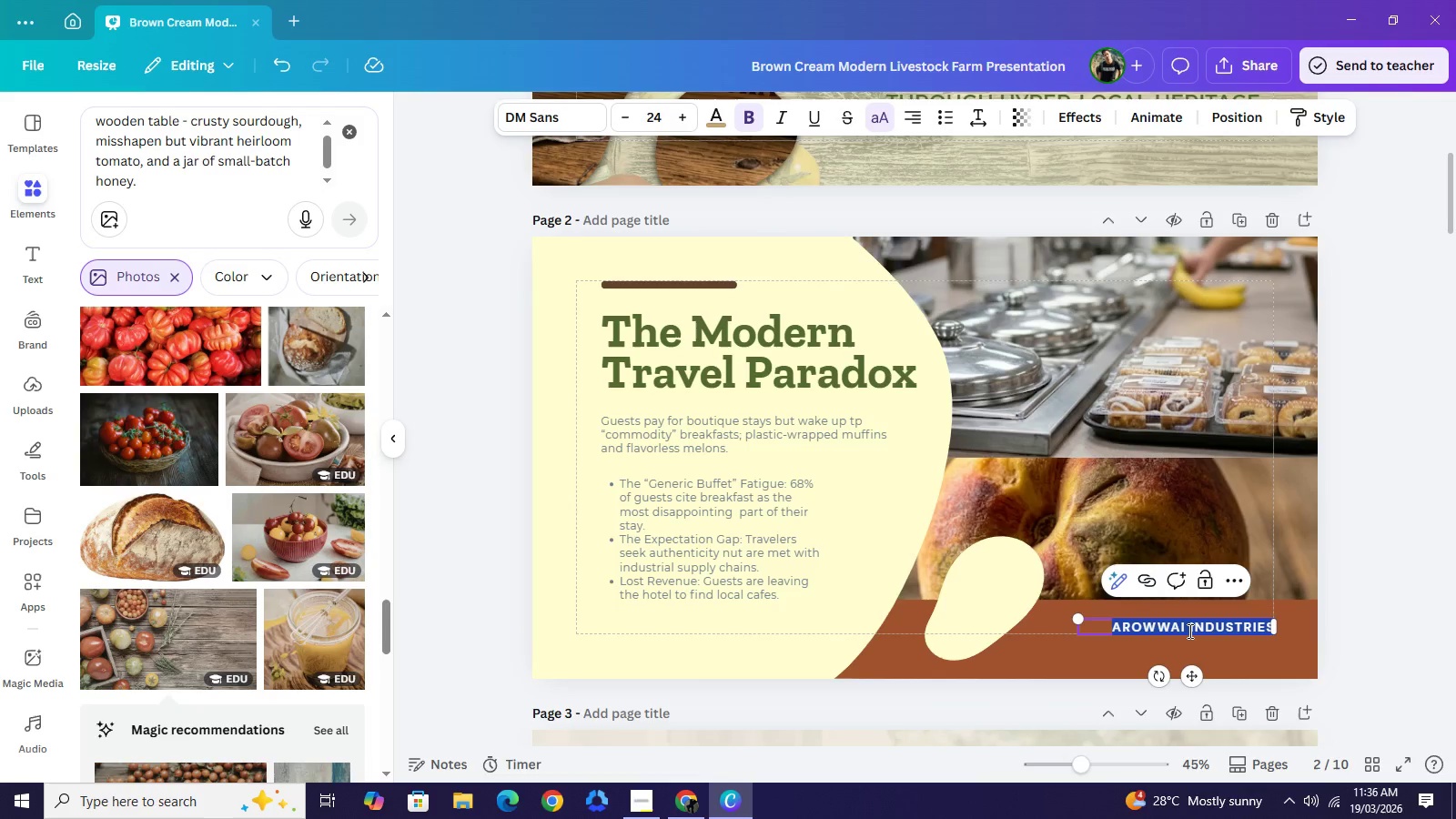 
type(The Heirllom Hub)
 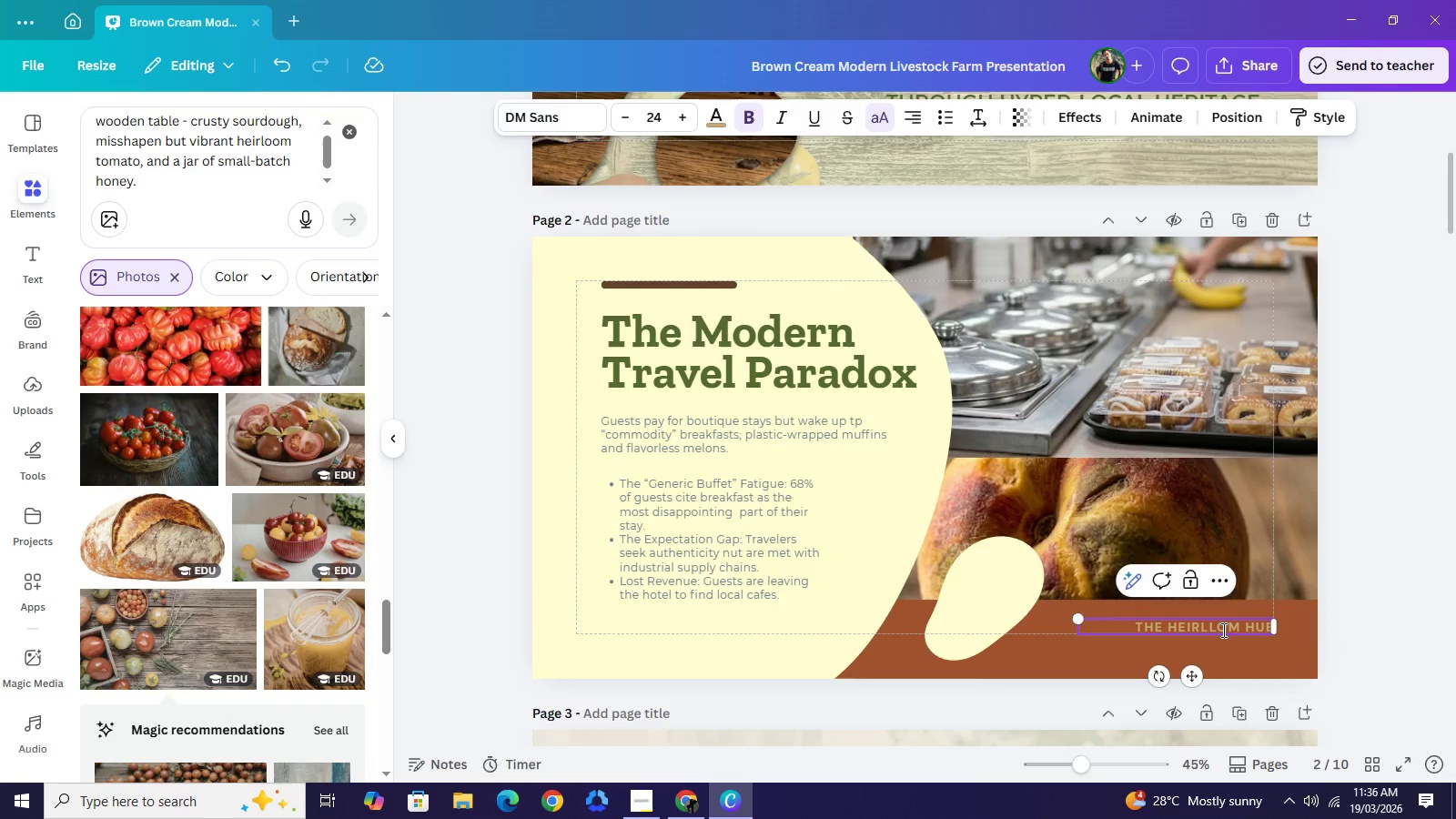 
key(Backspace)
 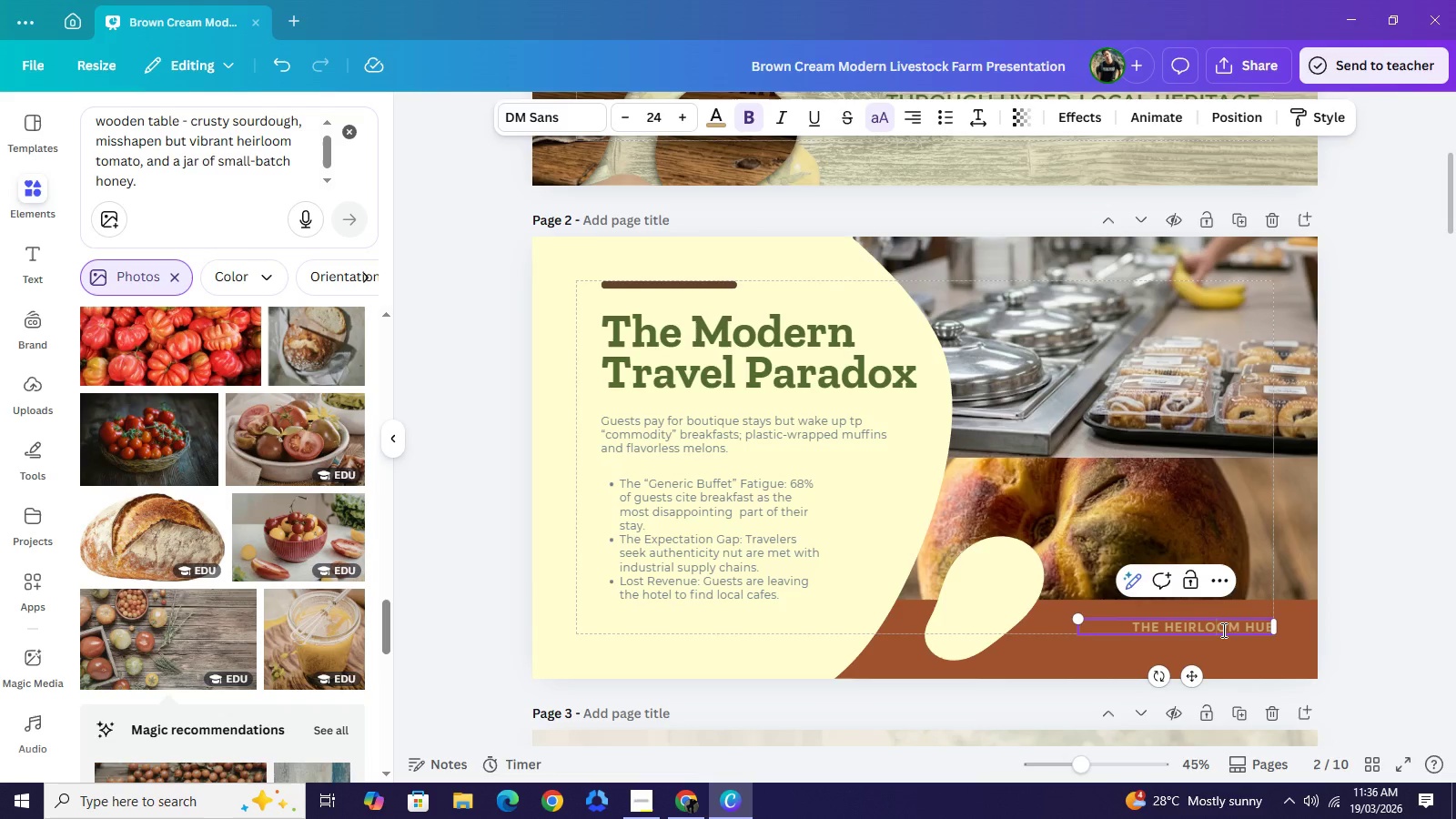 
key(O)
 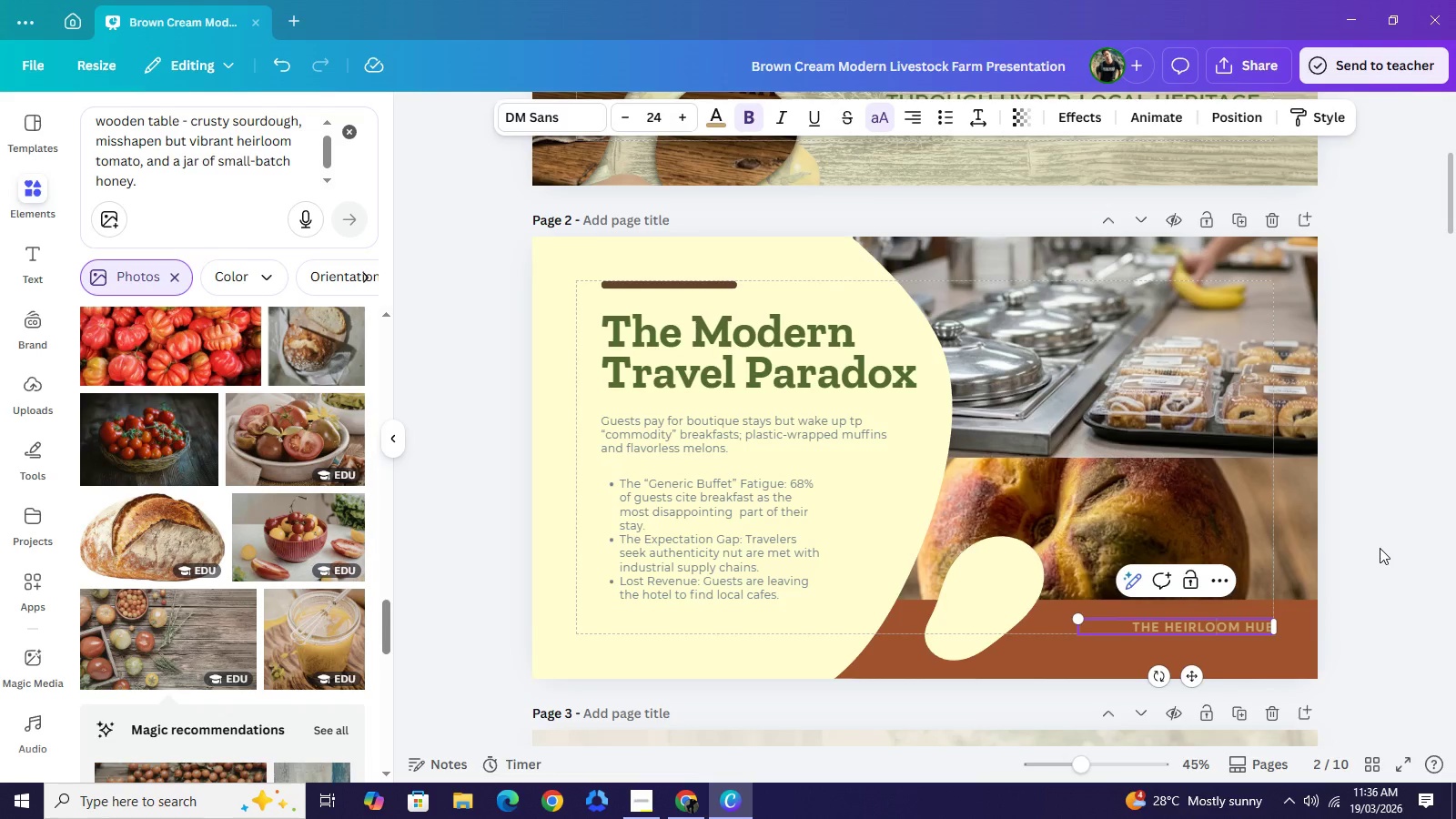 
left_click([1380, 548])
 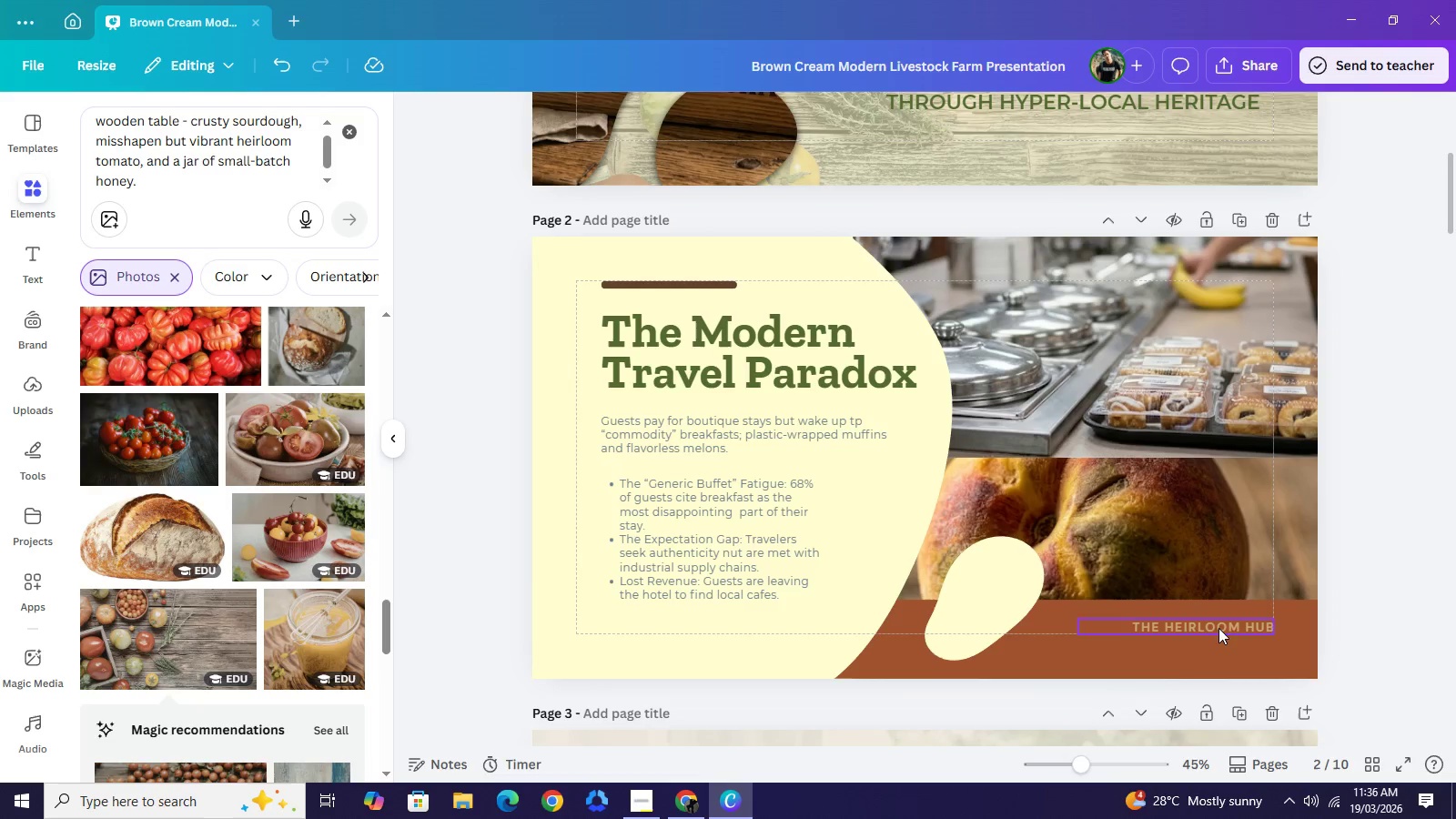 
left_click([1218, 628])
 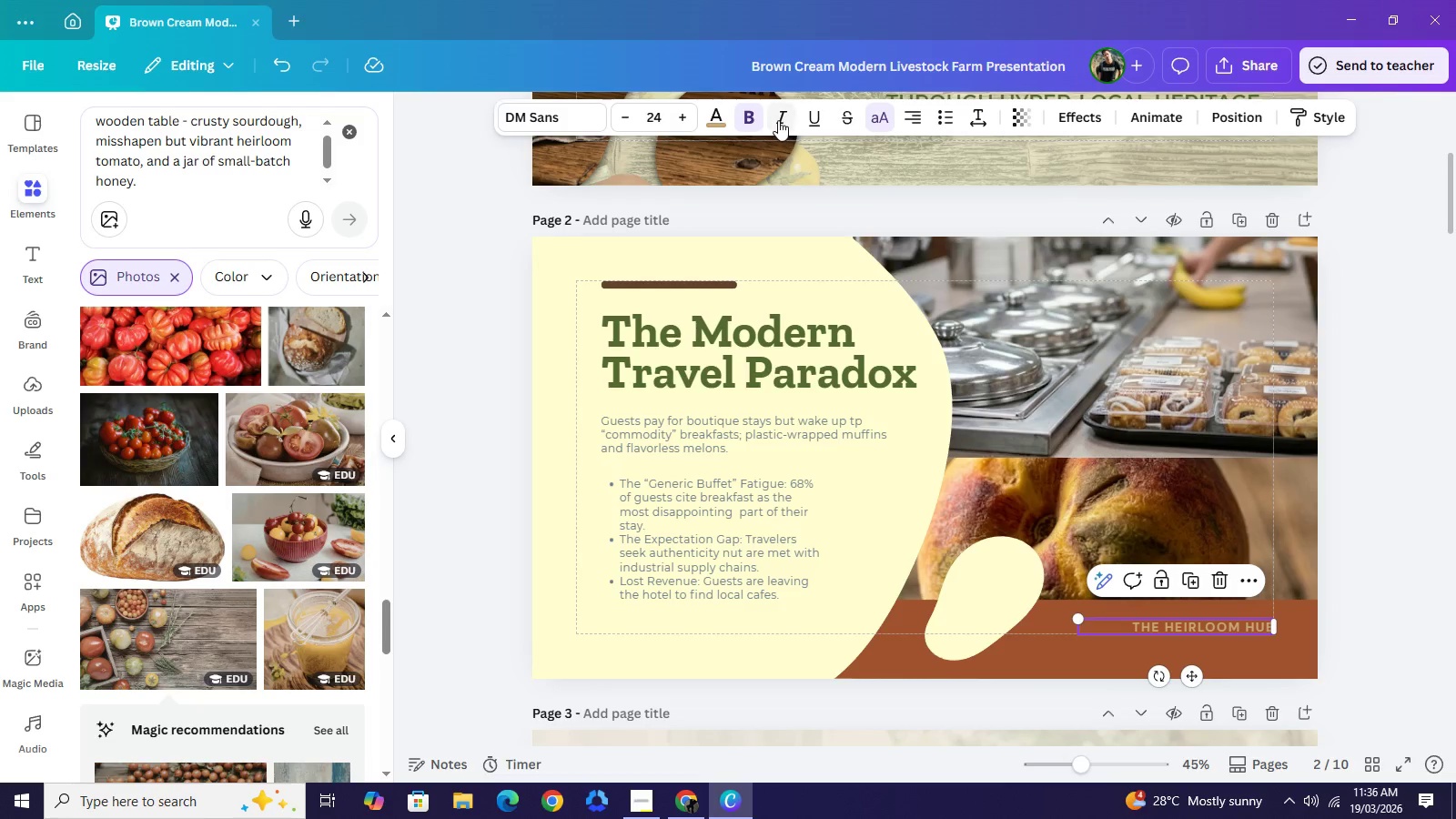 
left_click([778, 120])
 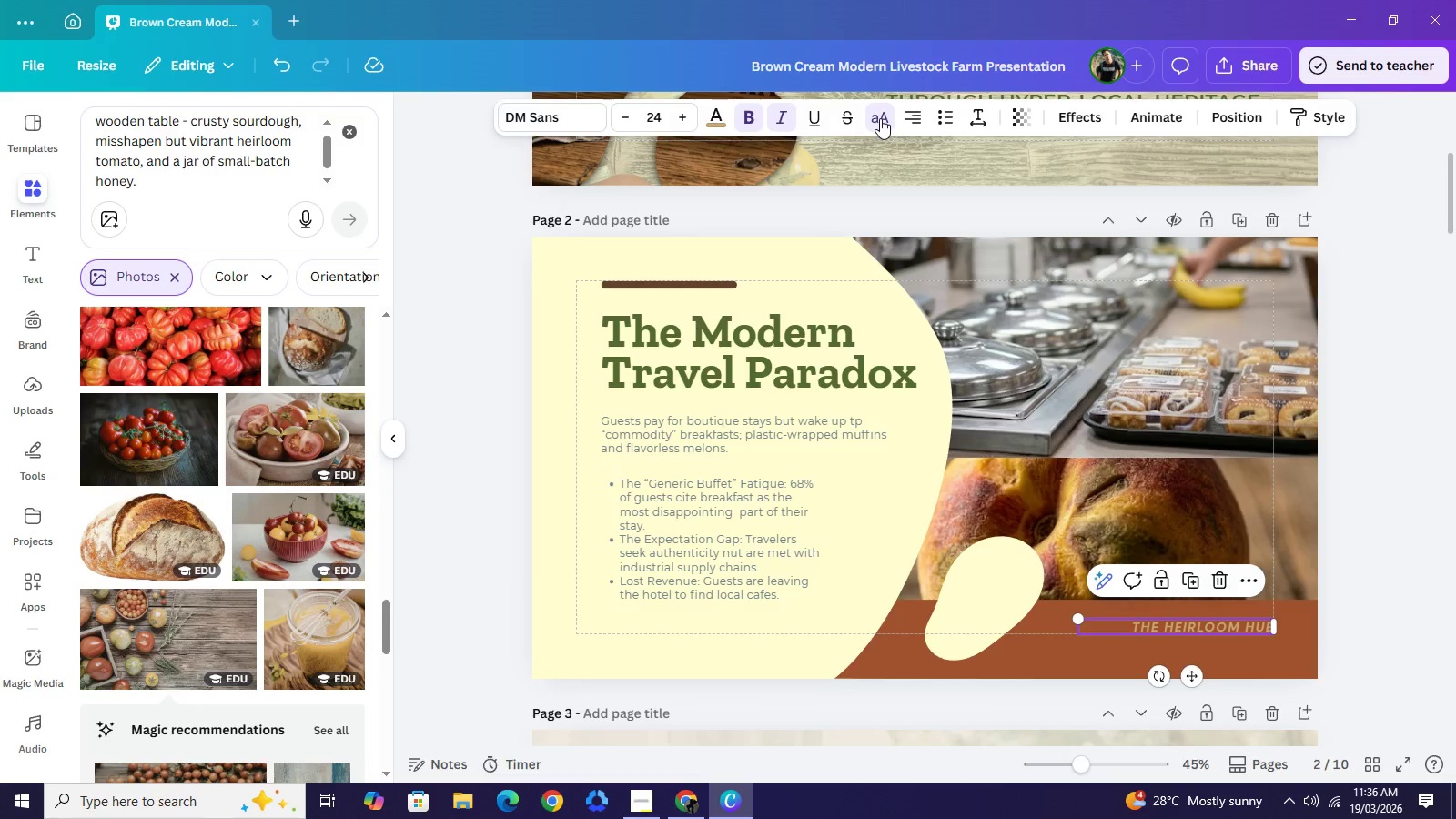 
left_click([879, 118])
 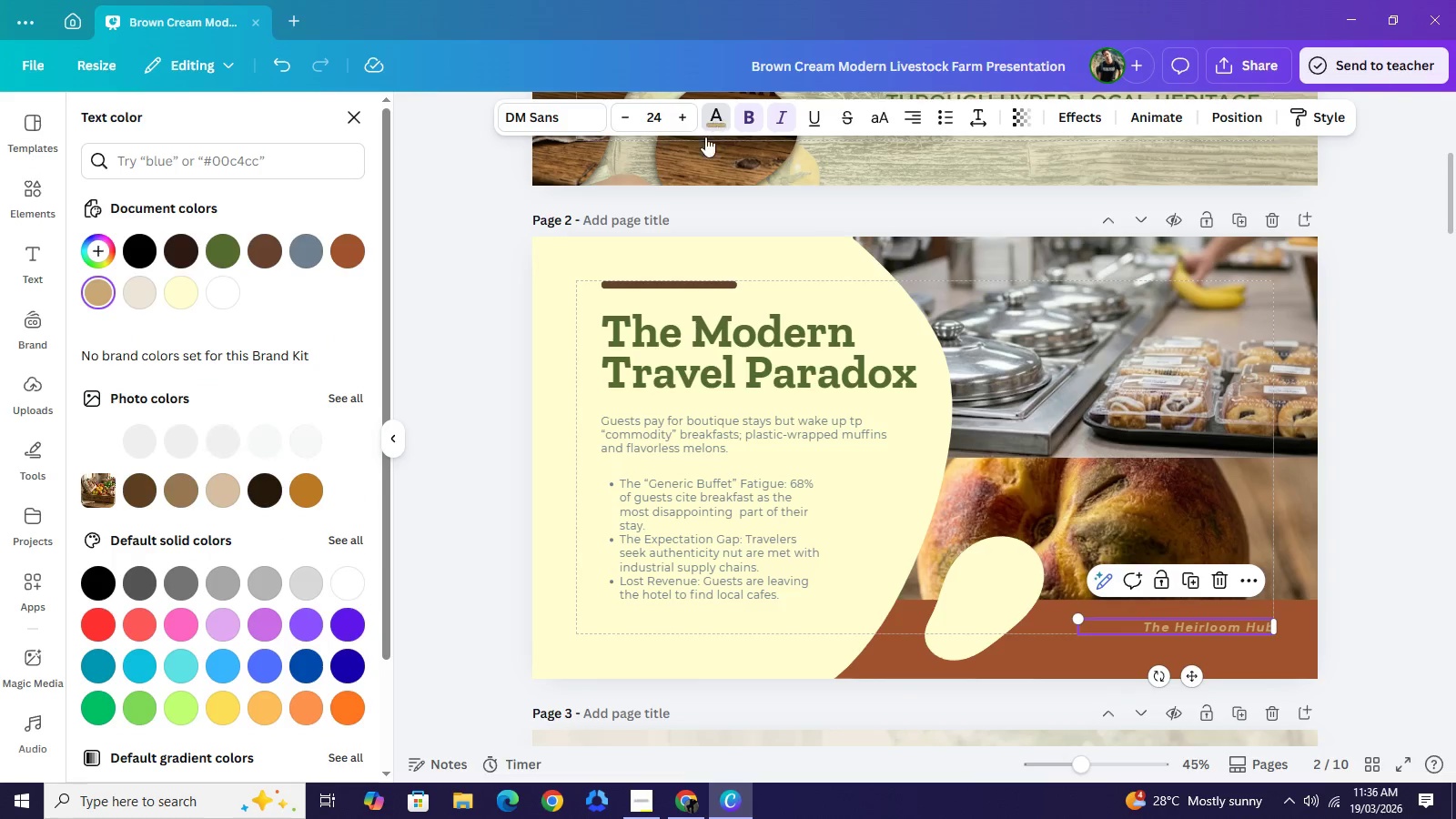 
wait(7.72)
 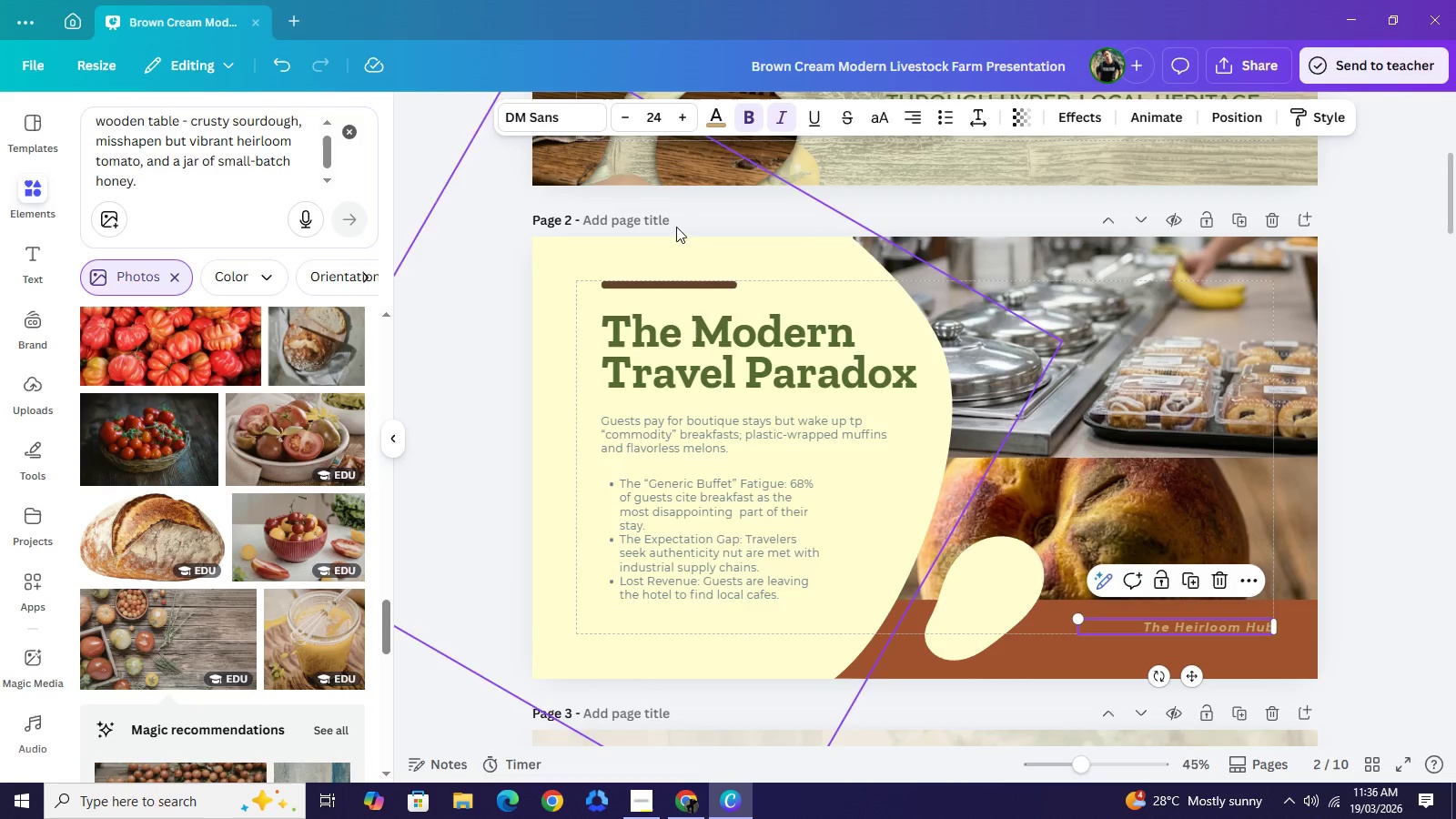 
left_click([182, 298])
 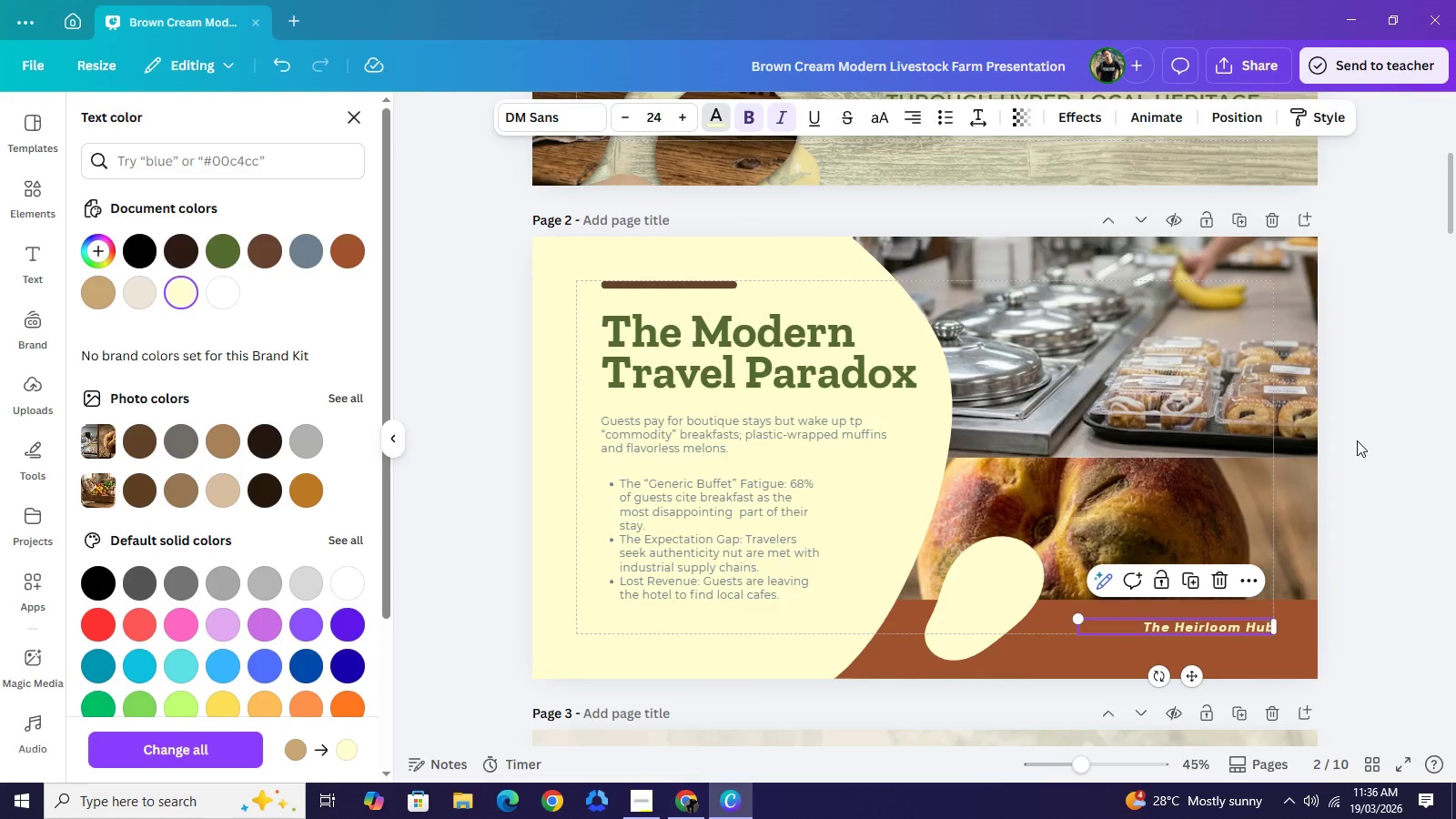 
left_click([1357, 440])
 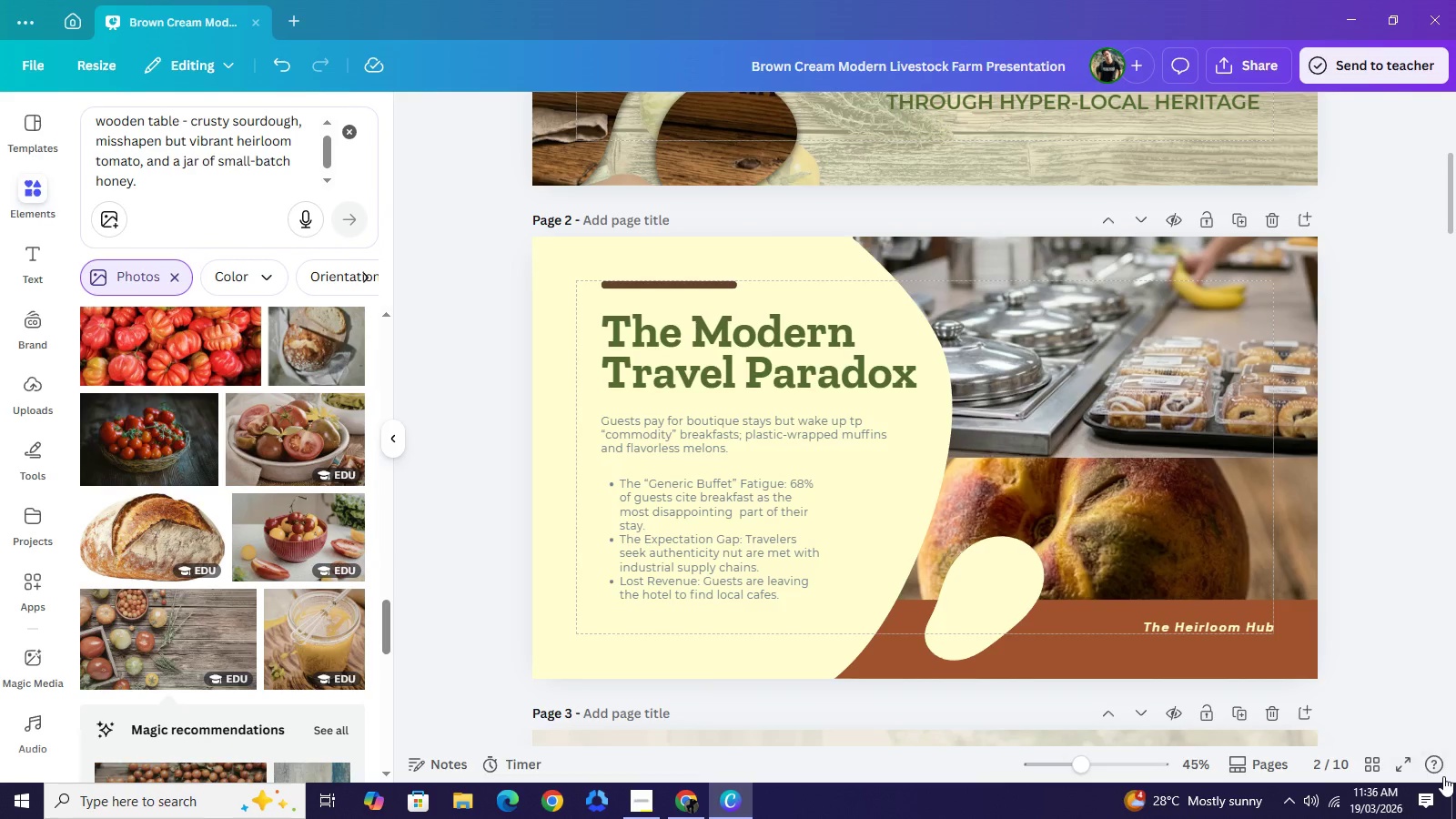 
left_click([1402, 762])
 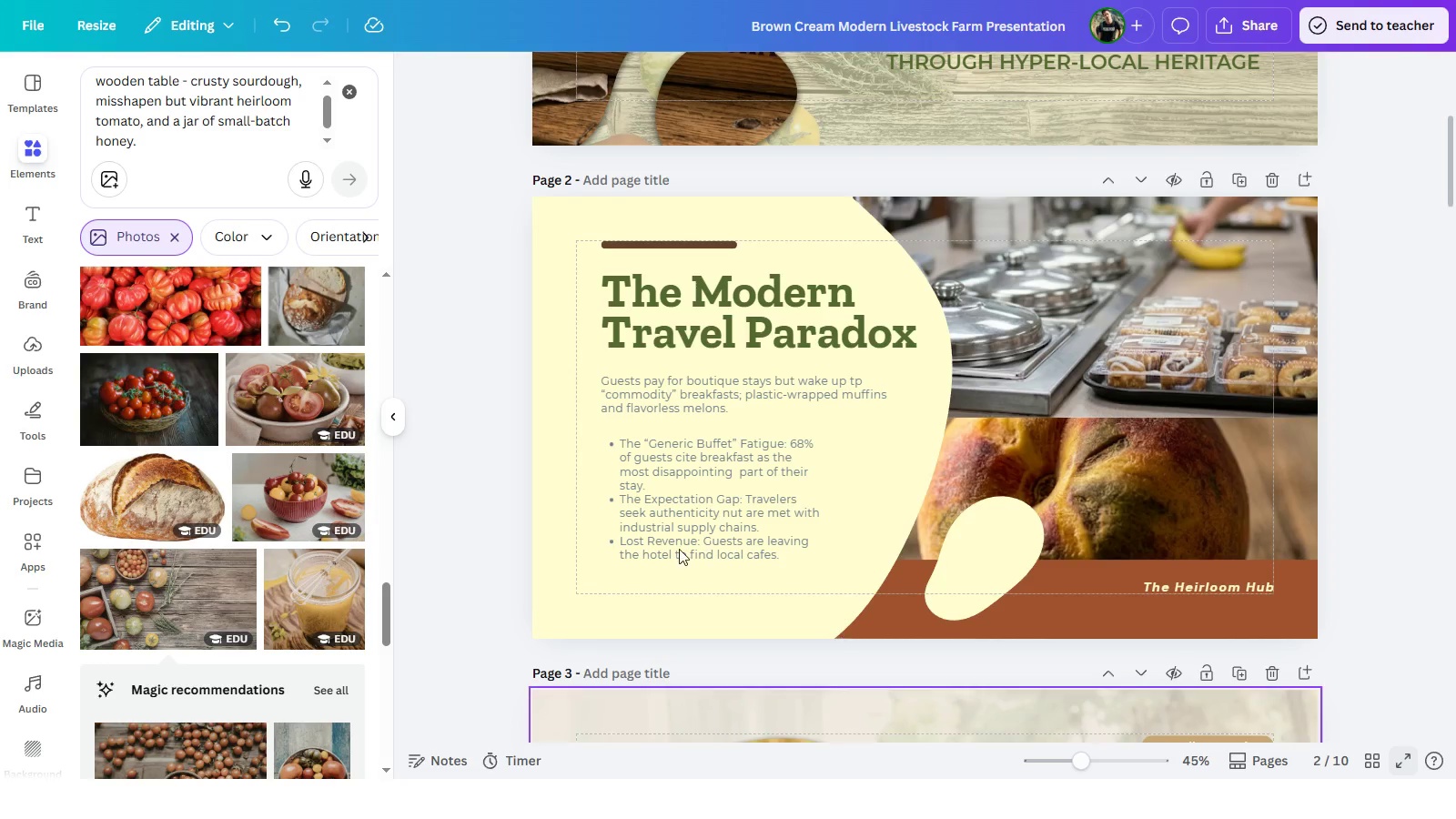 
mouse_move([660, 544])
 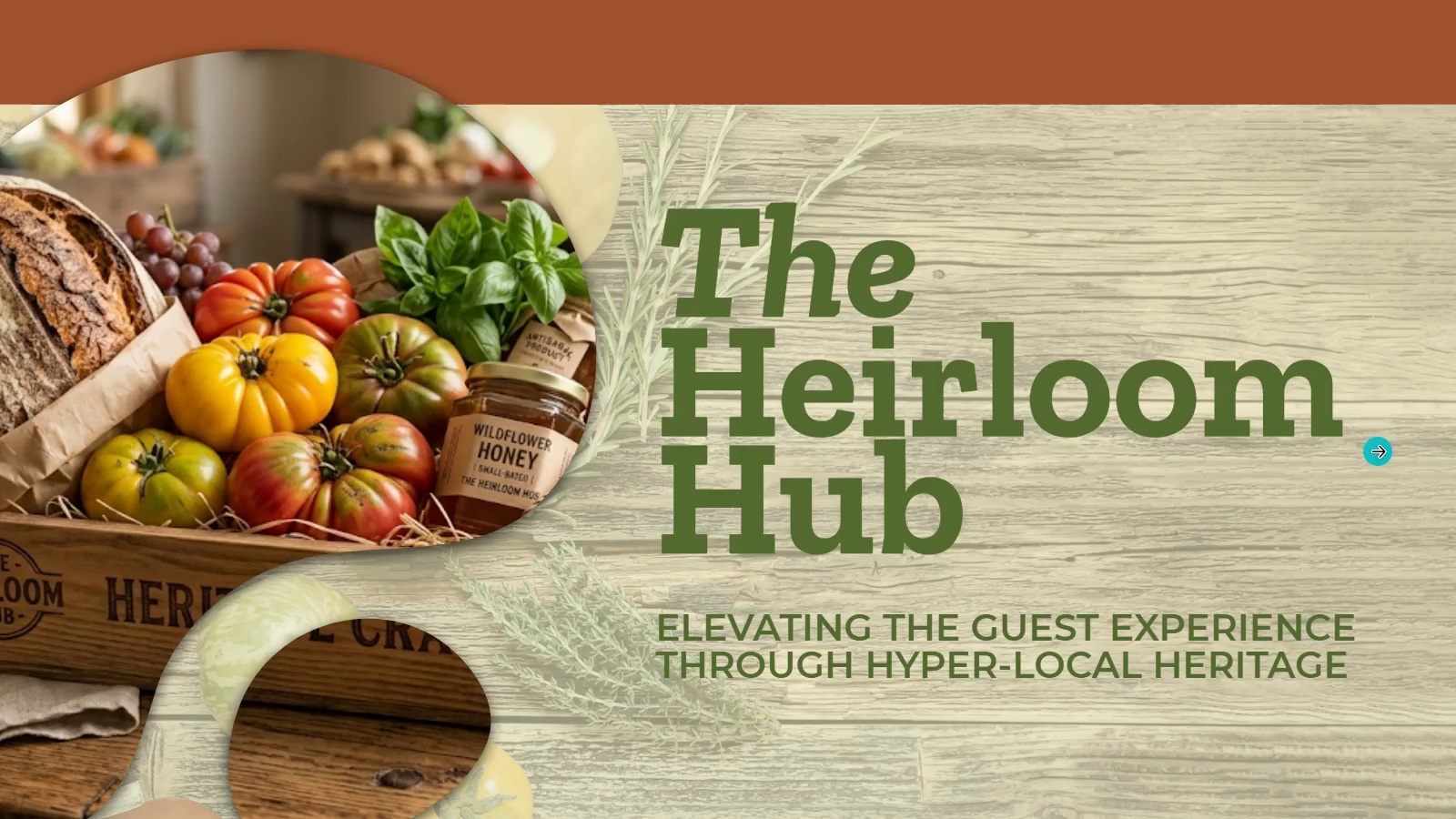 
wait(24.4)
 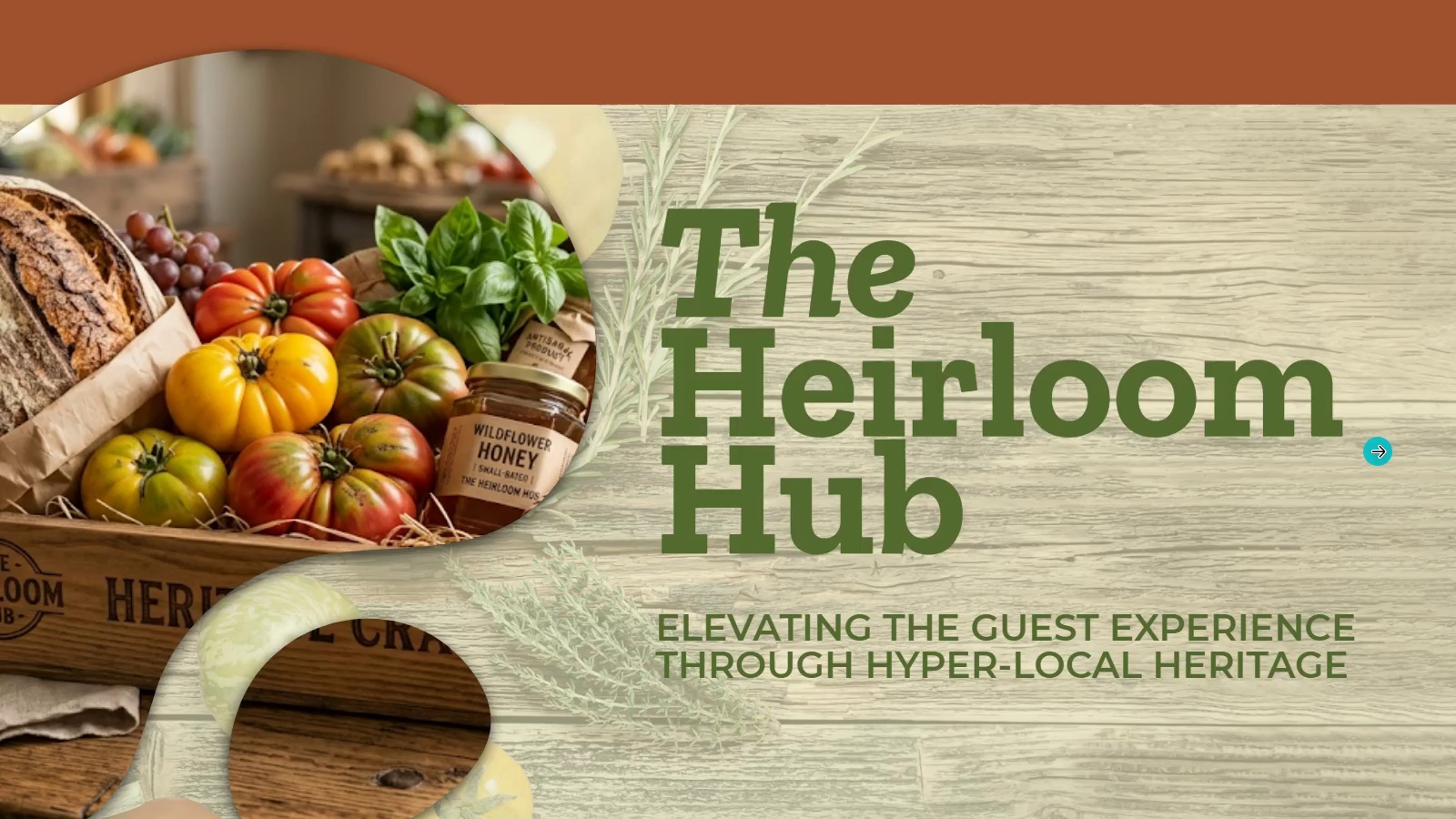 
left_click([1335, 451])
 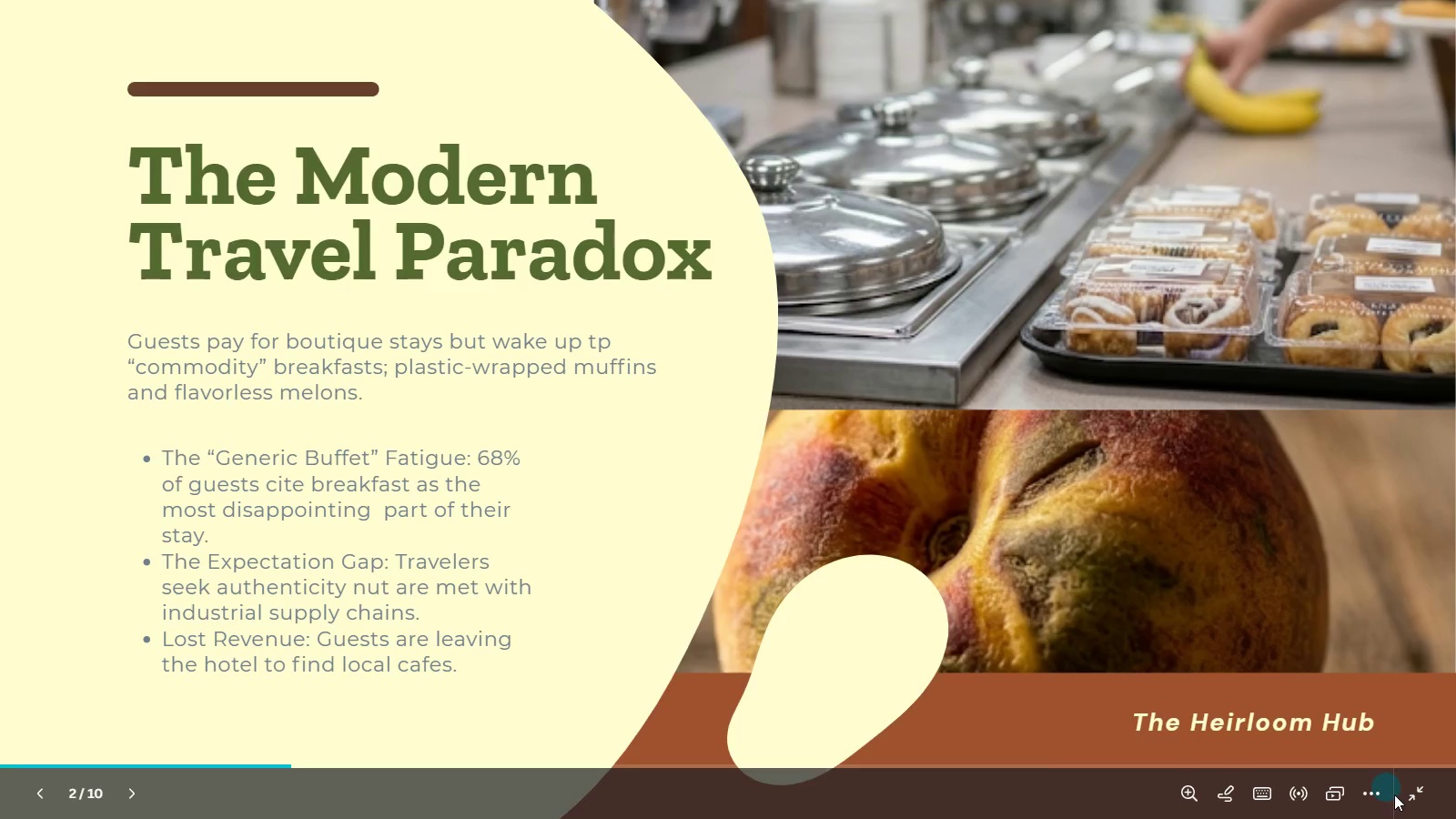 
left_click([1410, 801])
 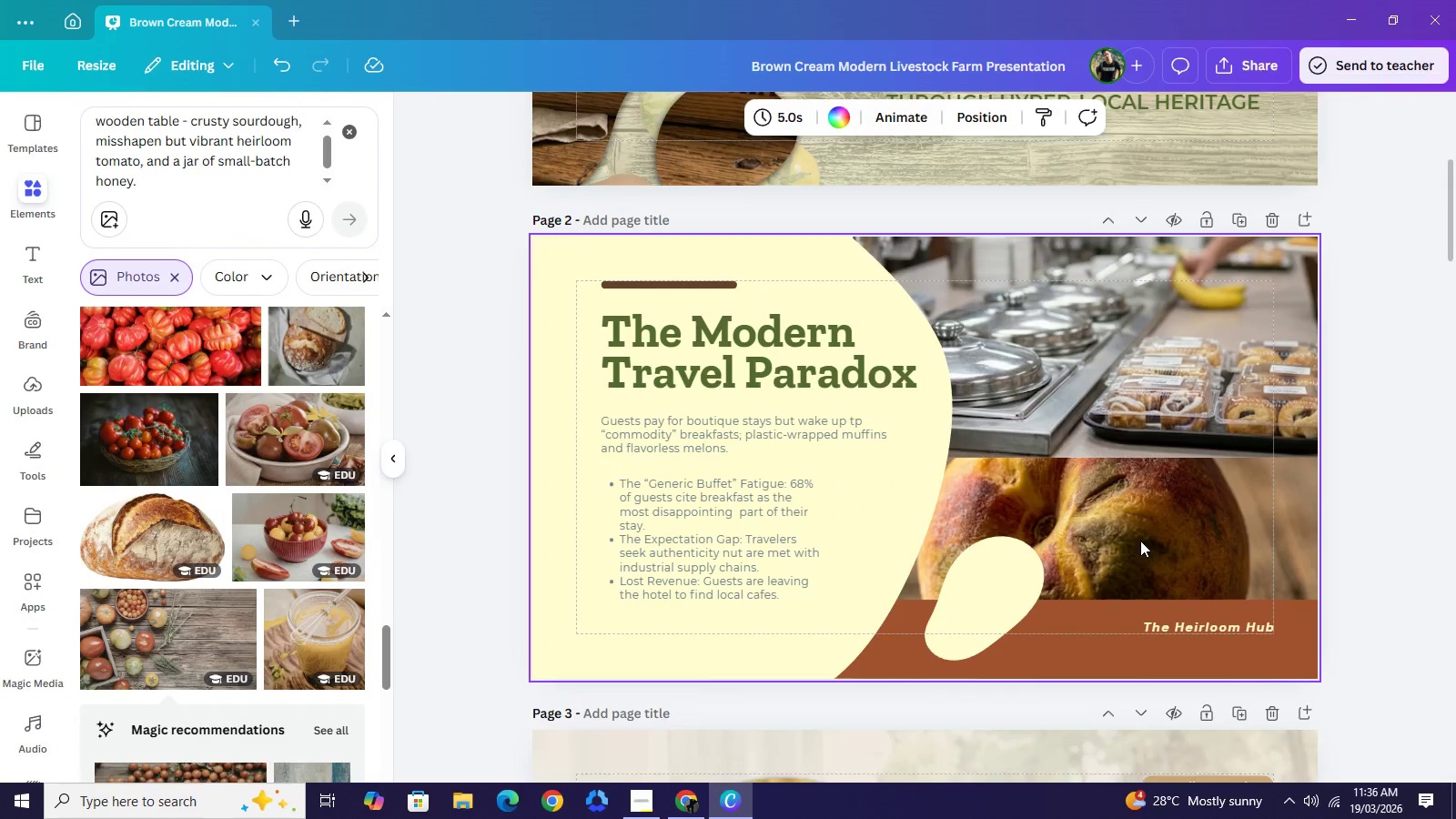 
left_click([1140, 541])
 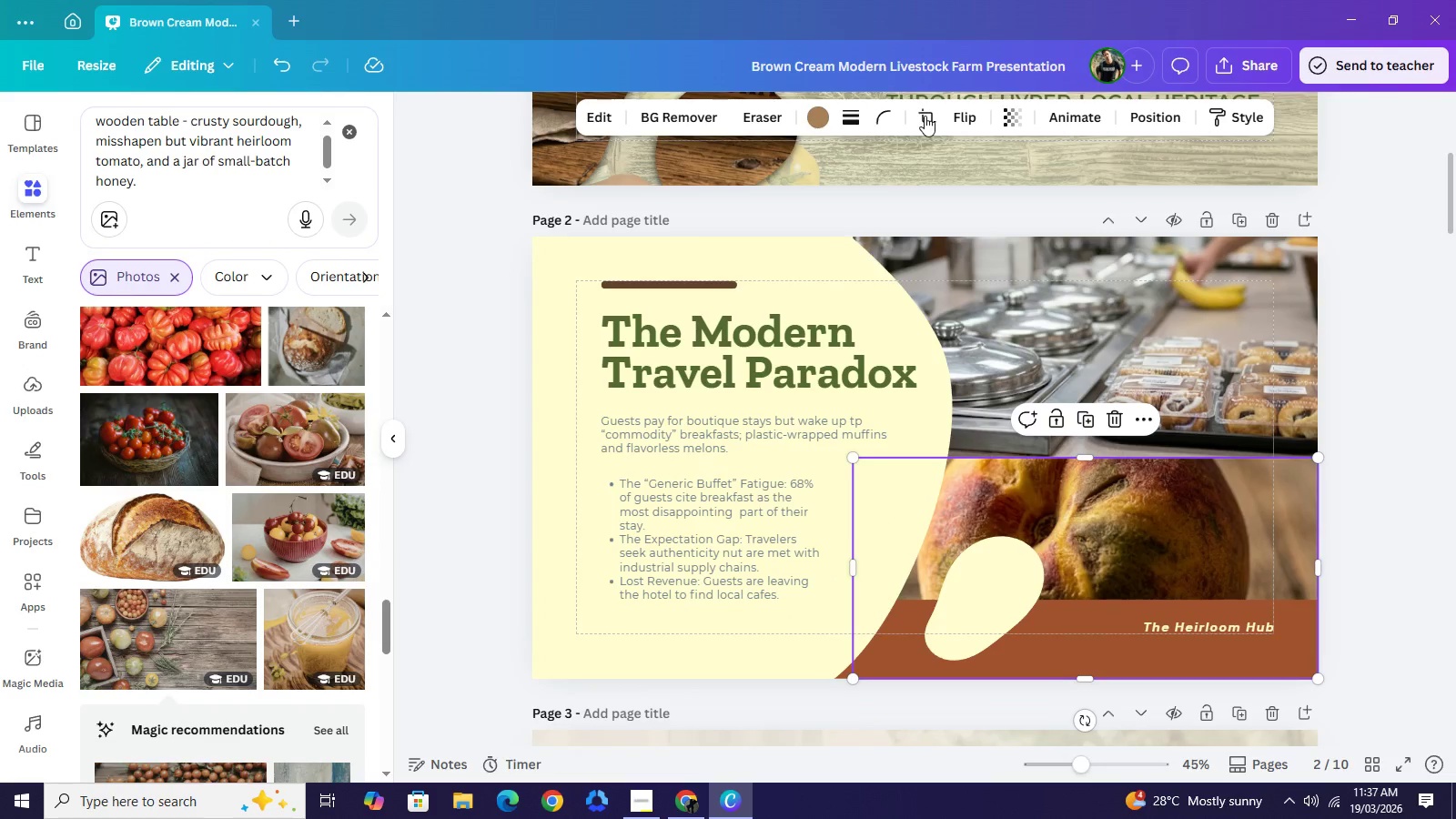 
left_click([925, 121])
 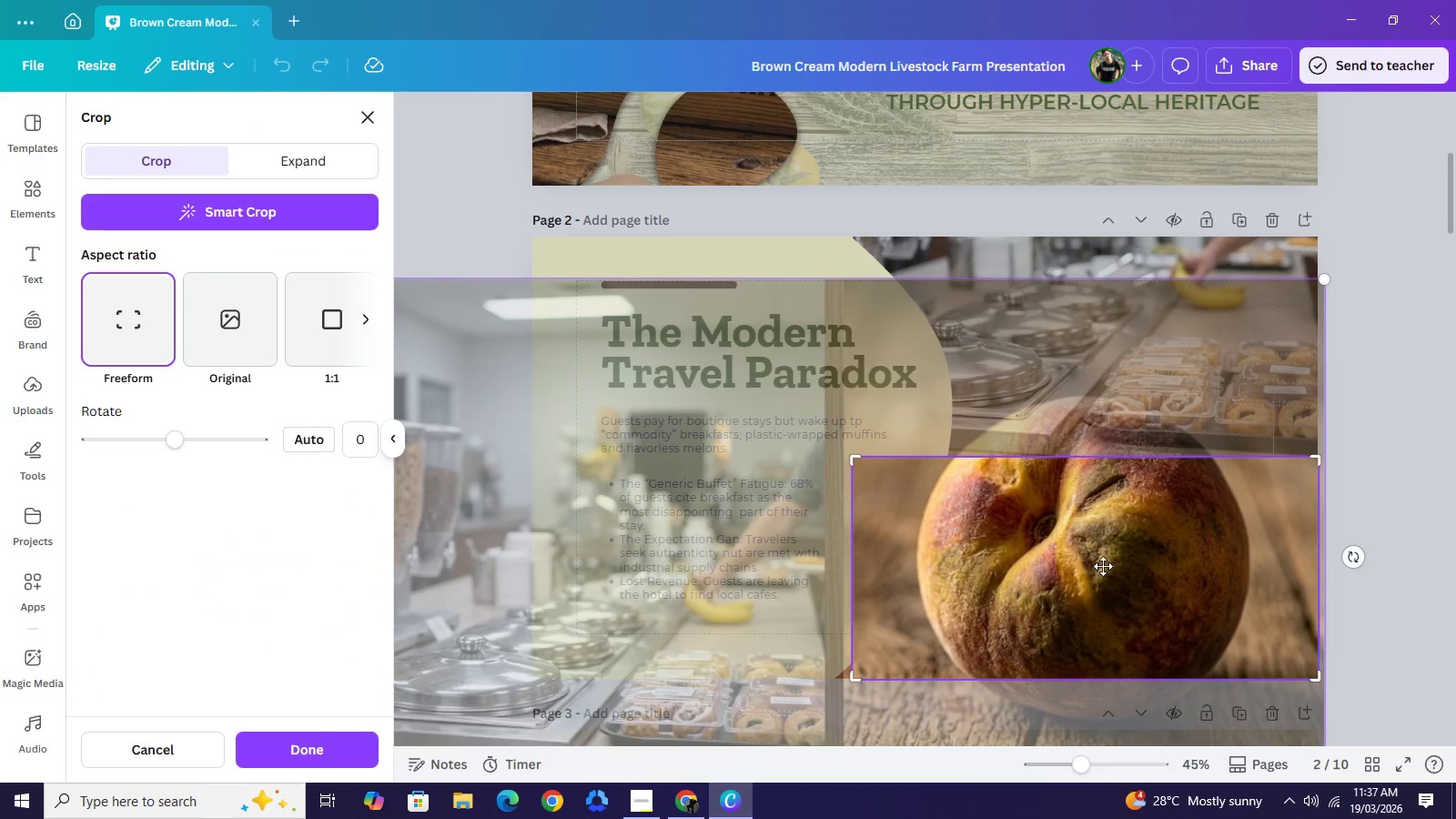 
left_click_drag(start_coordinate=[1103, 566], to_coordinate=[1150, 566])
 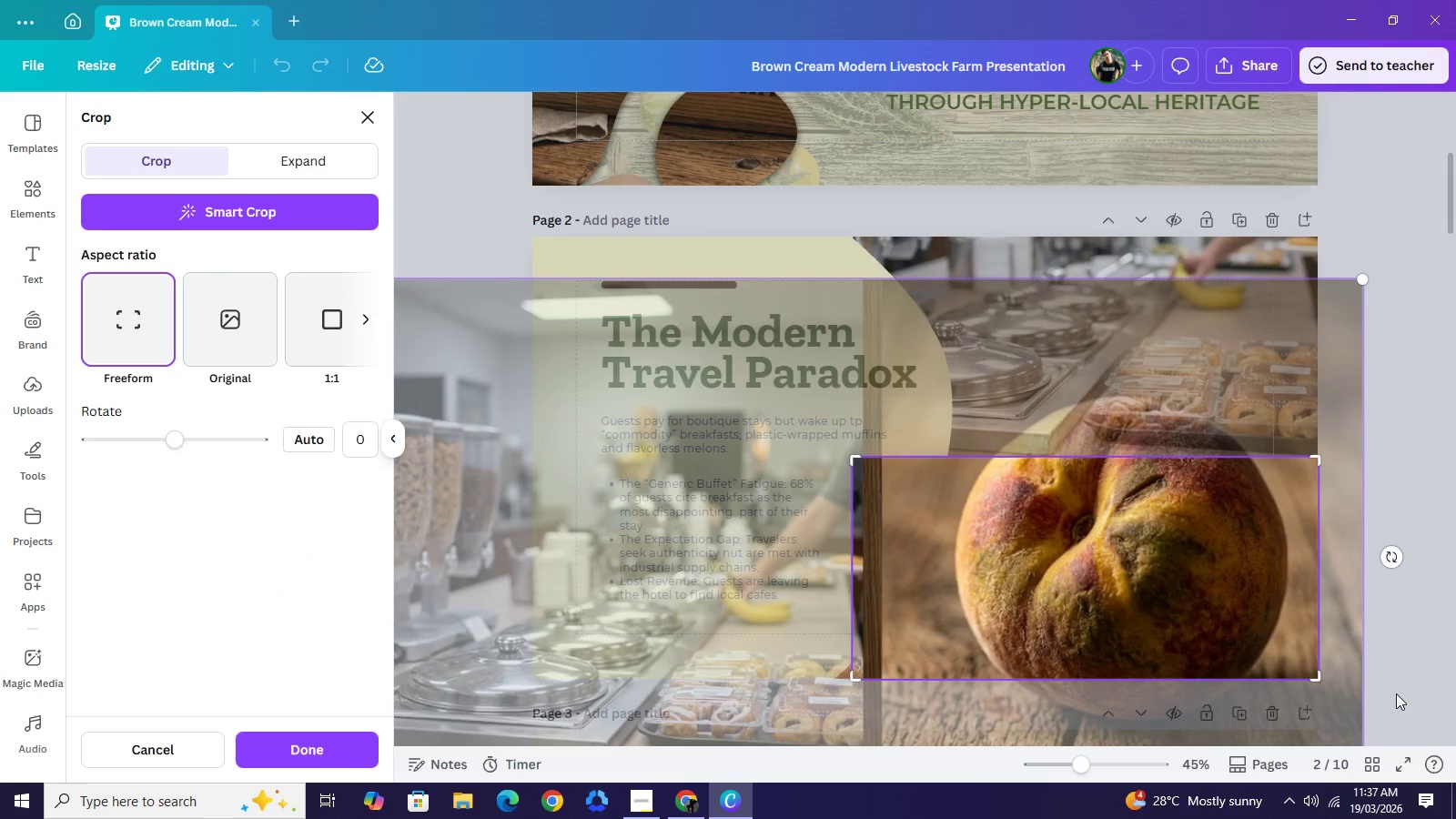 
left_click([1407, 678])
 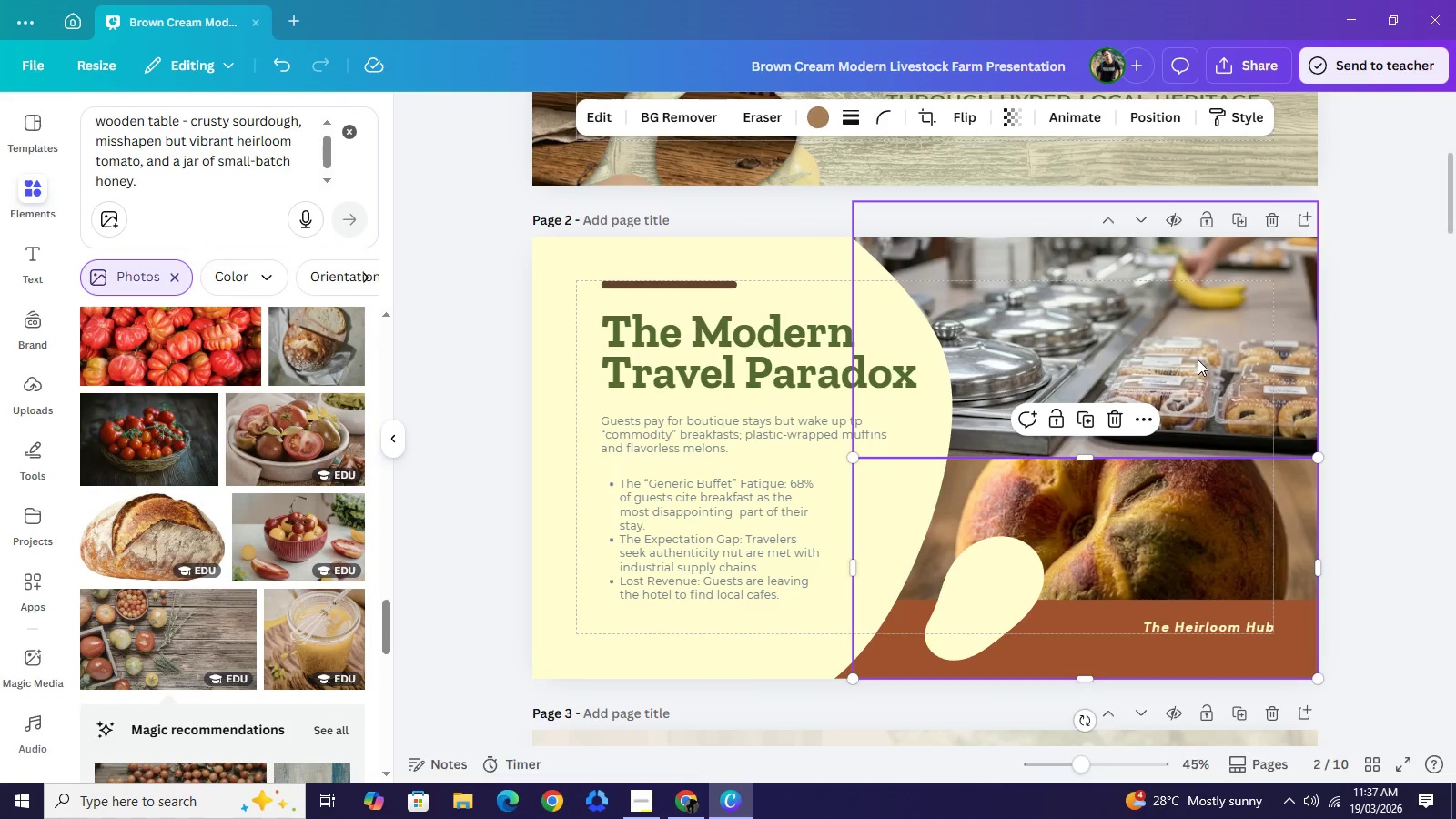 
left_click_drag(start_coordinate=[1188, 366], to_coordinate=[1188, 349])
 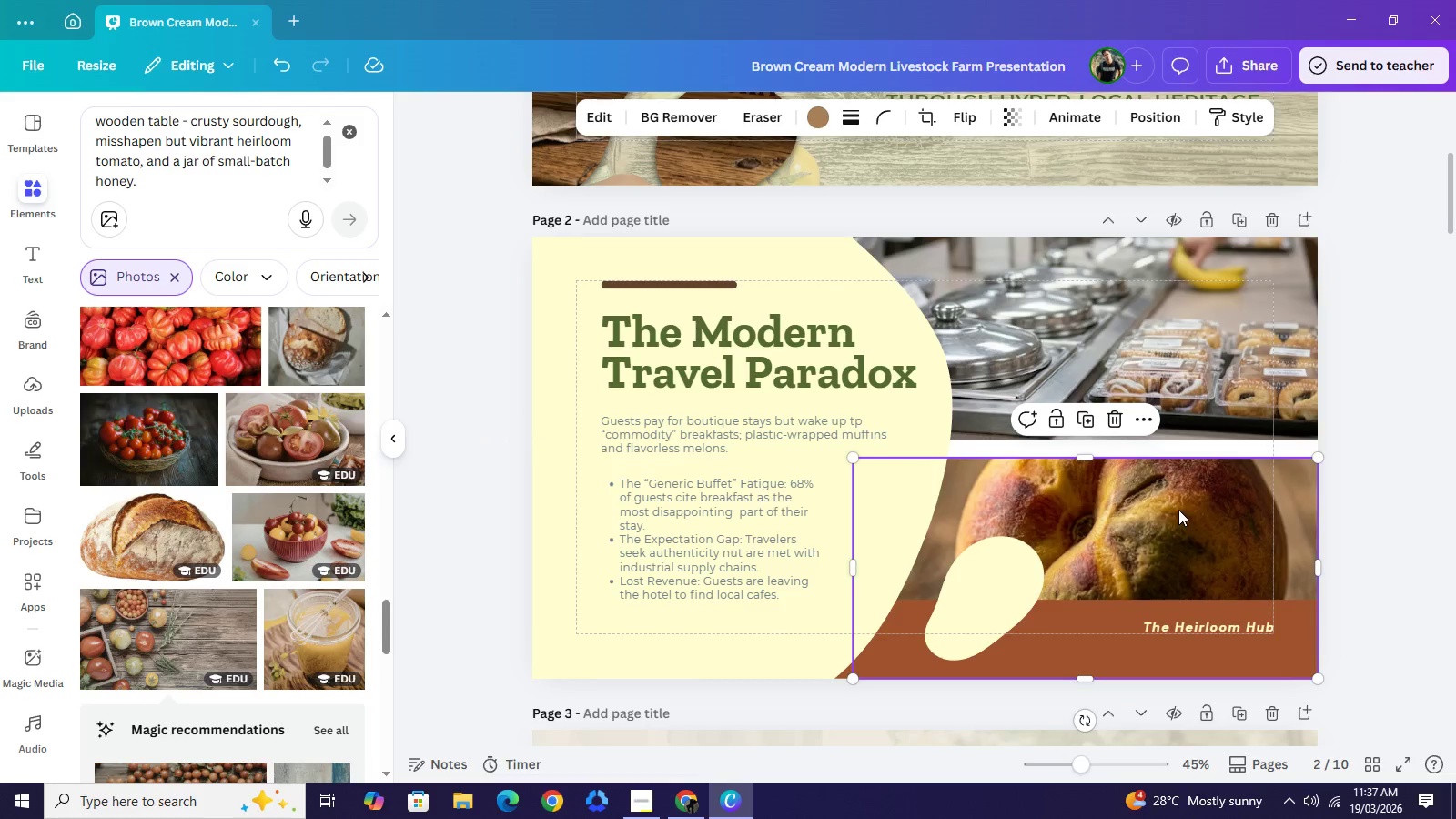 
left_click_drag(start_coordinate=[1177, 511], to_coordinate=[1181, 494])
 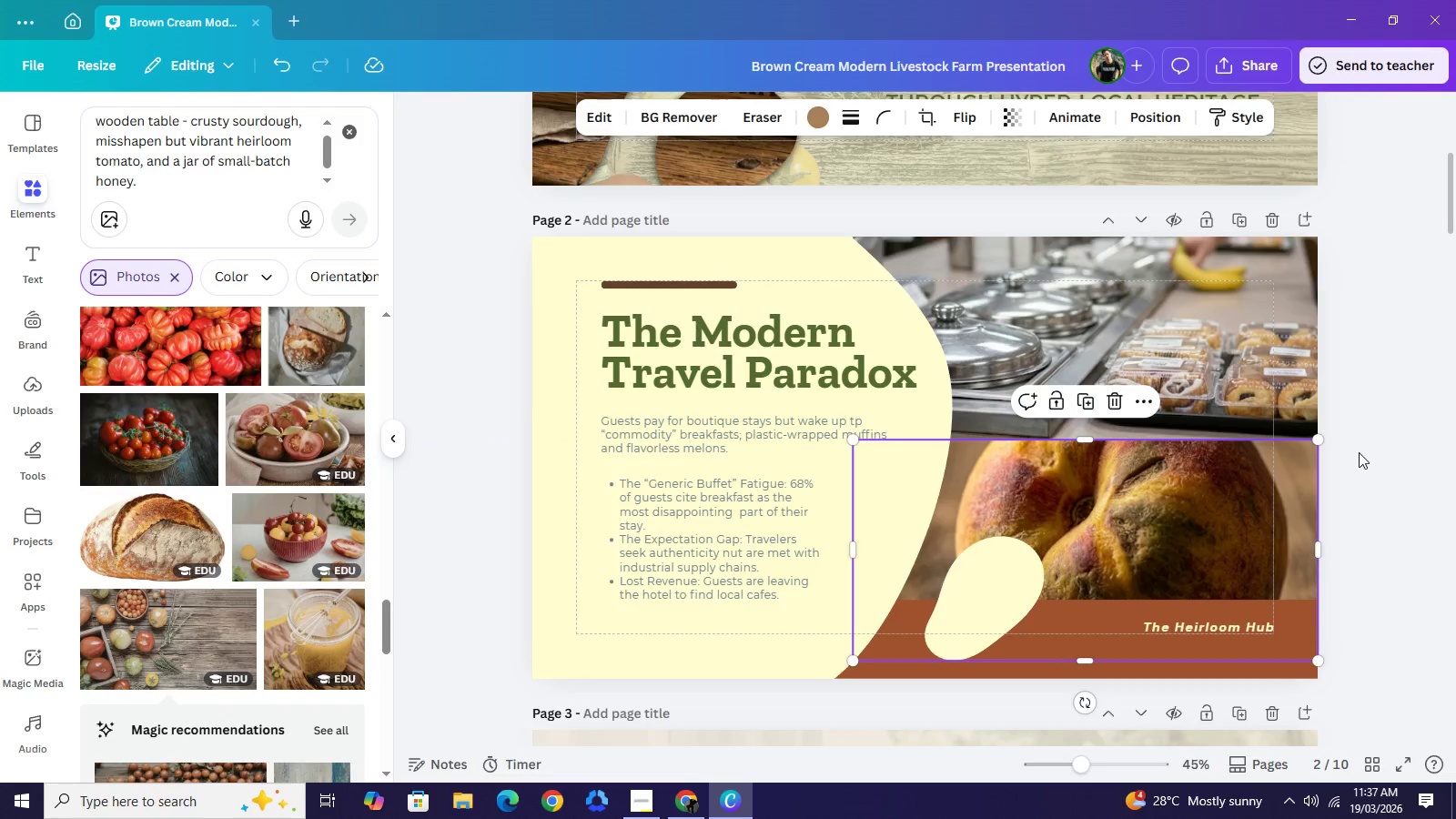 
left_click([1358, 453])
 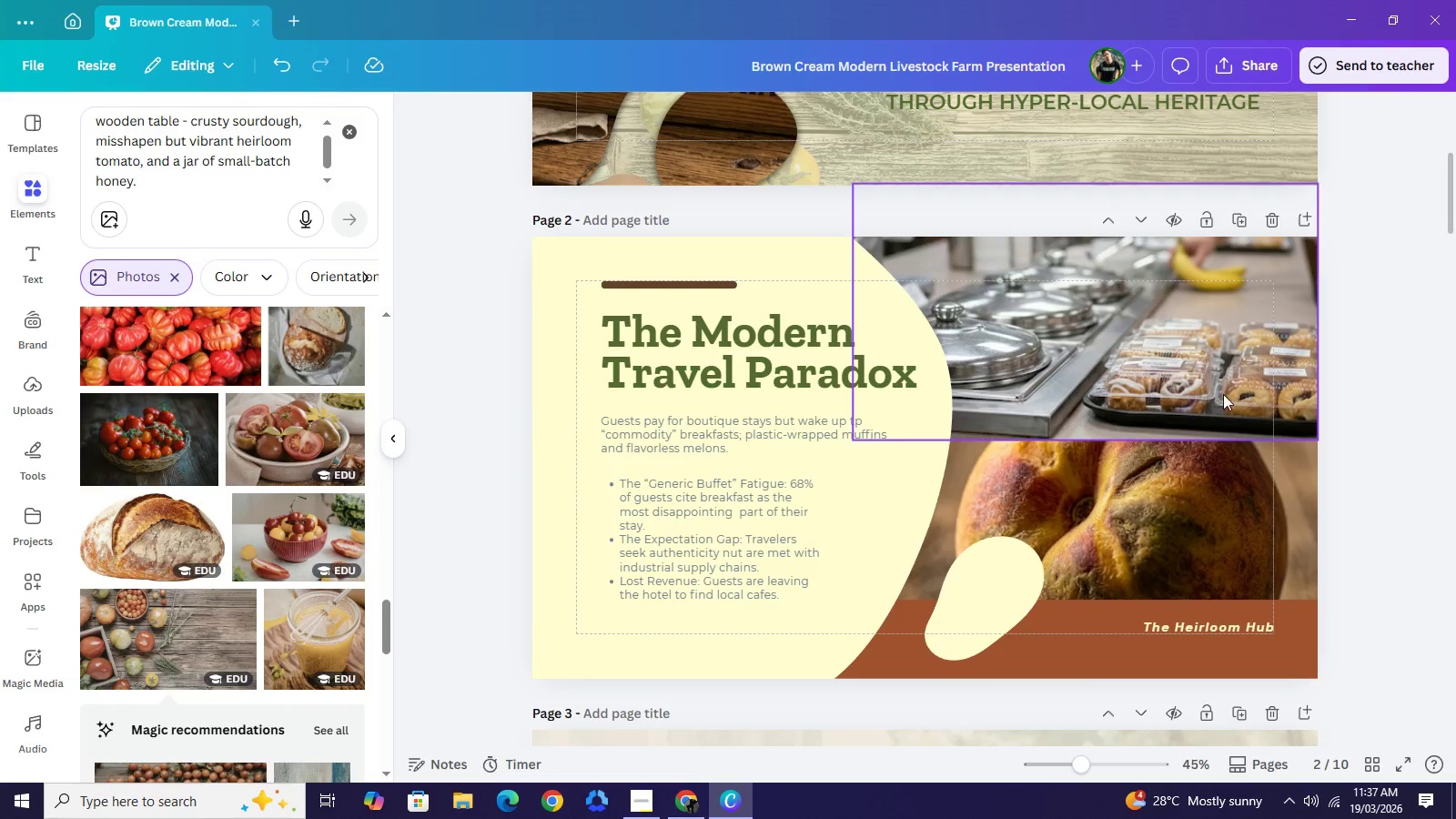 
left_click_drag(start_coordinate=[1223, 393], to_coordinate=[1223, 382])
 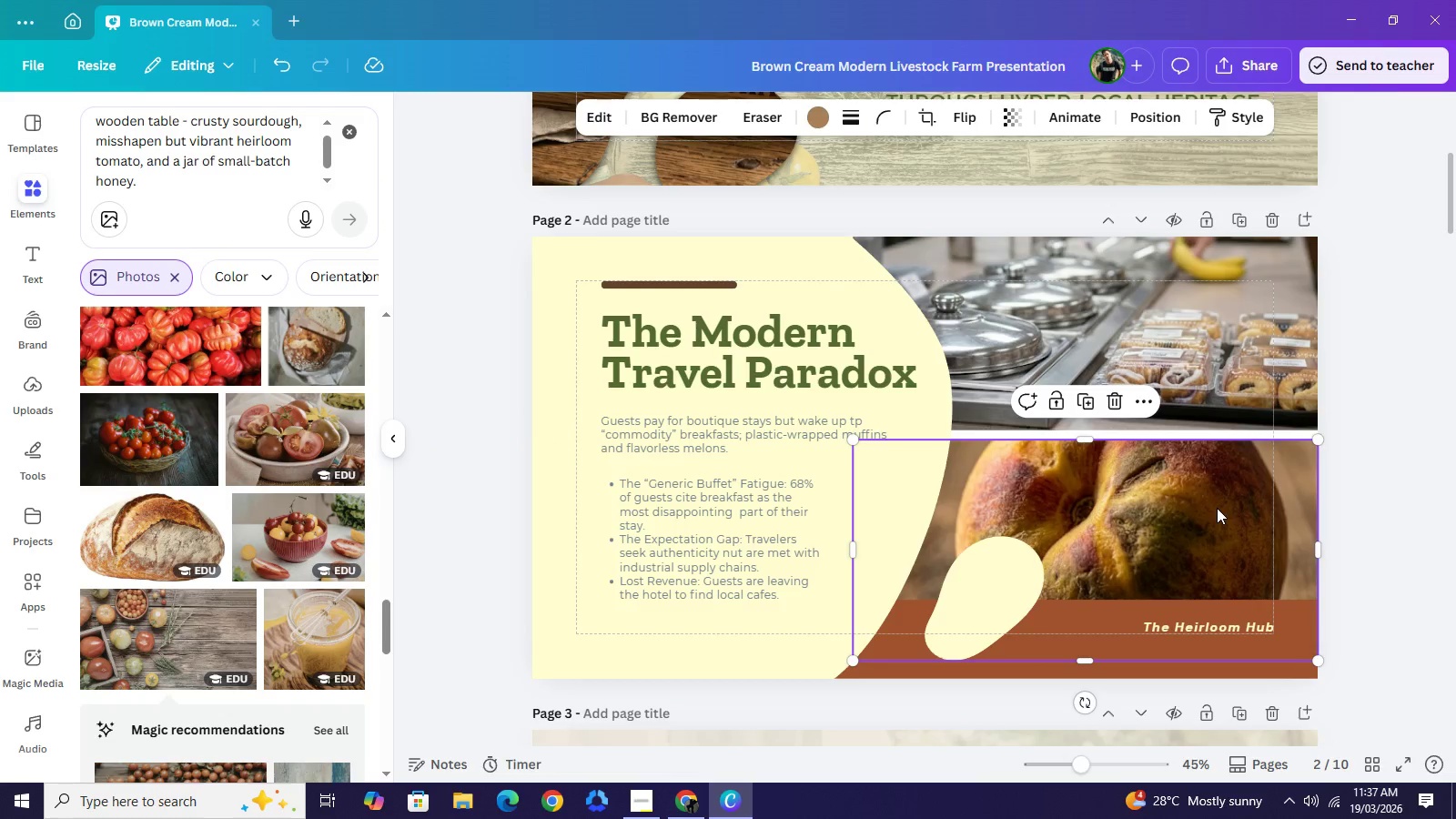 
left_click_drag(start_coordinate=[1217, 512], to_coordinate=[1217, 502])
 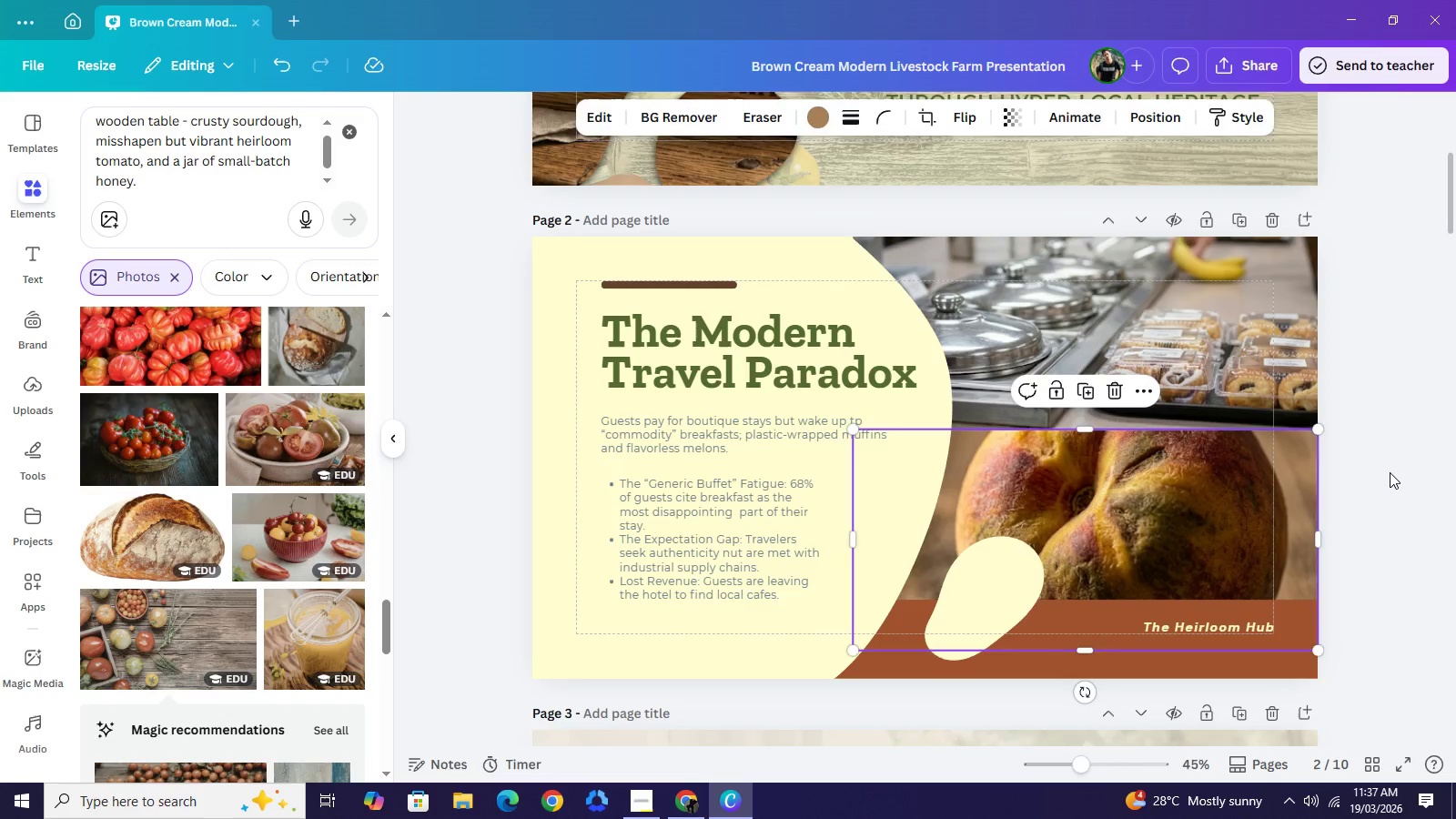 
left_click([1390, 472])
 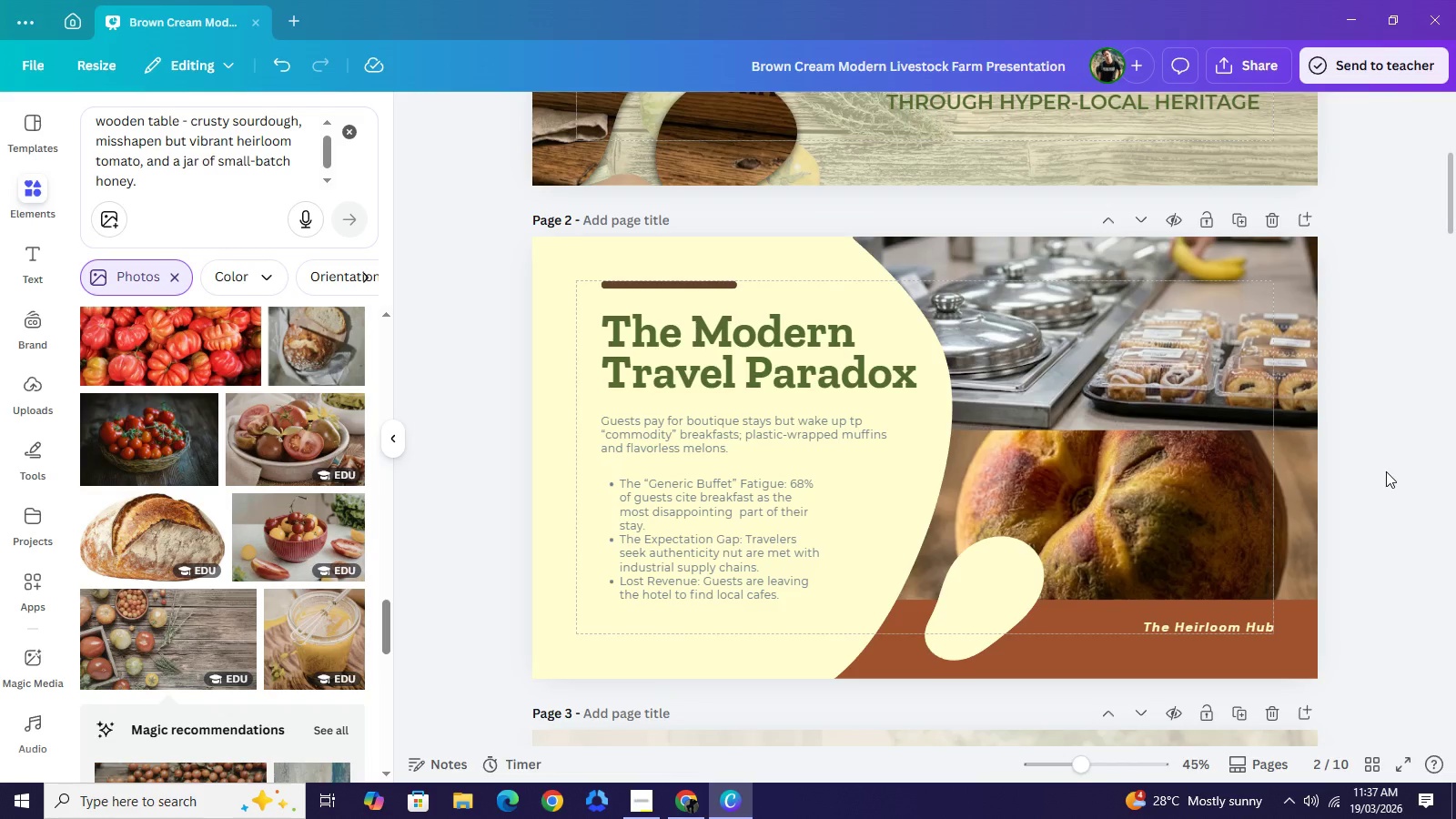 
left_click([1386, 471])
 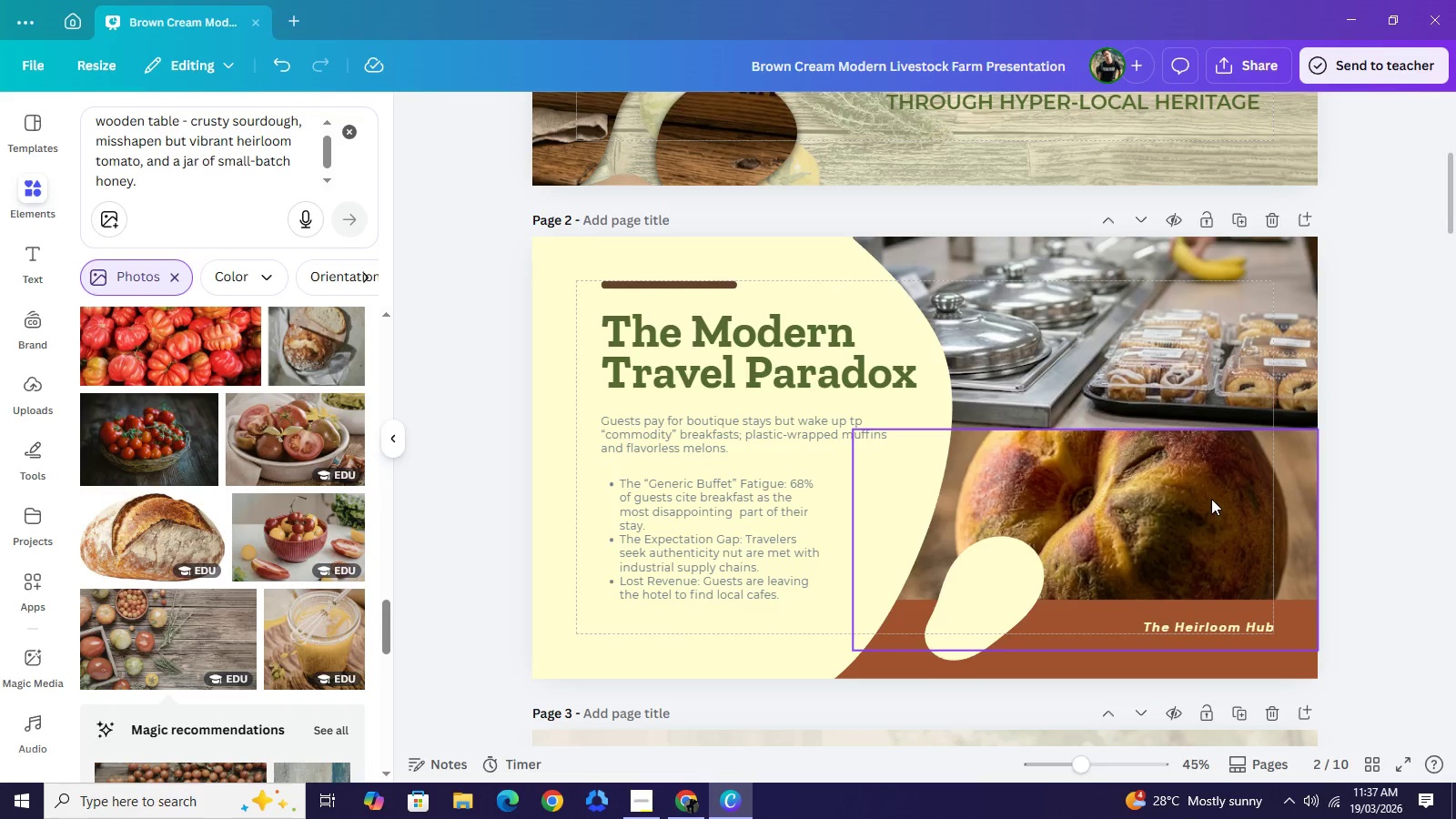 
wait(6.58)
 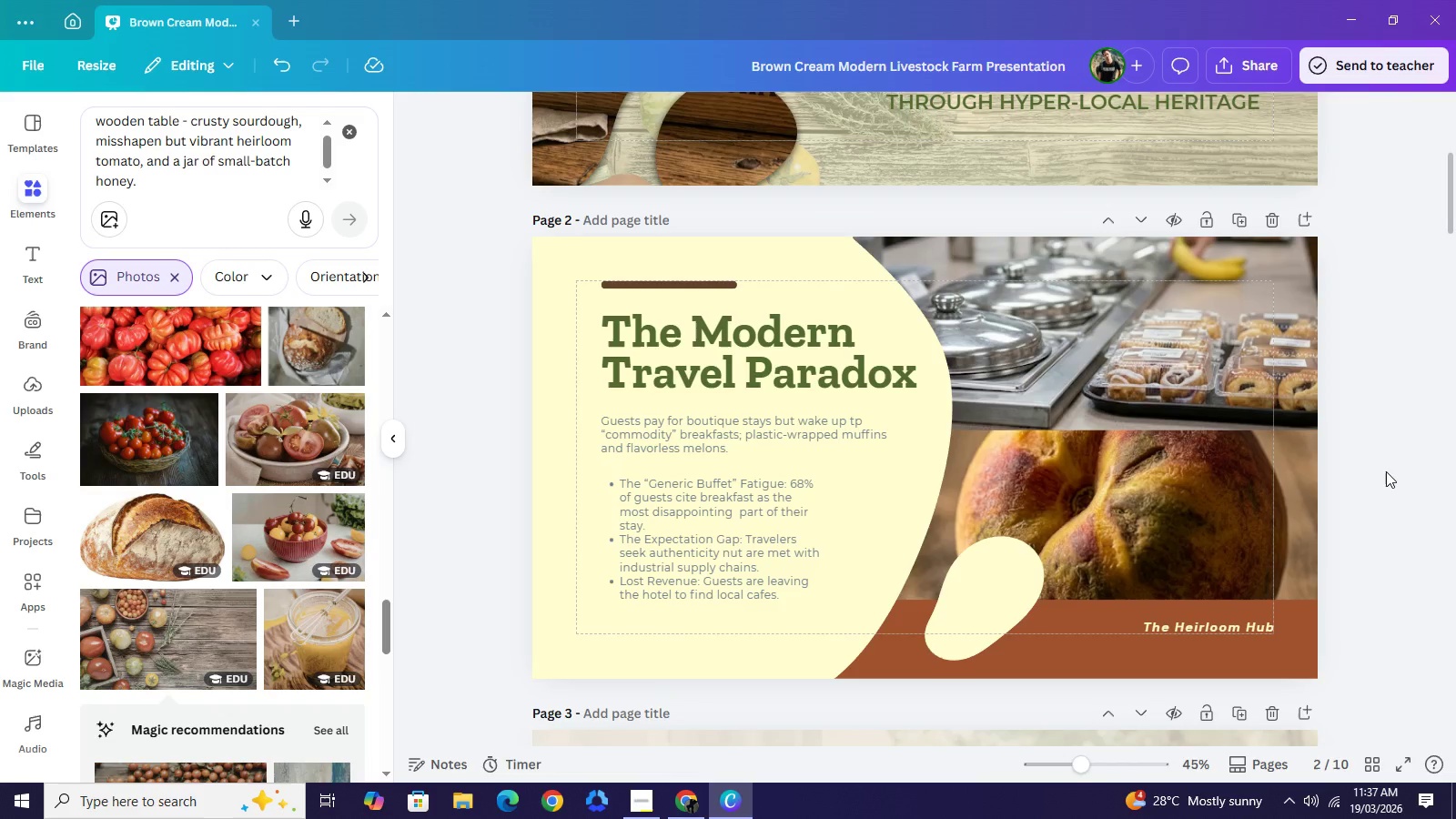 
left_click([685, 557])
 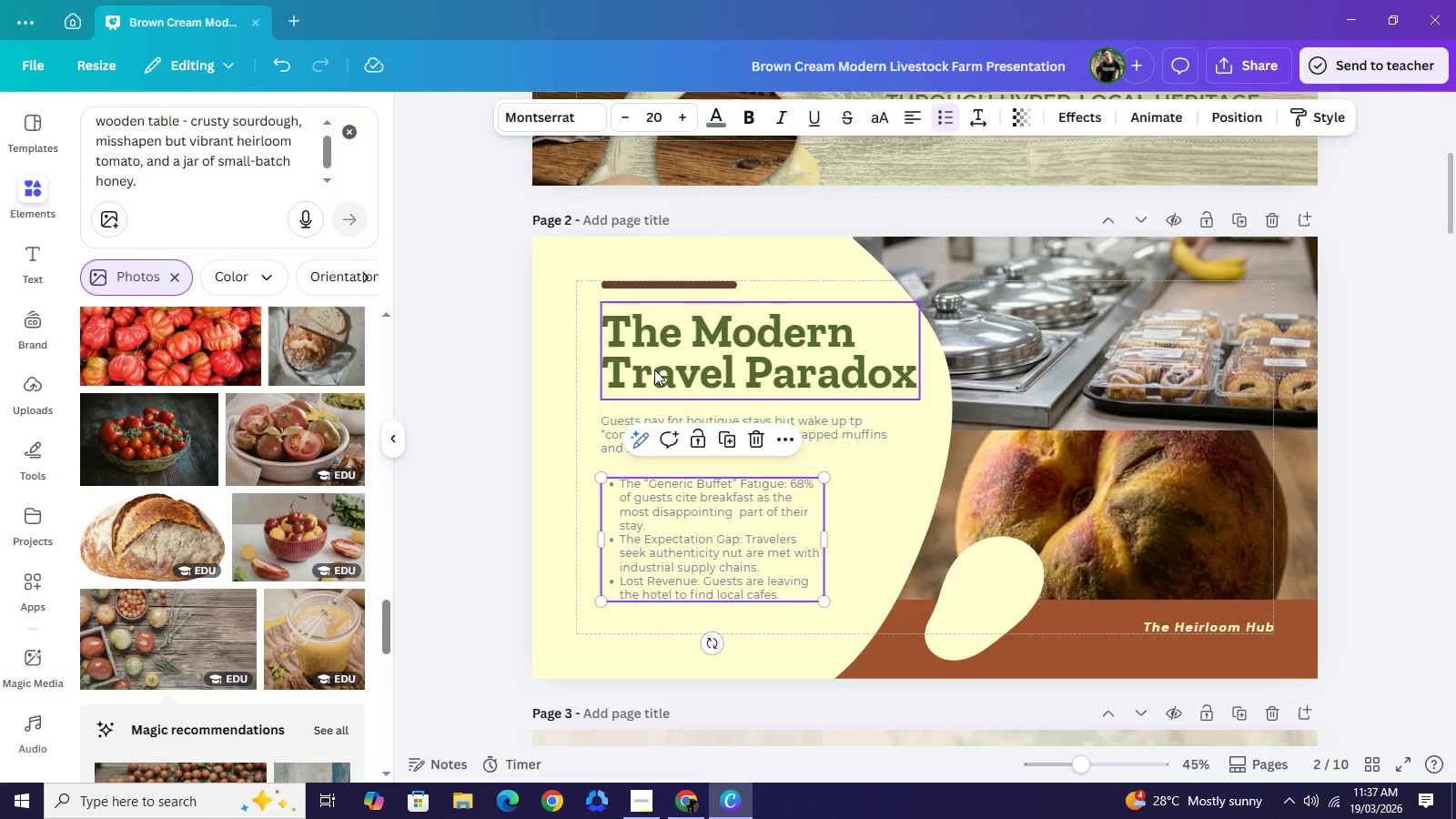 
left_click([654, 369])
 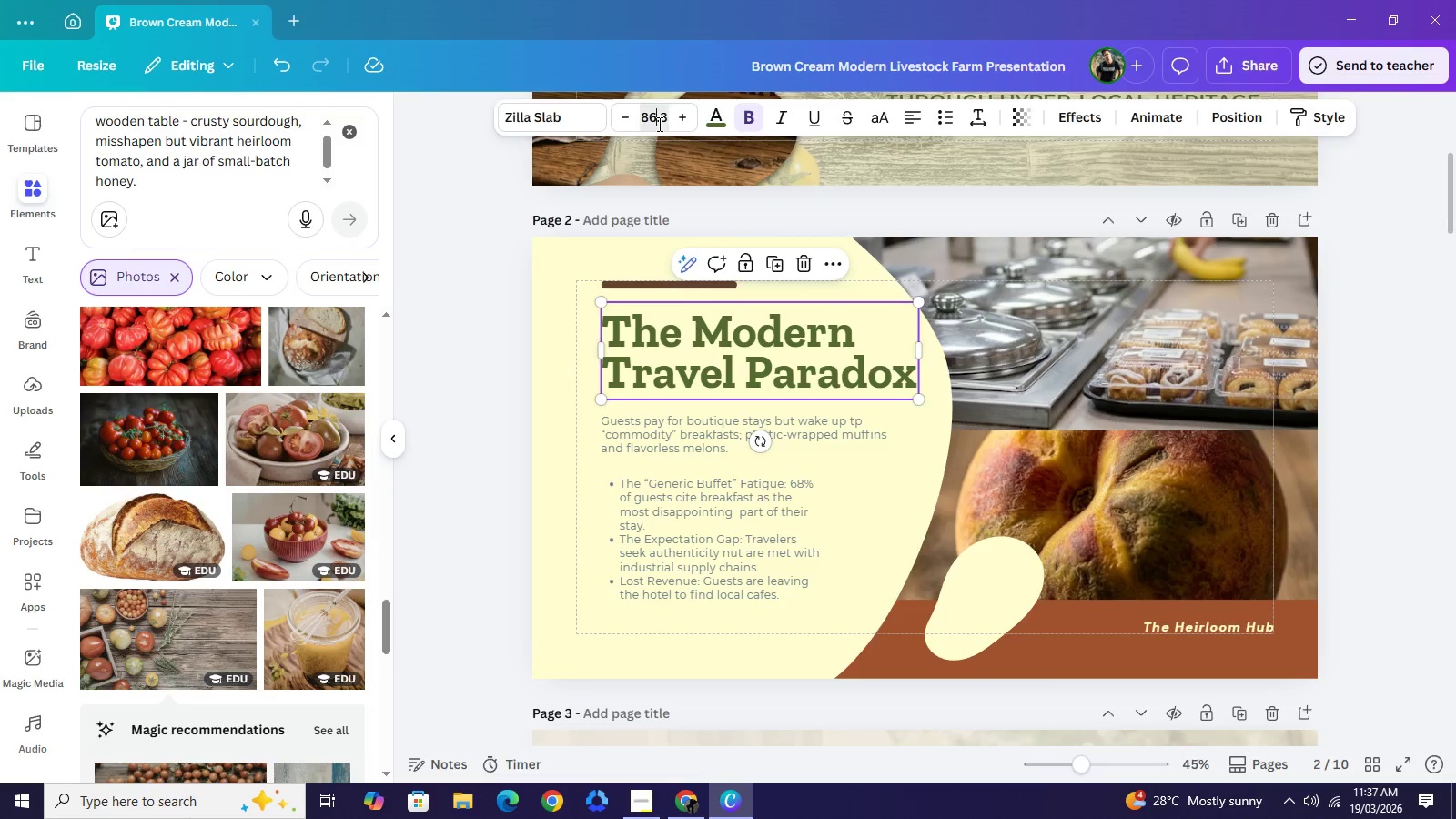 
double_click([658, 124])
 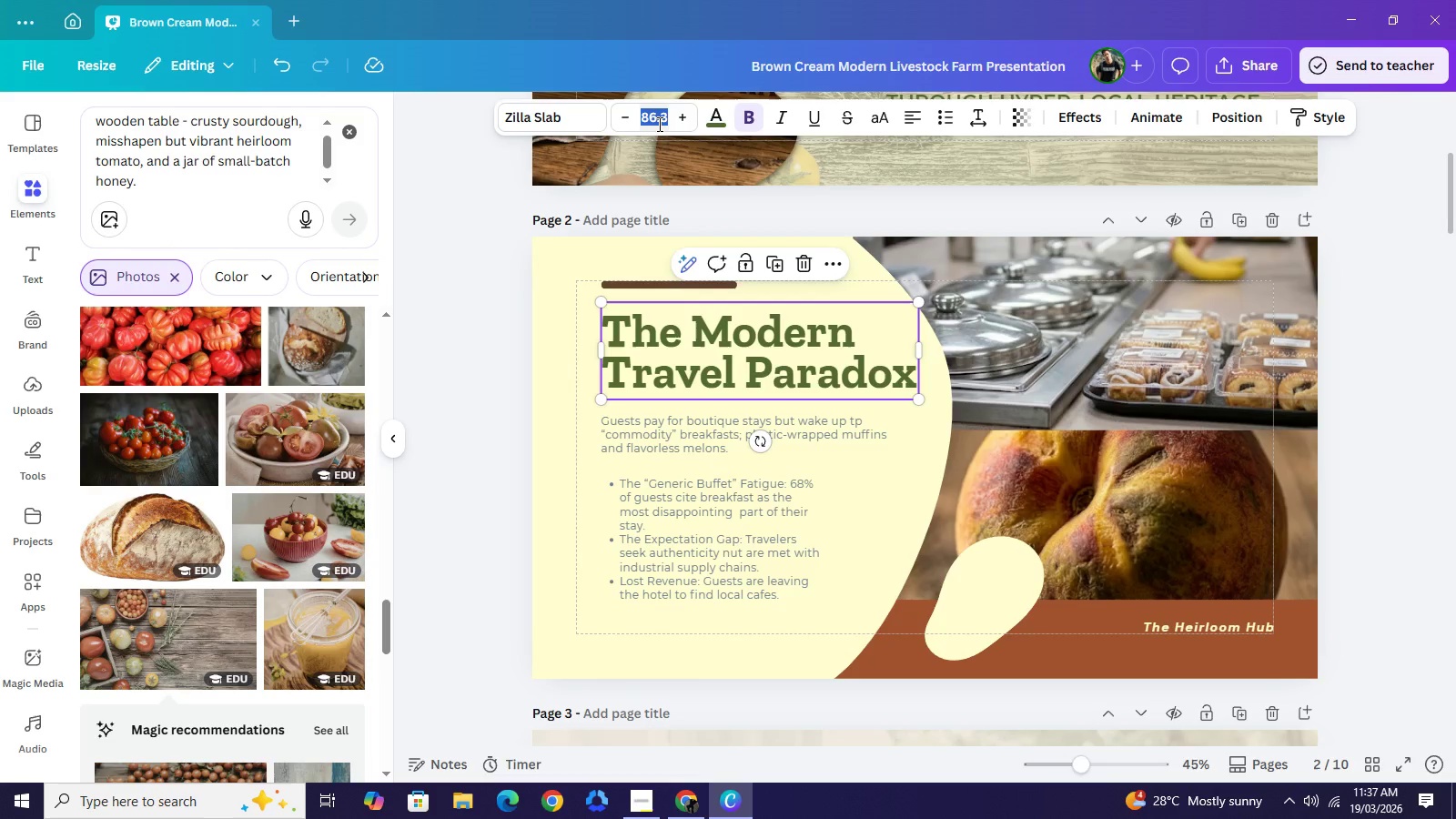 
type(86)
 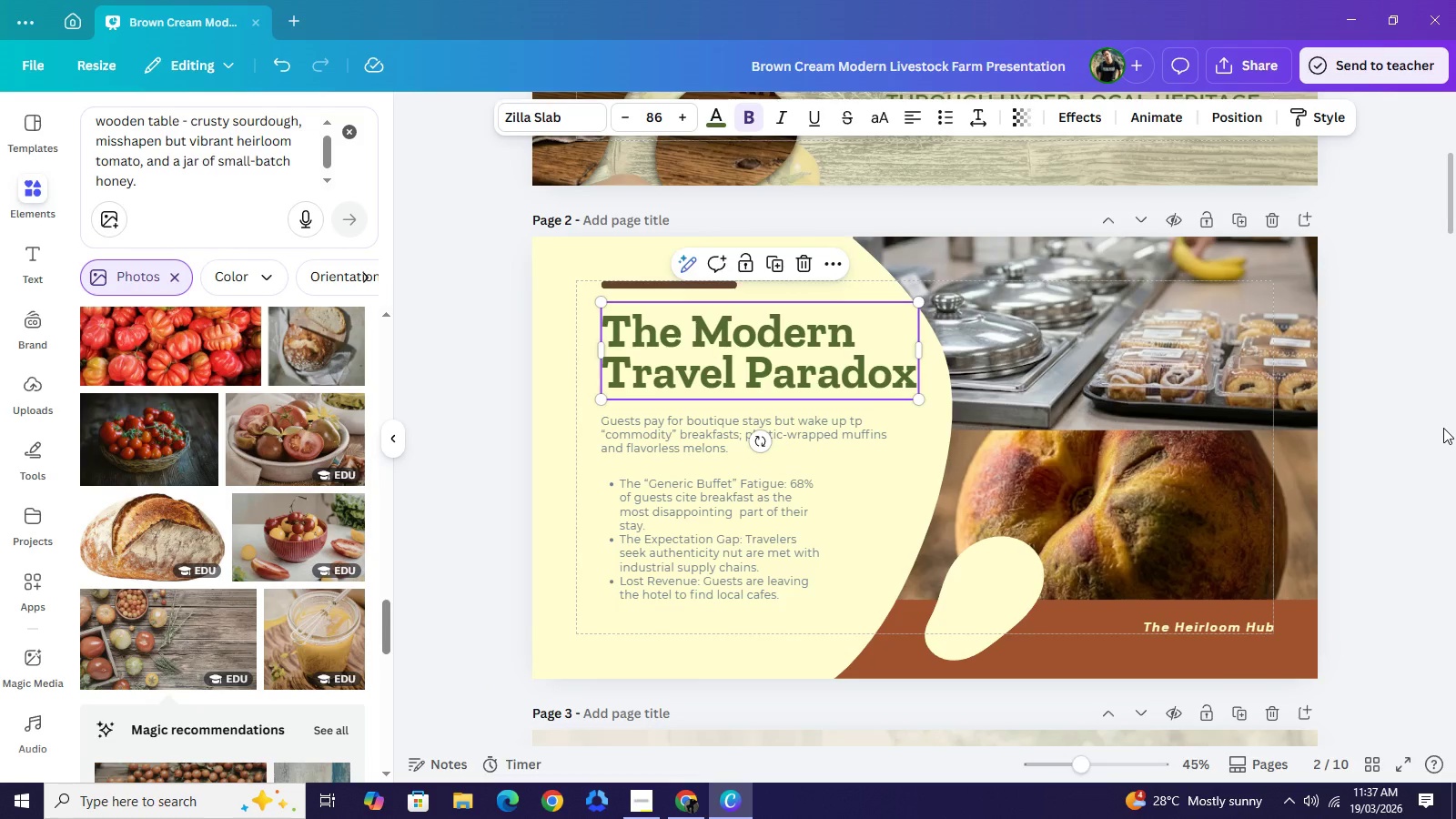 
left_click([1443, 428])
 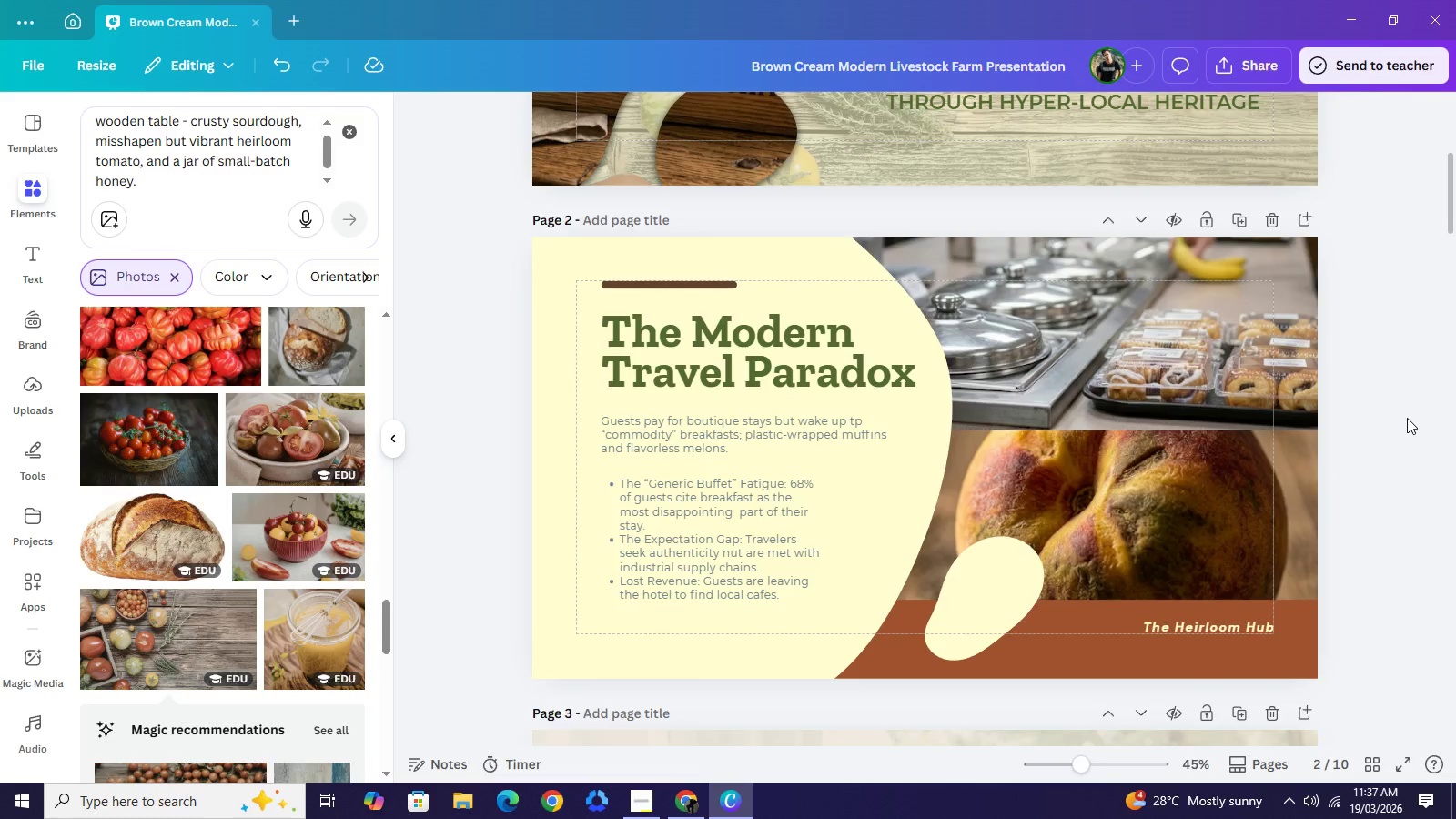 
left_click([1407, 418])
 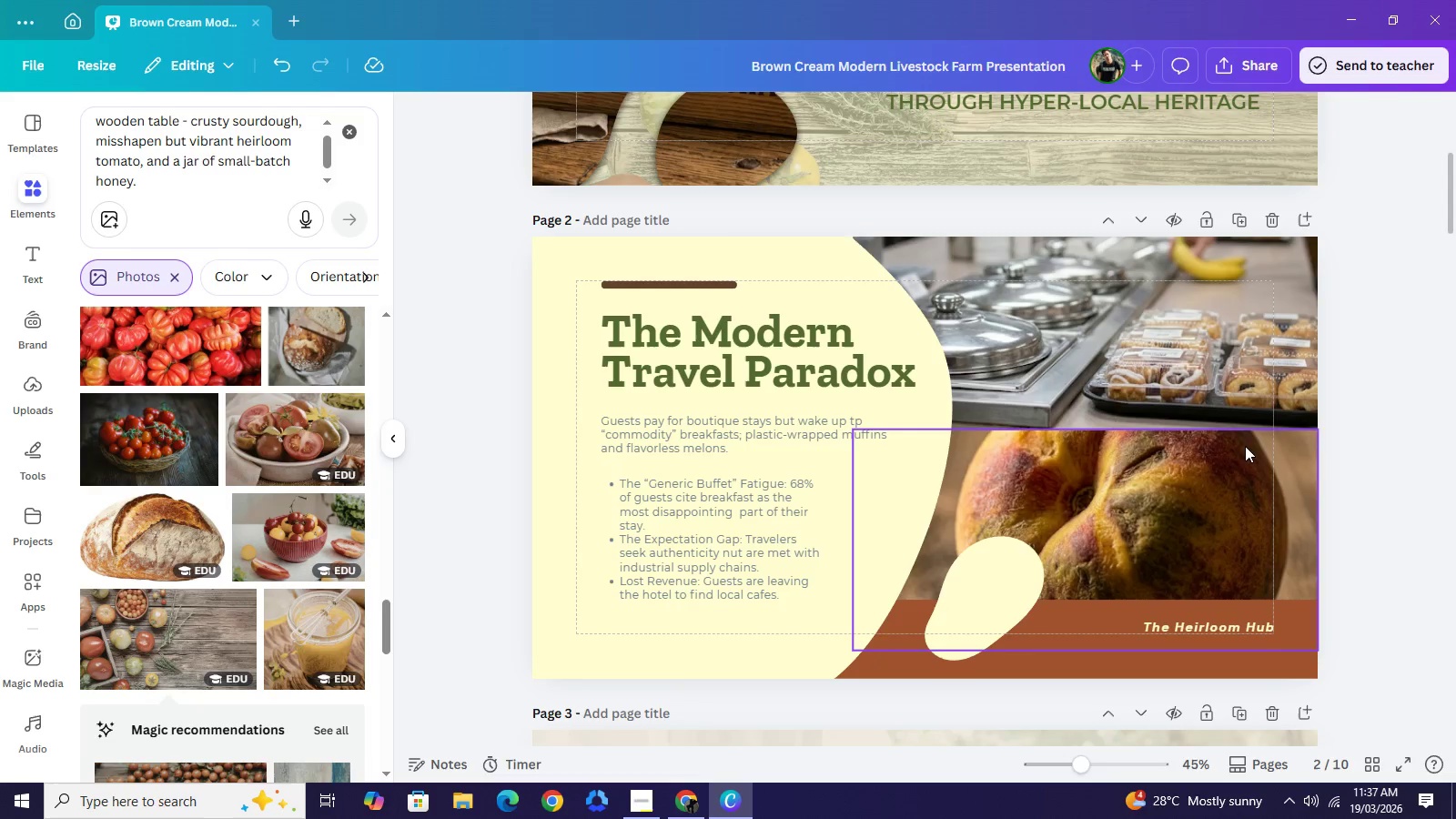 
wait(6.69)
 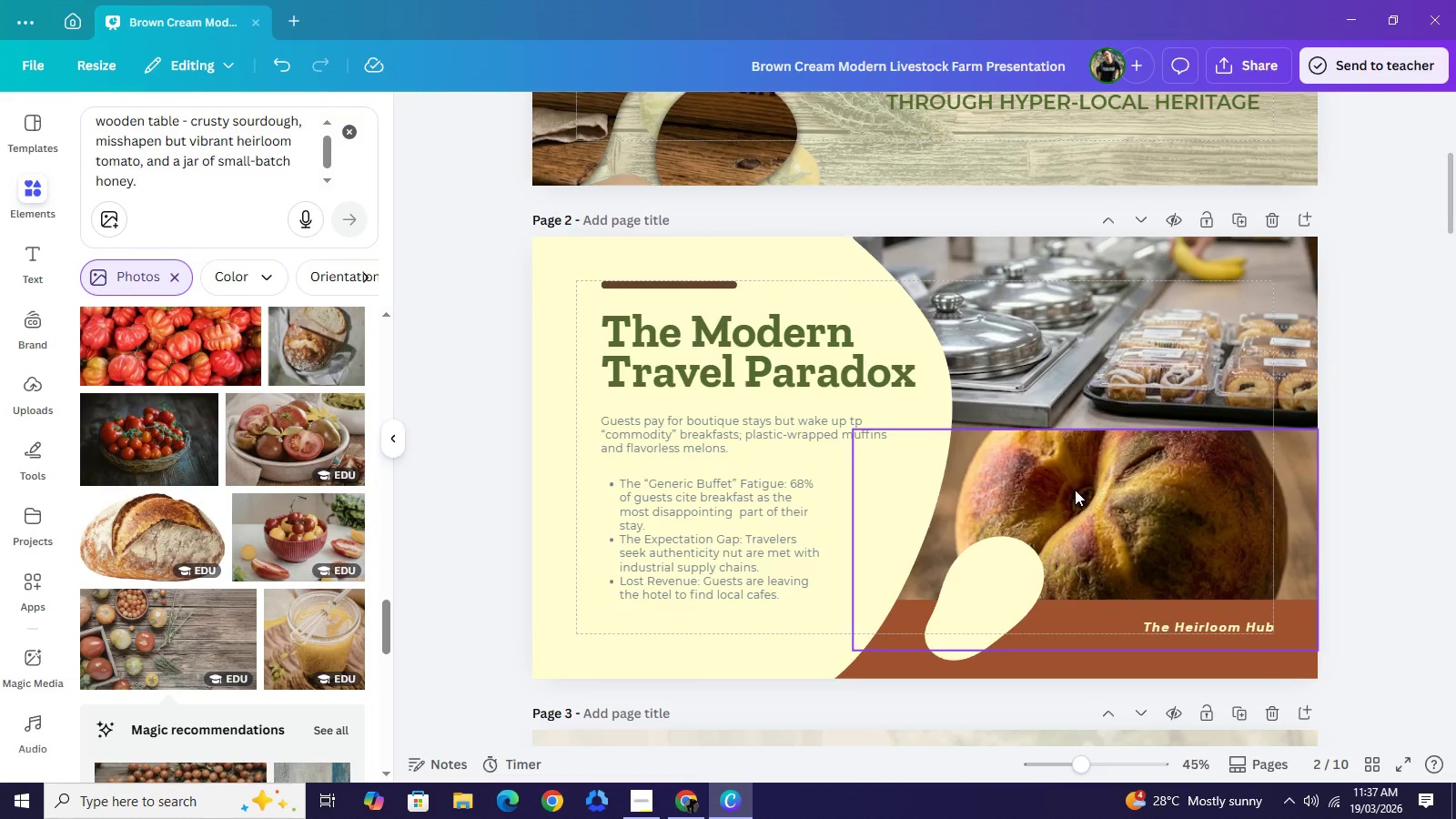 
double_click([1369, 448])
 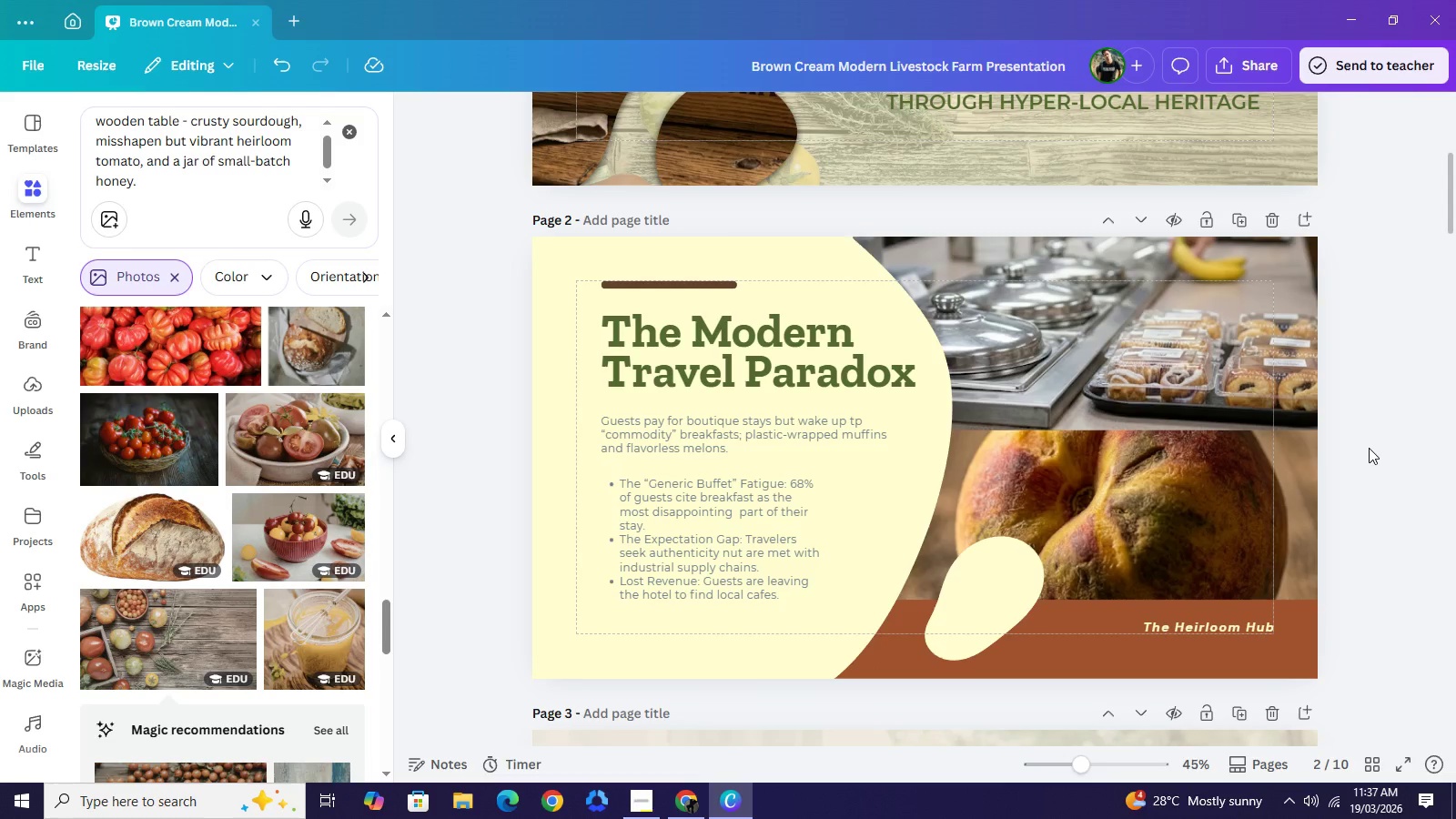 
scroll: coordinate [1369, 448], scroll_direction: up, amount: 2.0
 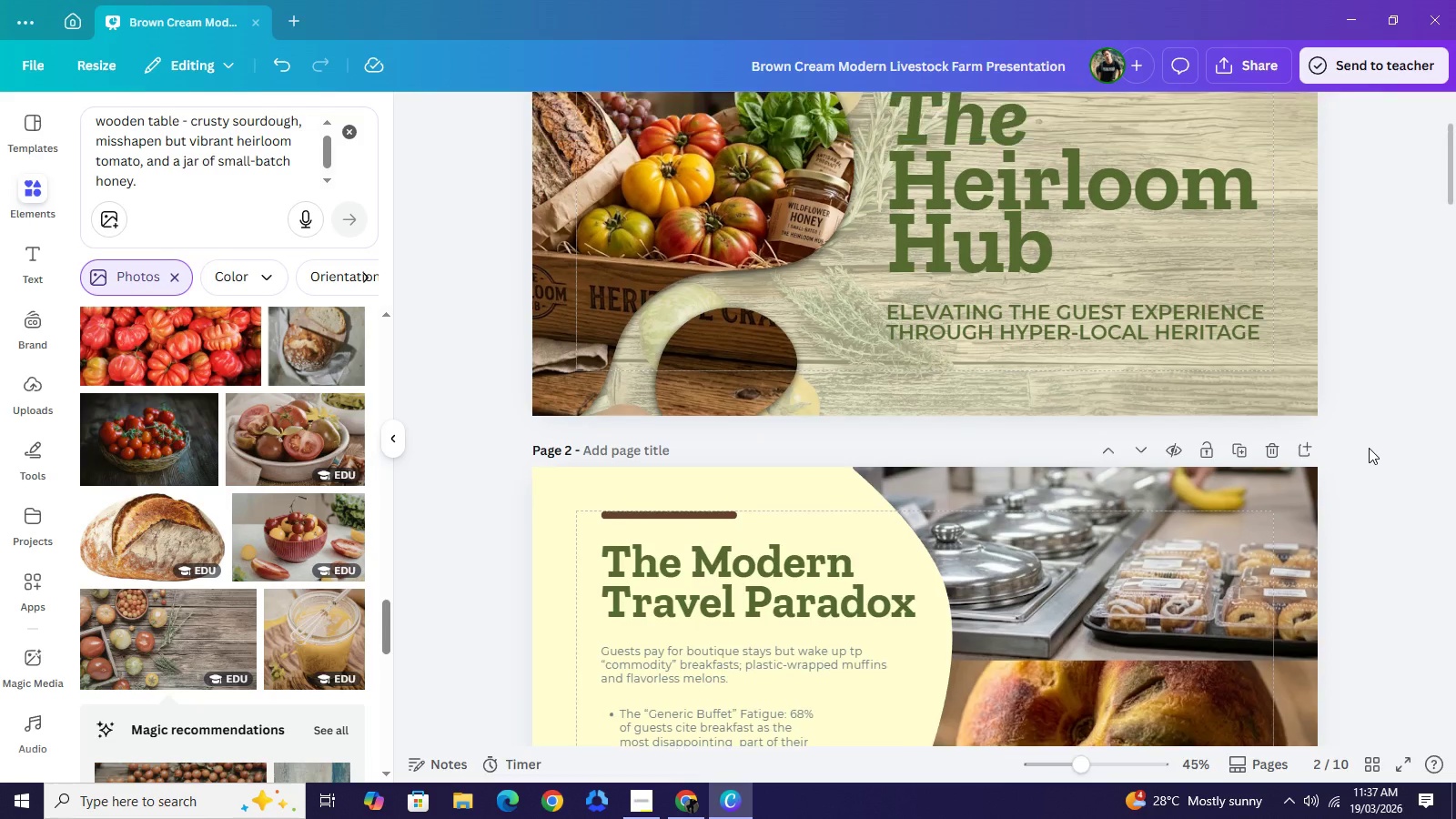 
scroll: coordinate [1369, 448], scroll_direction: none, amount: 0.0
 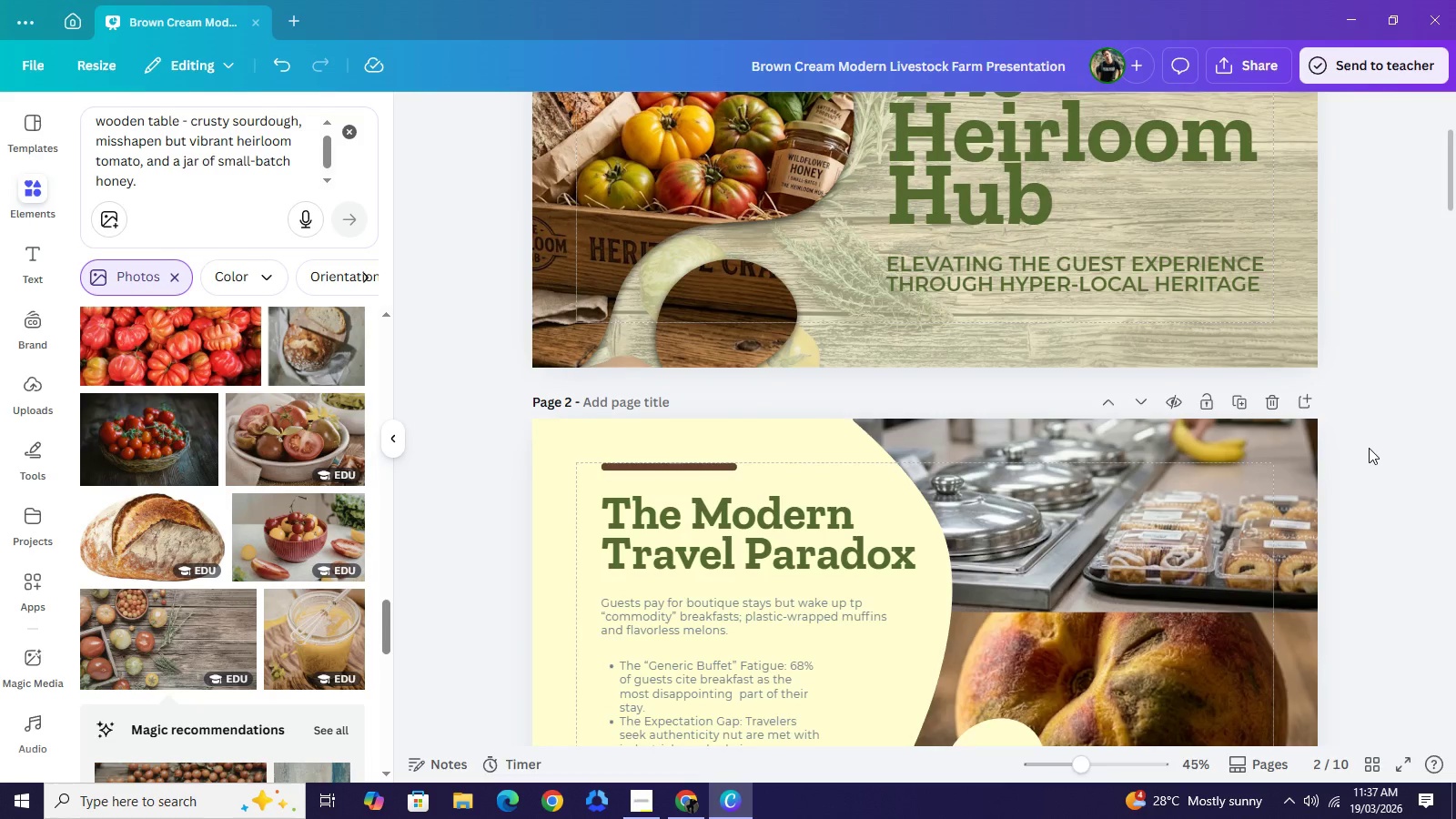 
scroll: coordinate [1369, 448], scroll_direction: down, amount: 1.0
 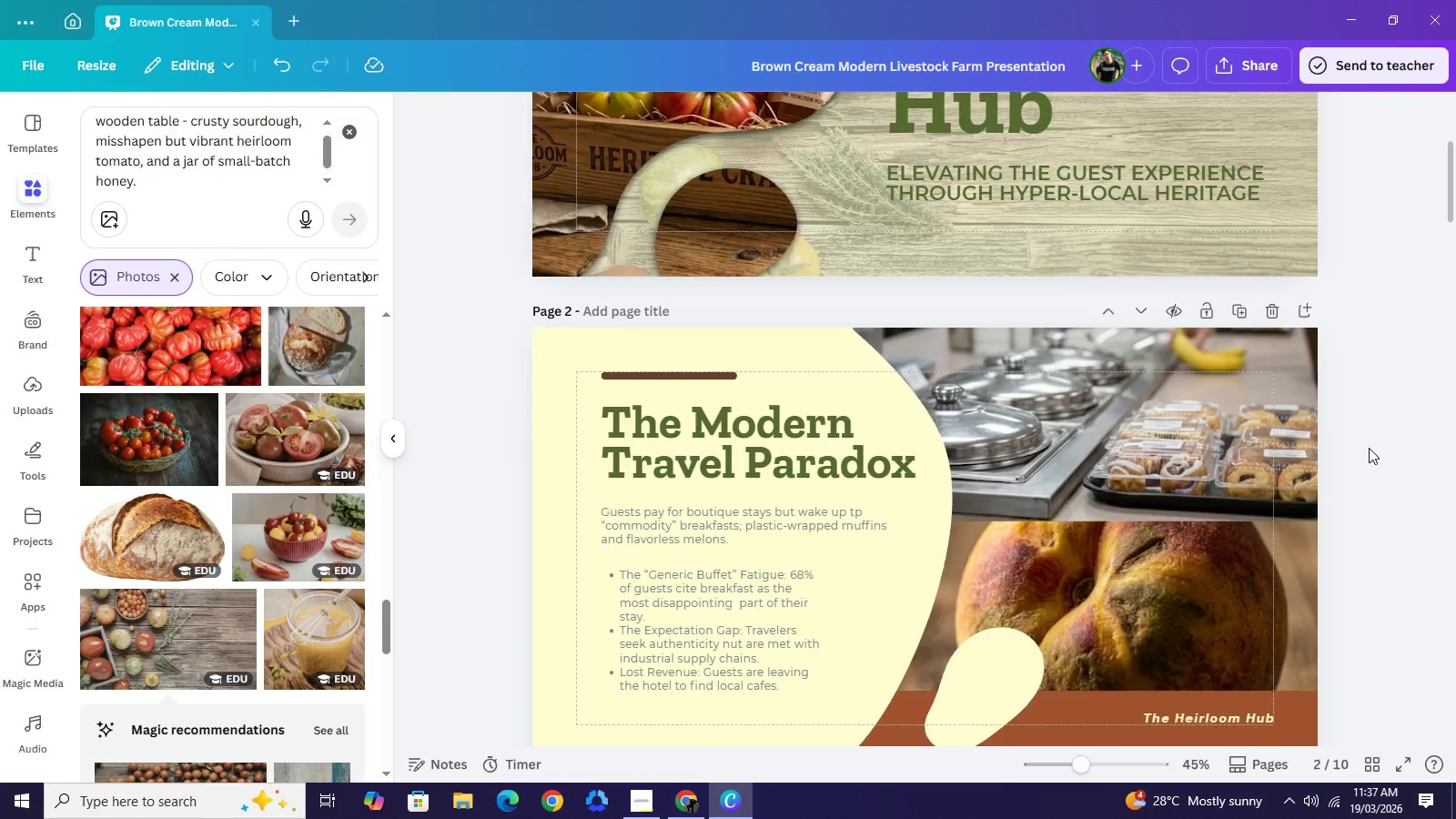 
scroll: coordinate [1369, 448], scroll_direction: up, amount: 1.0
 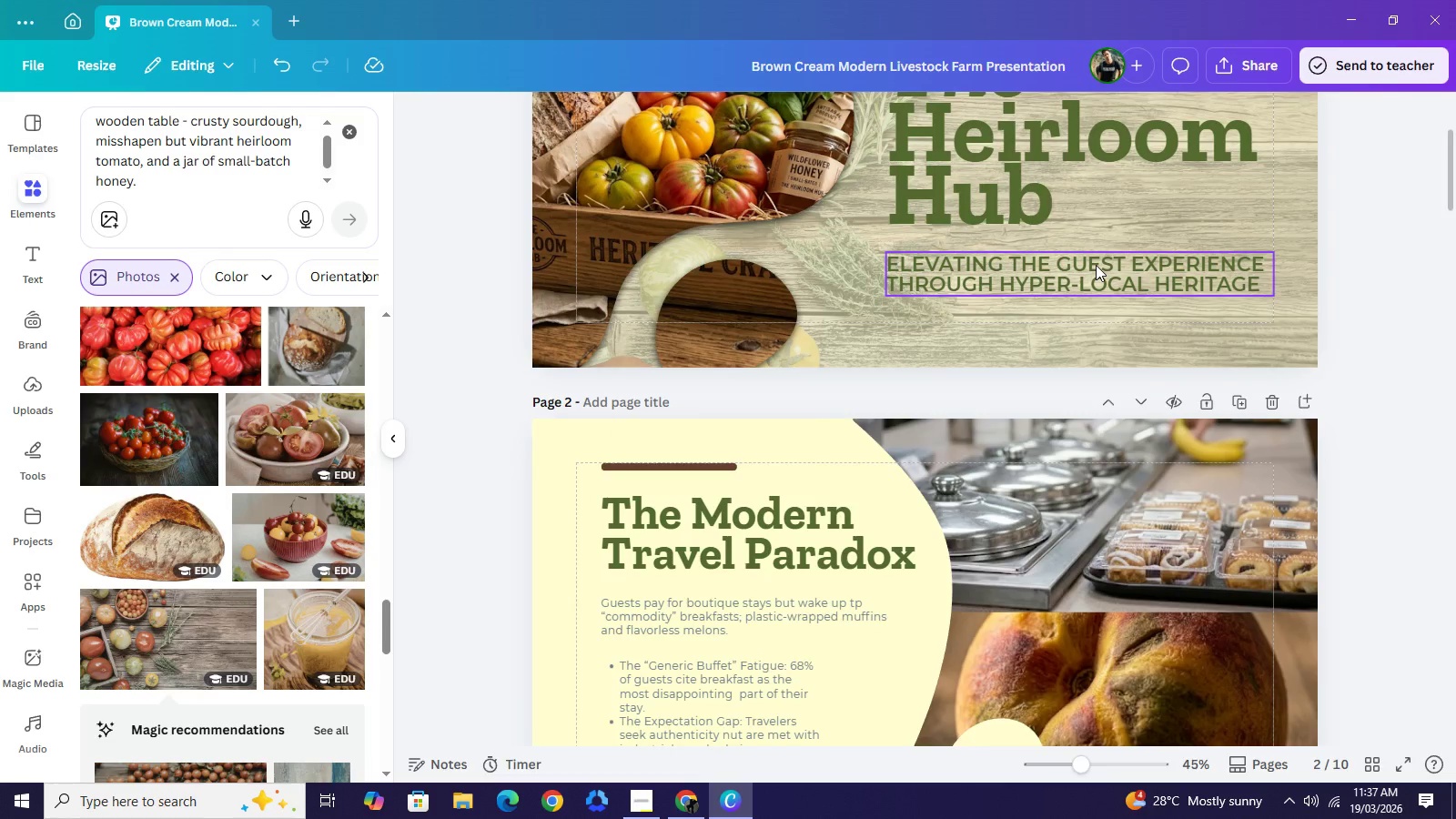 
left_click([1095, 270])
 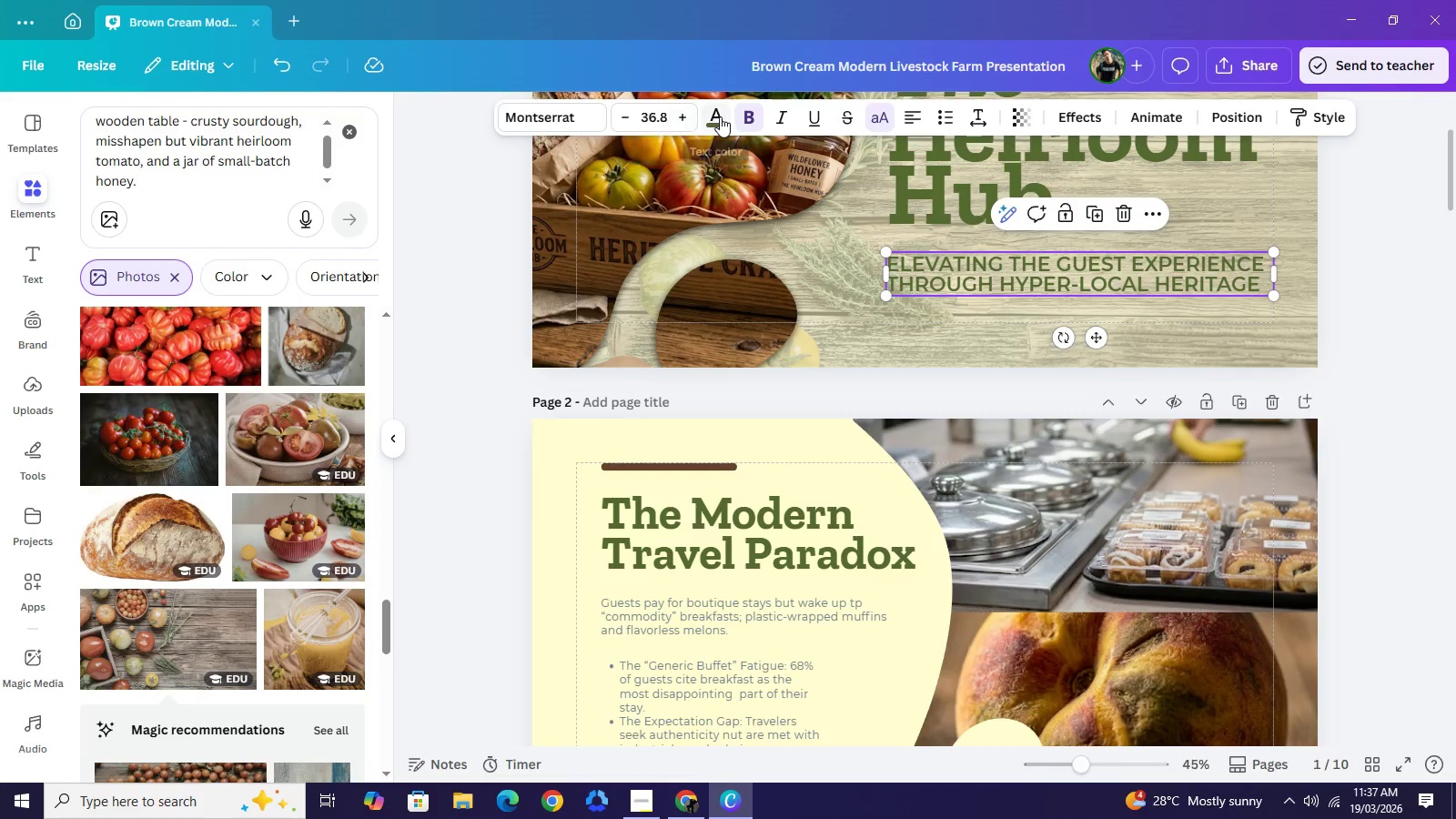 
left_click([720, 116])
 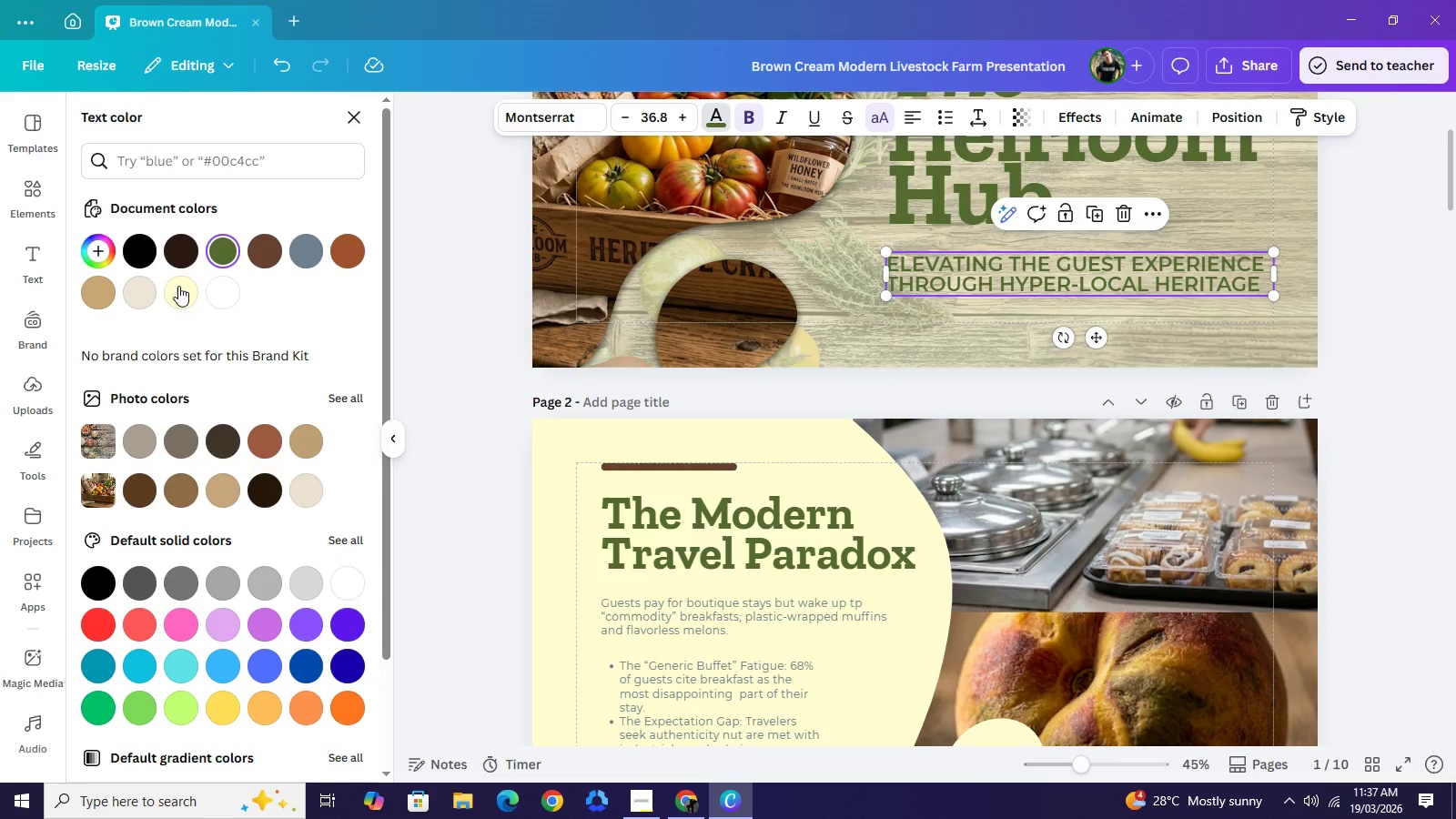 
left_click([178, 286])
 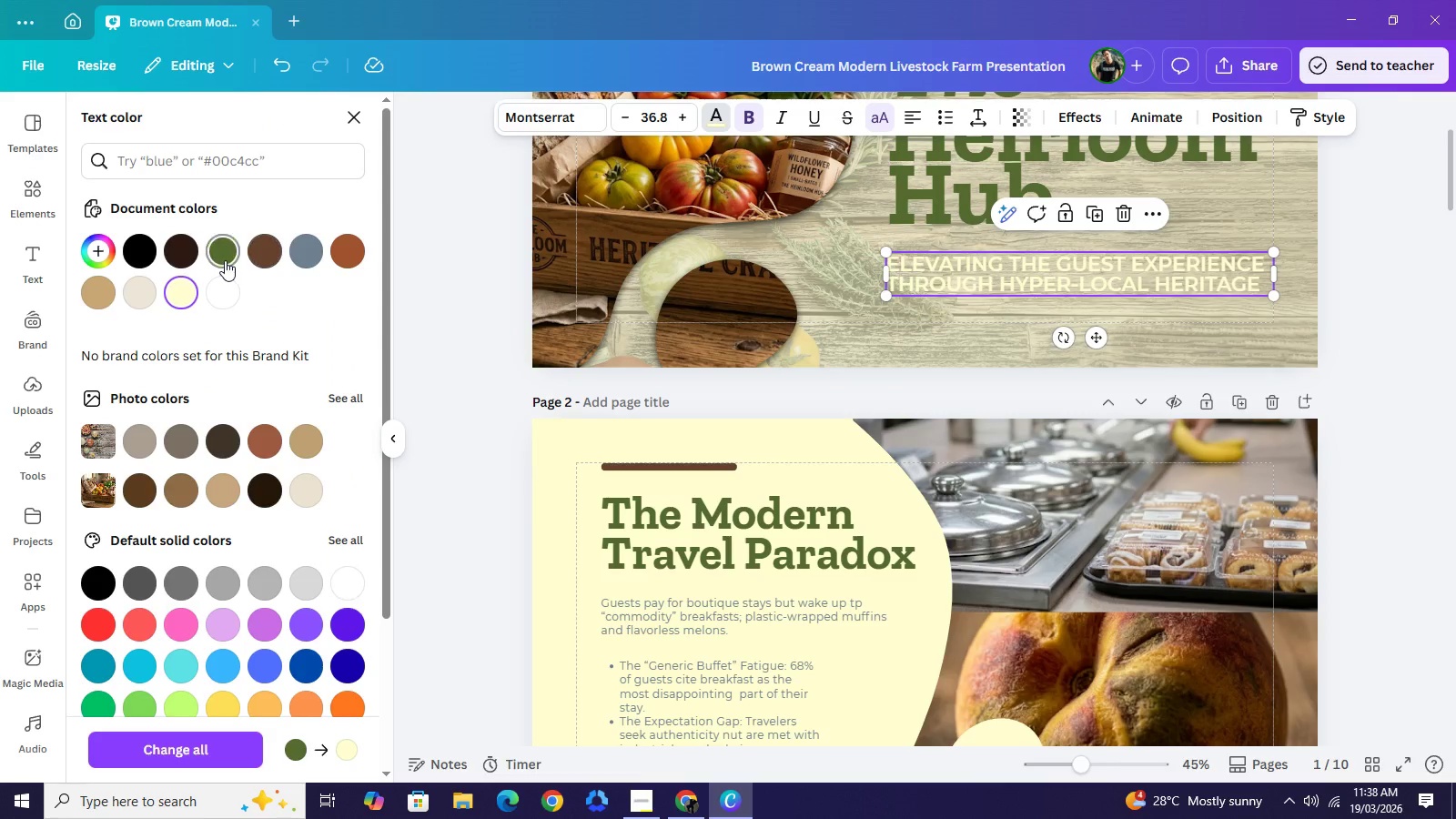 
left_click([258, 258])
 